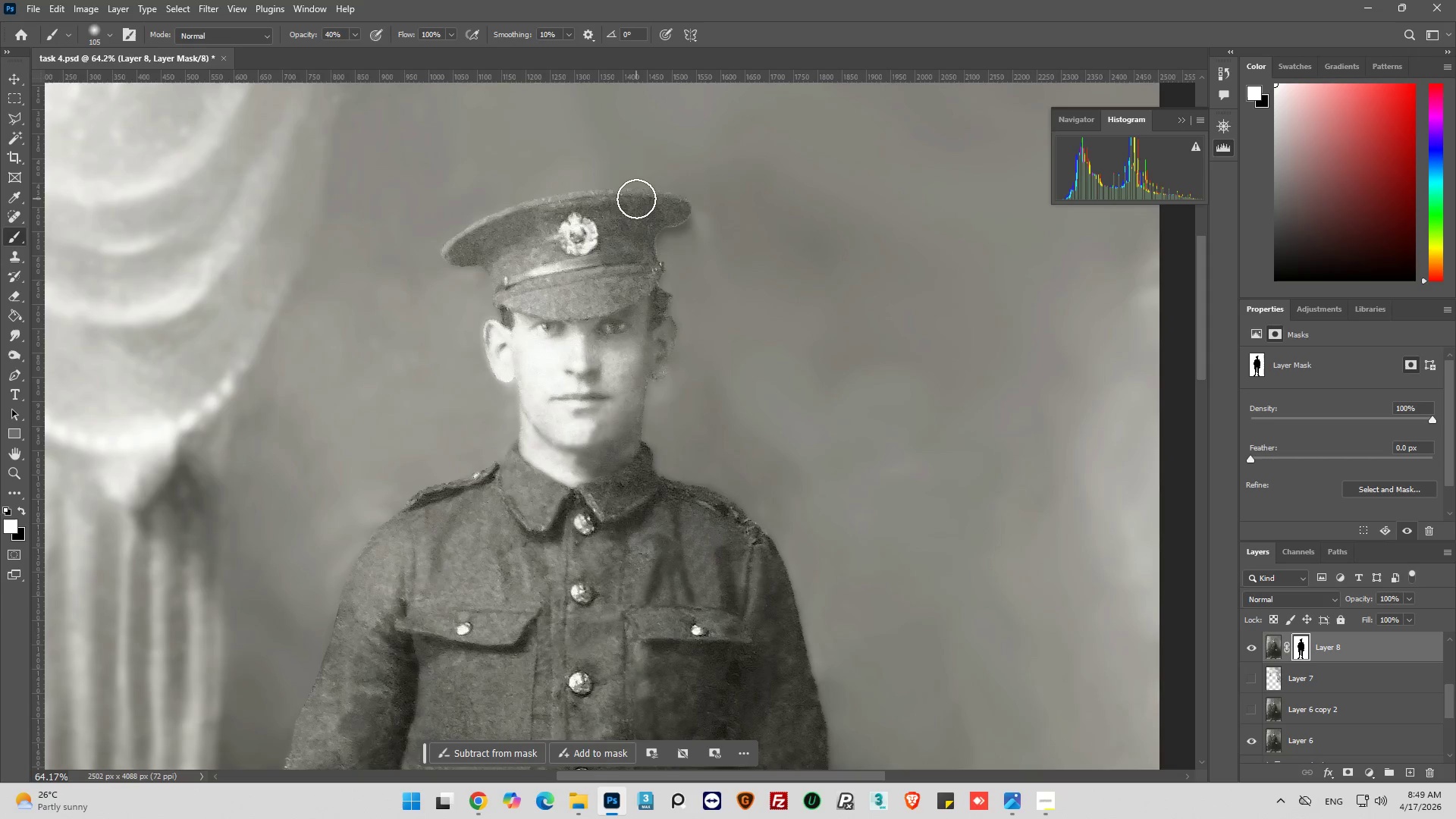 
key(Alt+AltLeft)
 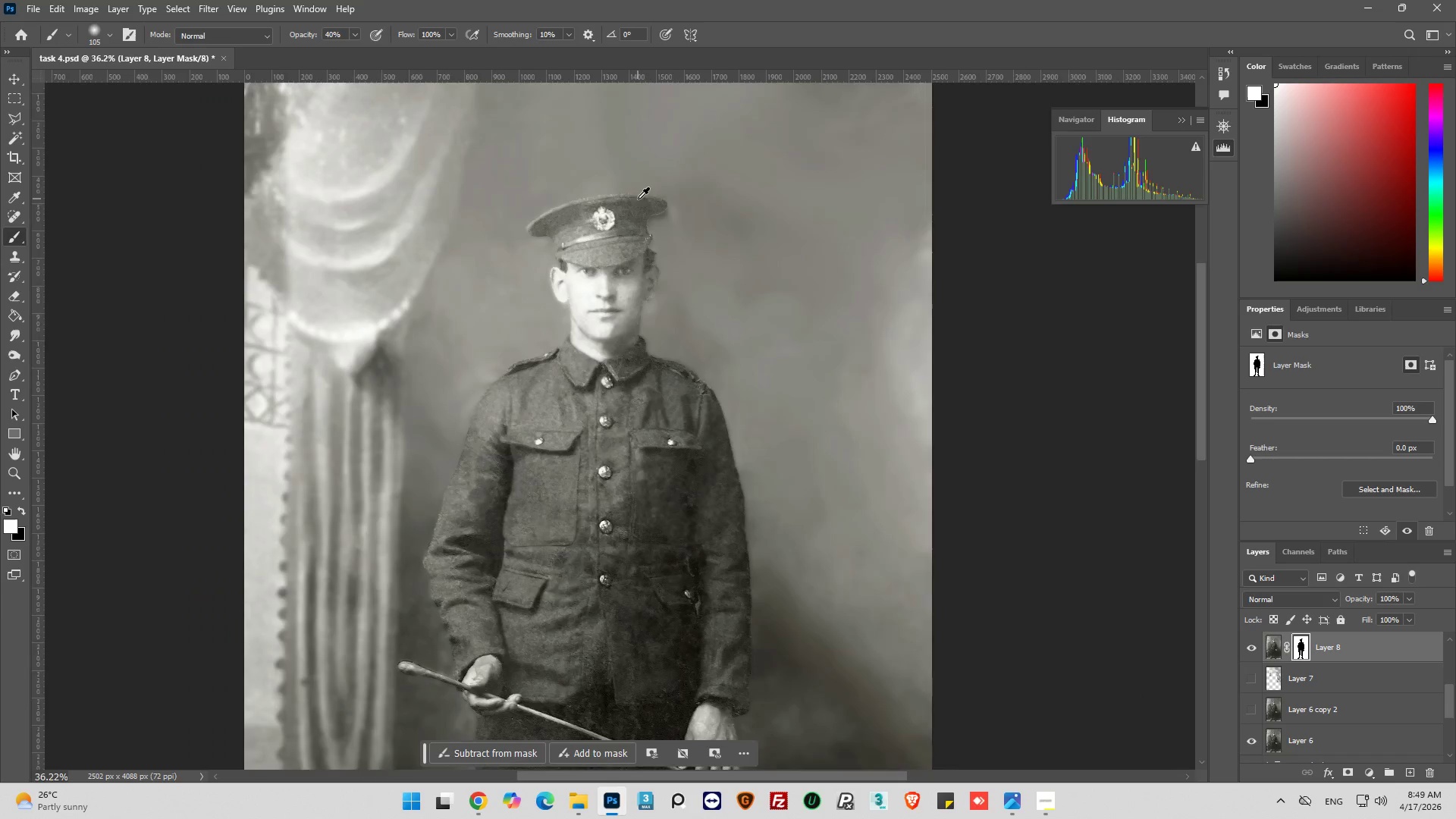 
key(Alt+AltLeft)
 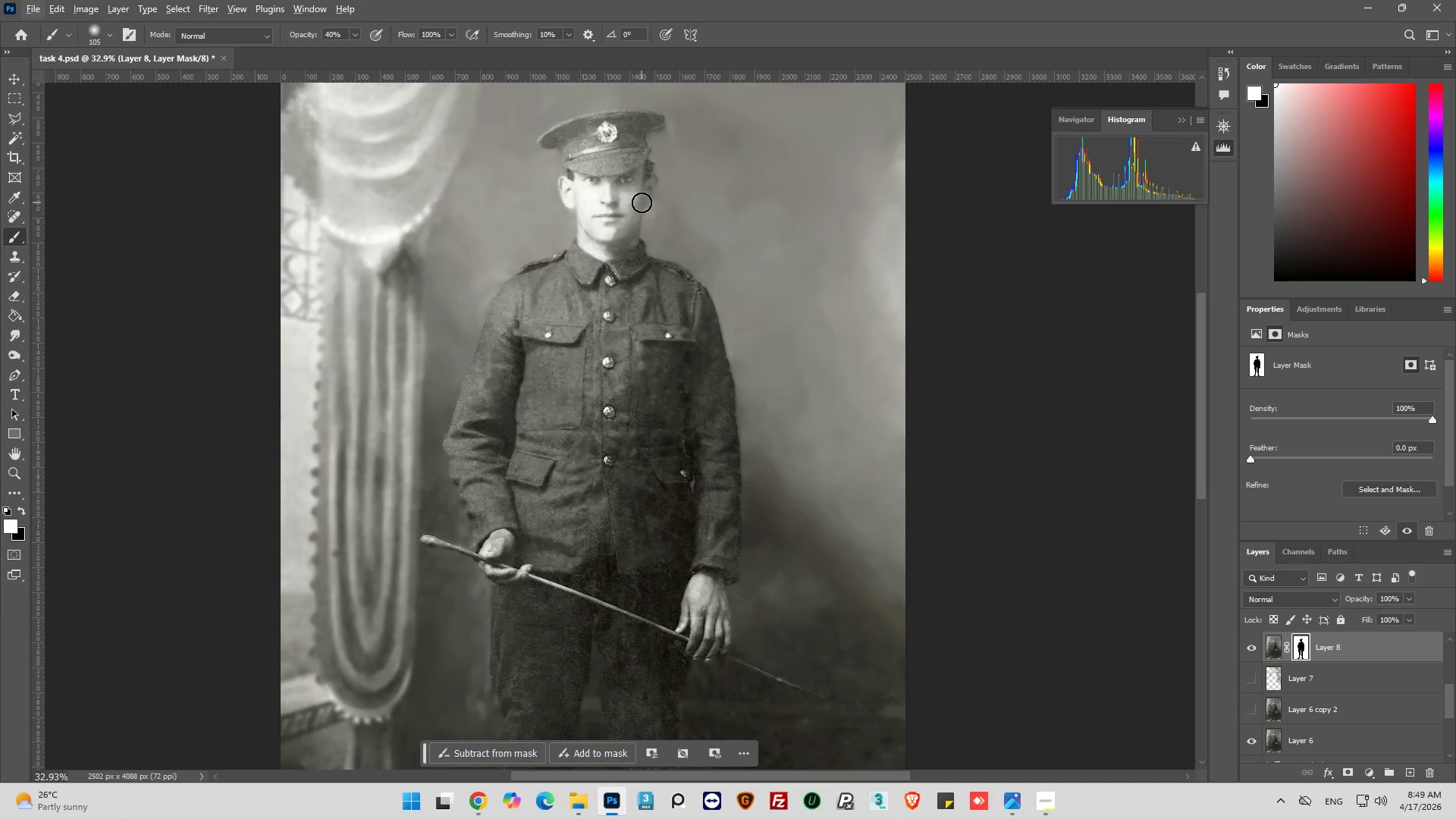 
scroll: coordinate [638, 199], scroll_direction: down, amount: 13.0
 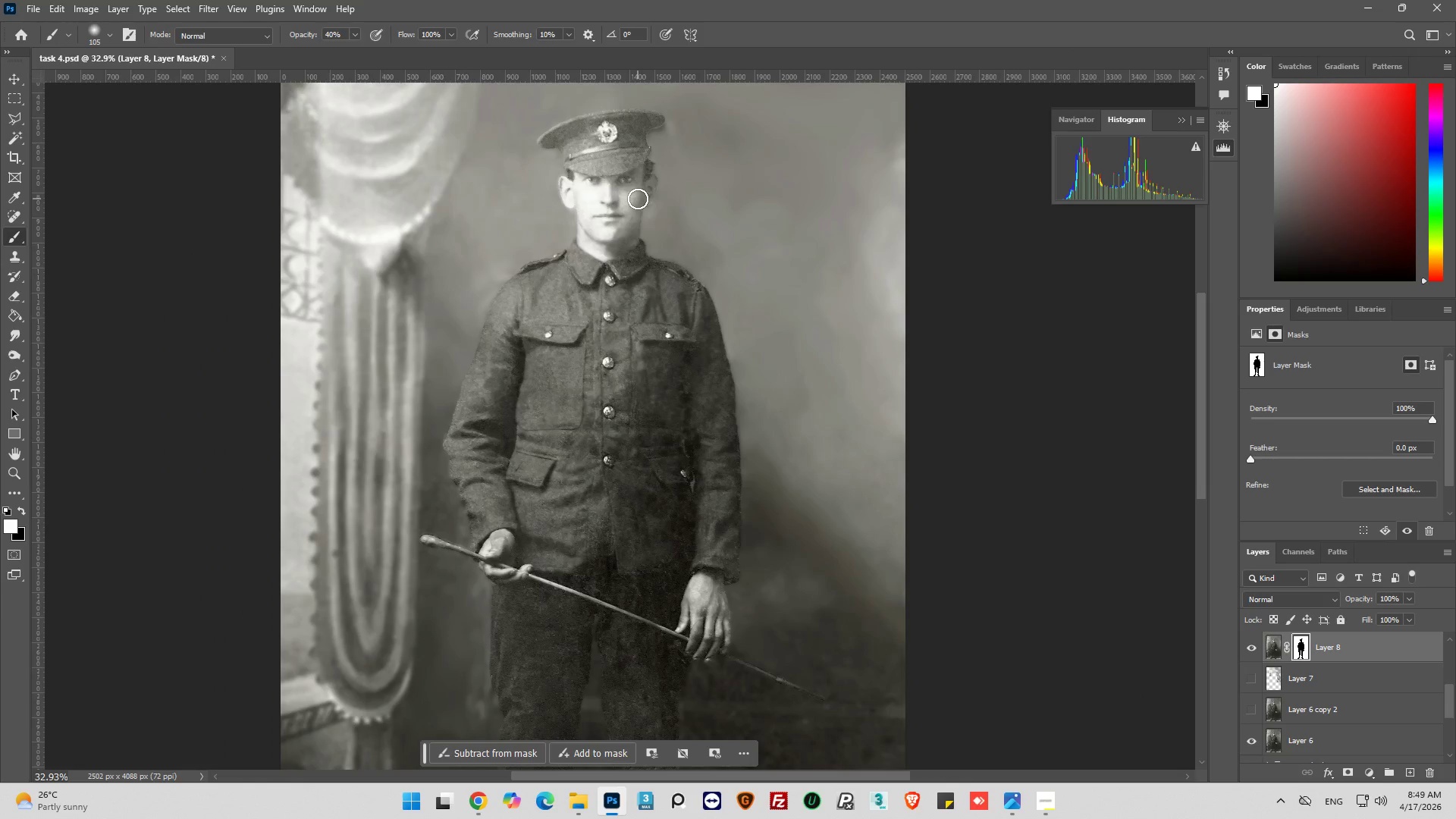 
key(Alt+AltLeft)
 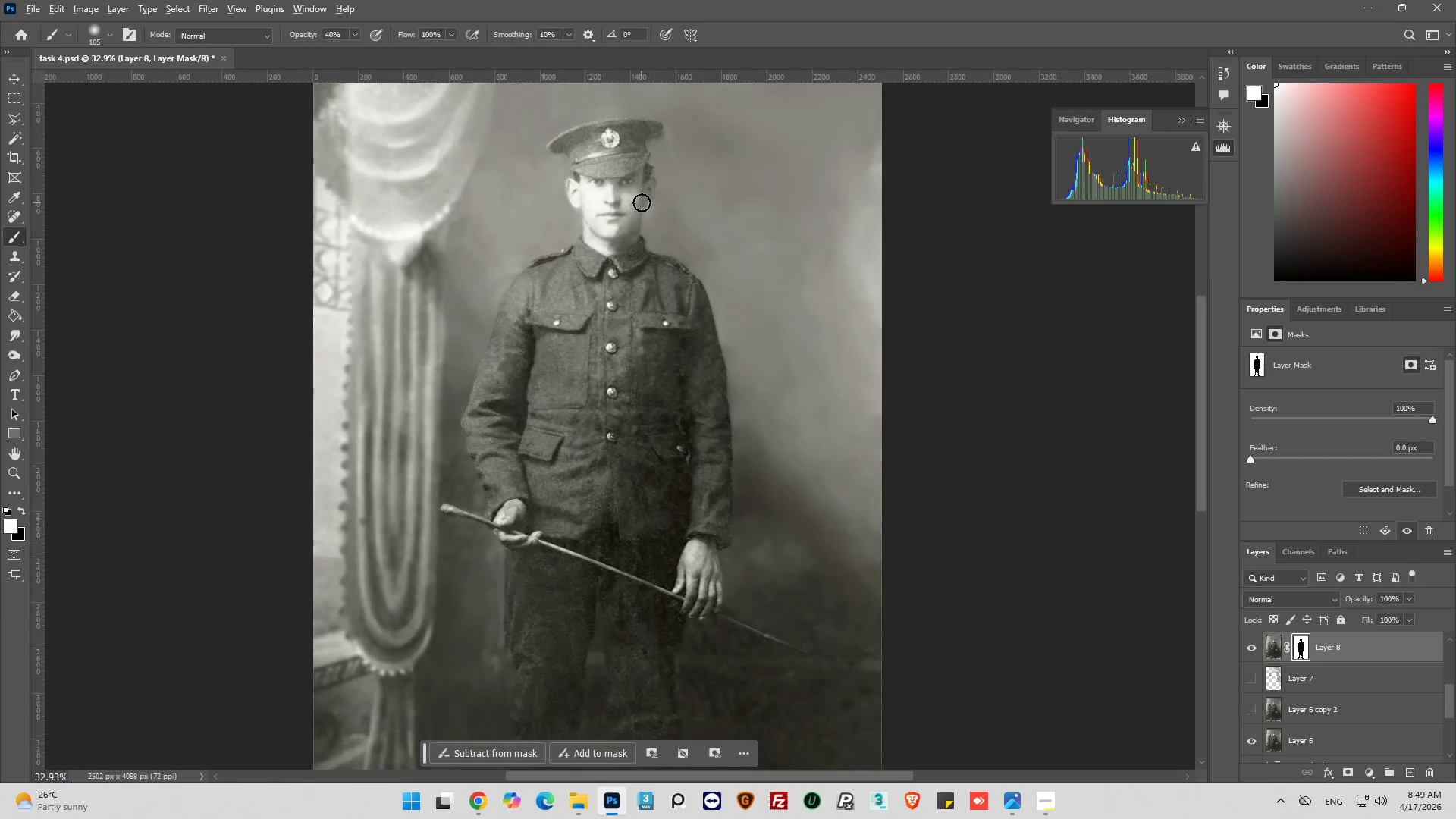 
key(Alt+AltLeft)
 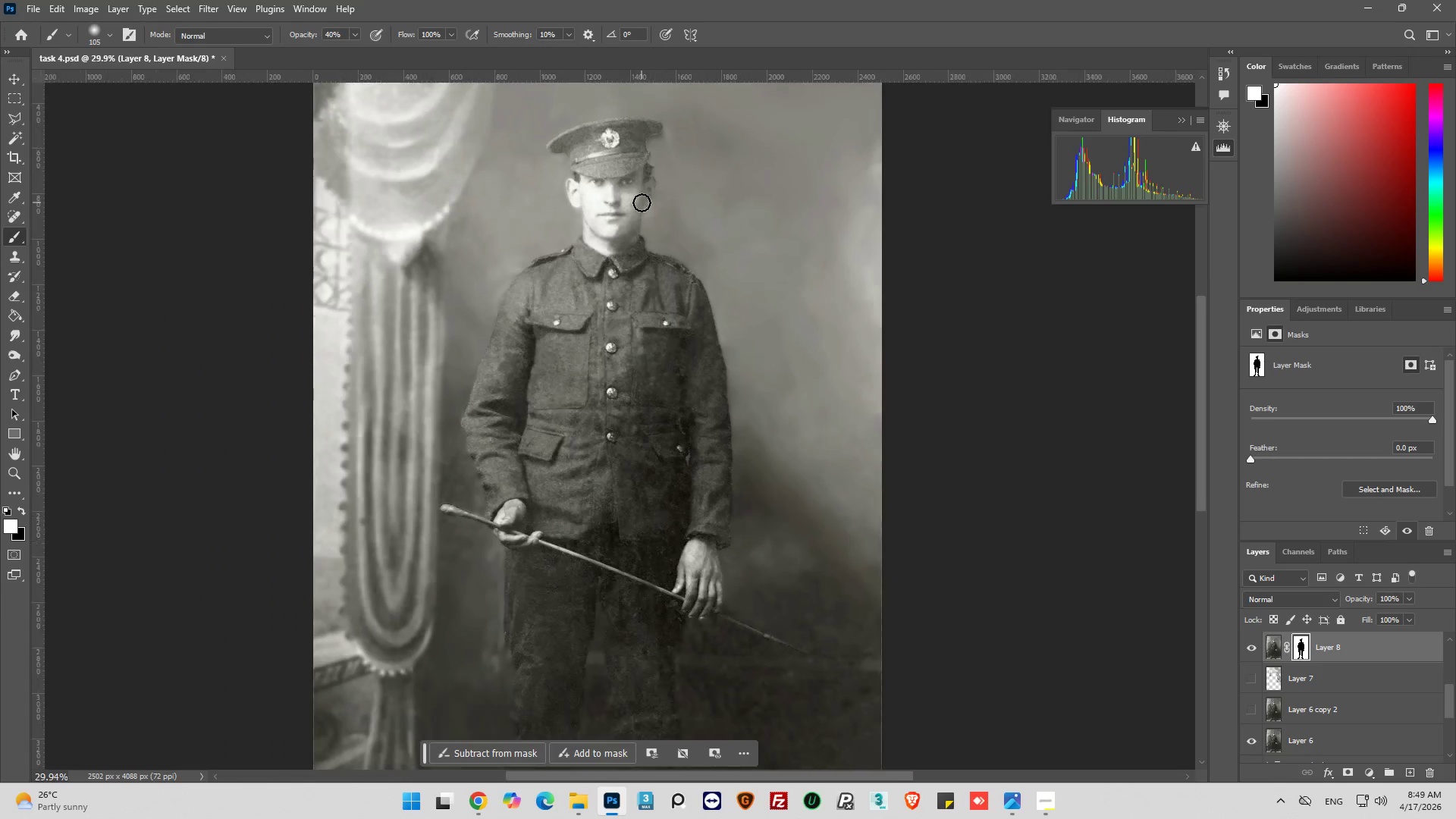 
hold_key(key=AltLeft, duration=0.38)
scroll: coordinate [642, 202], scroll_direction: down, amount: 9.0
 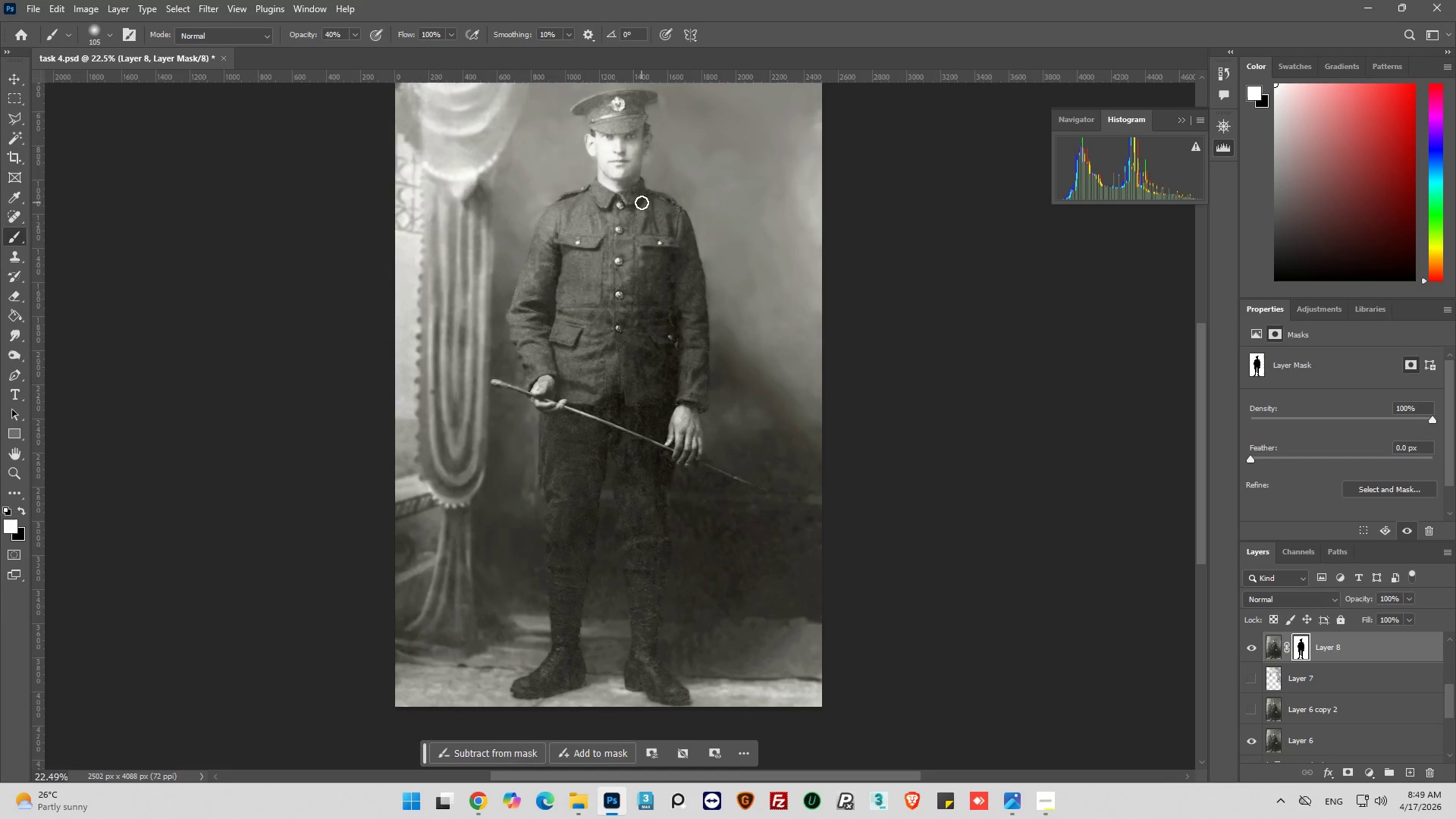 
scroll: coordinate [642, 202], scroll_direction: up, amount: 9.0
 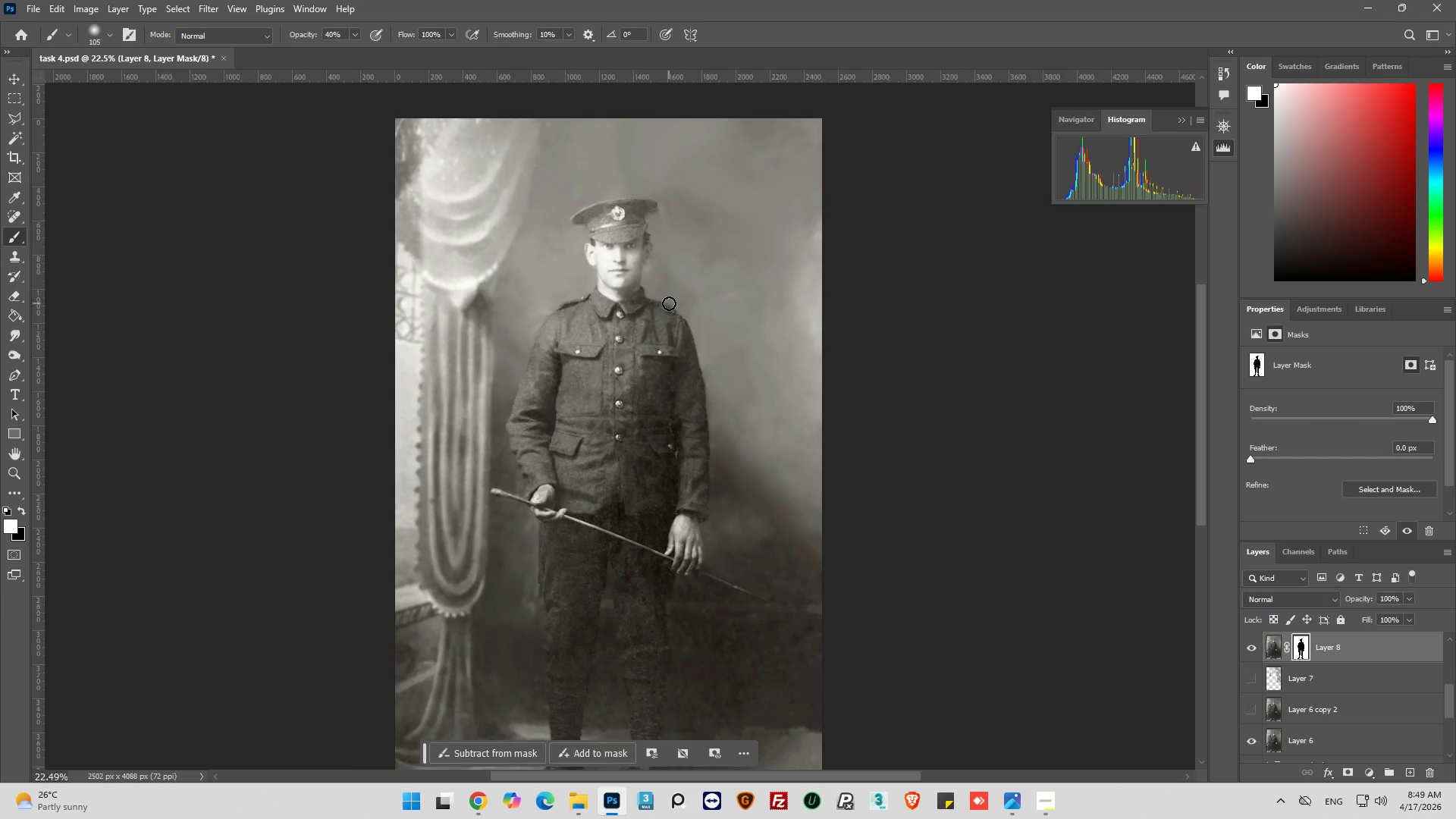 
key(Alt+AltLeft)
 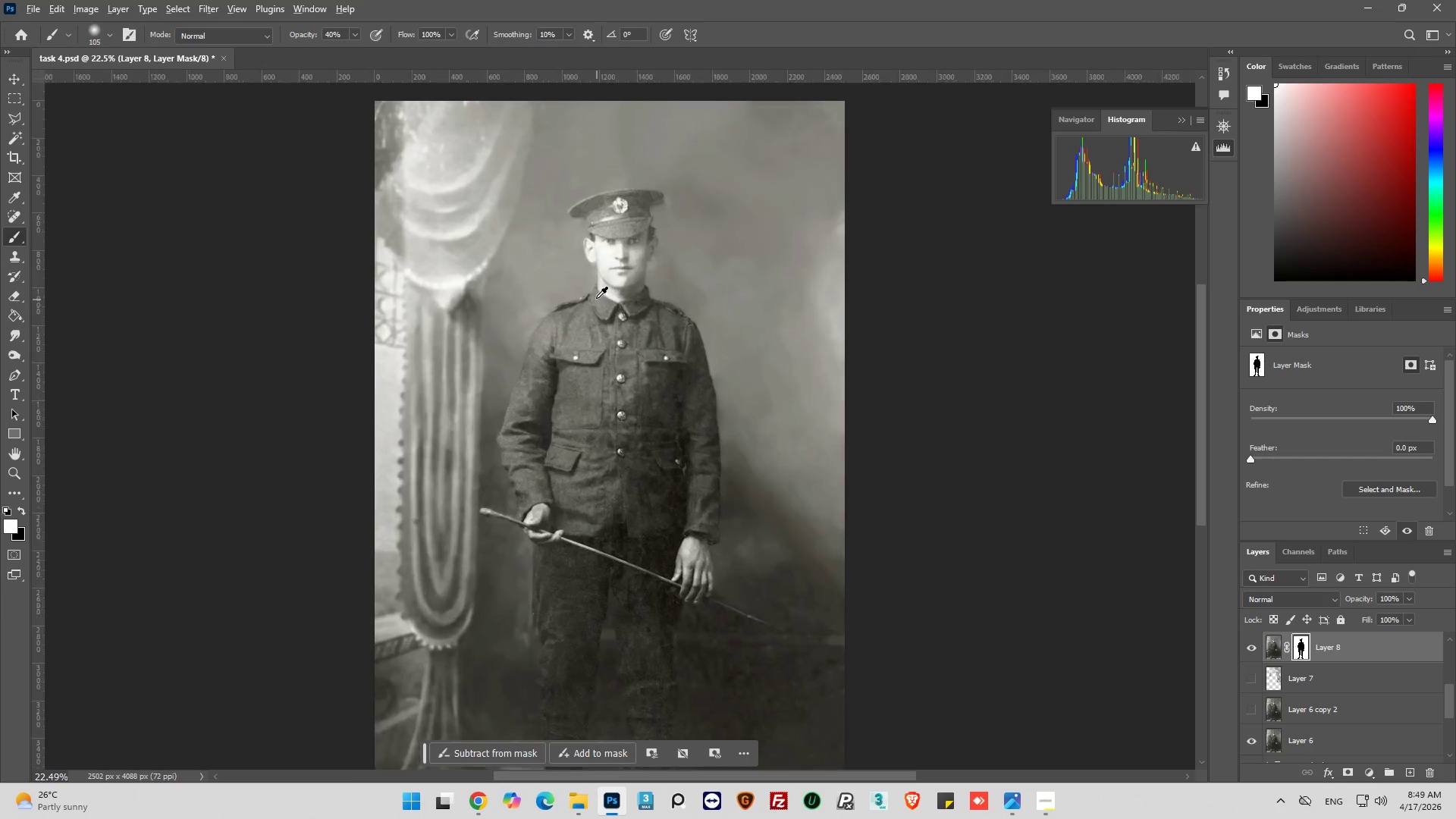 
key(Alt+AltLeft)
 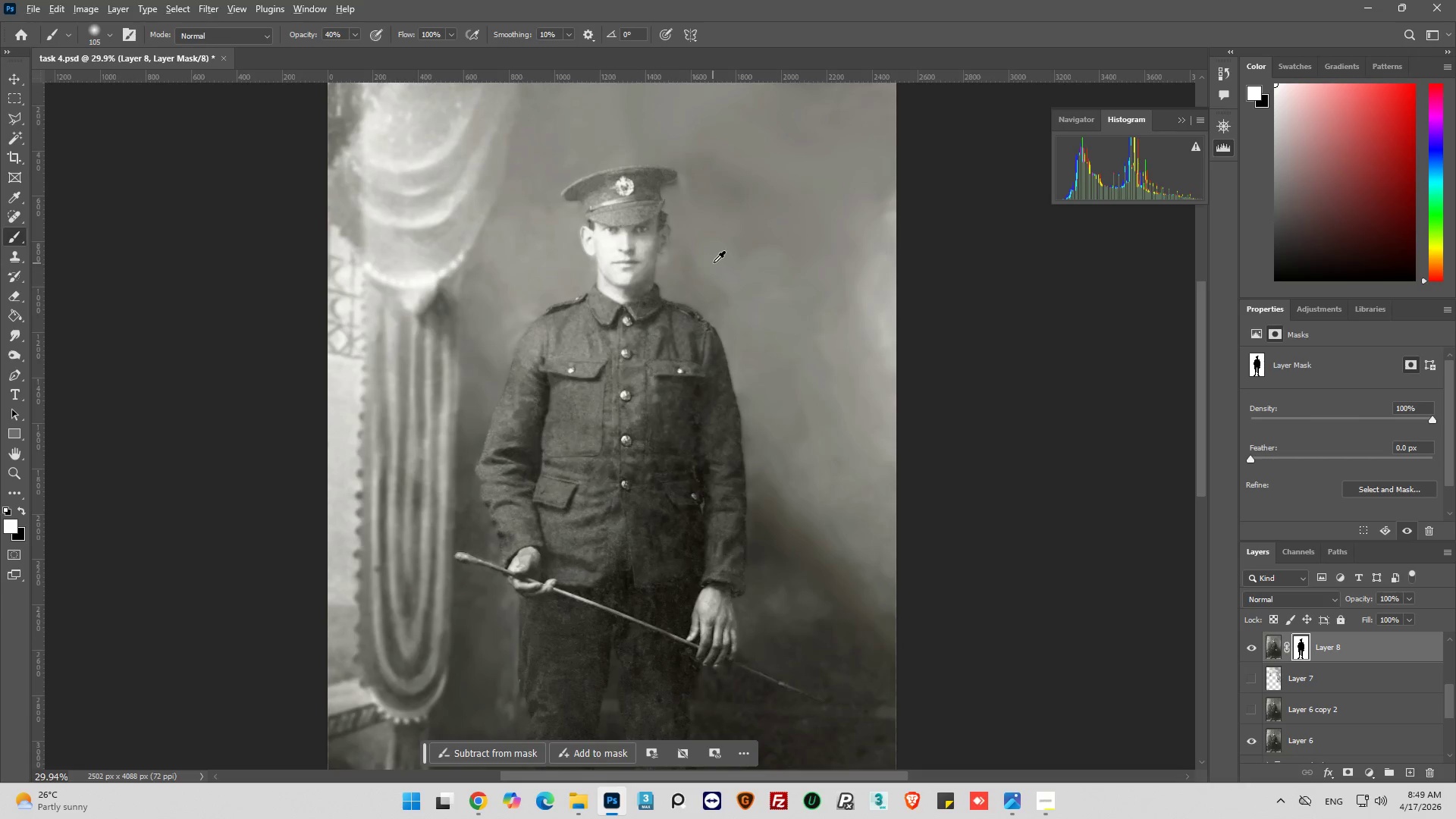 
scroll: coordinate [714, 262], scroll_direction: up, amount: 6.0
 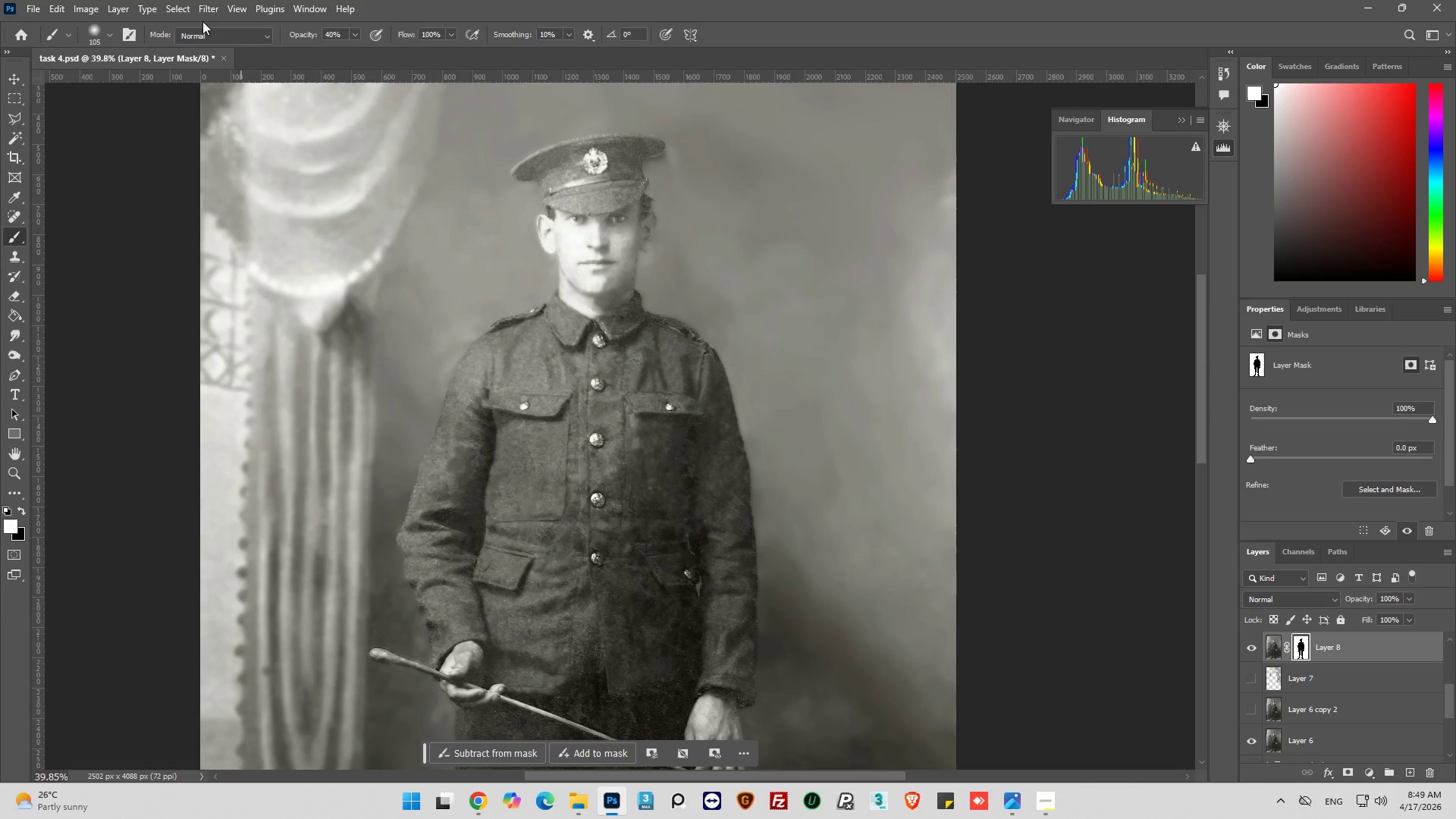 
left_click([204, 10])
 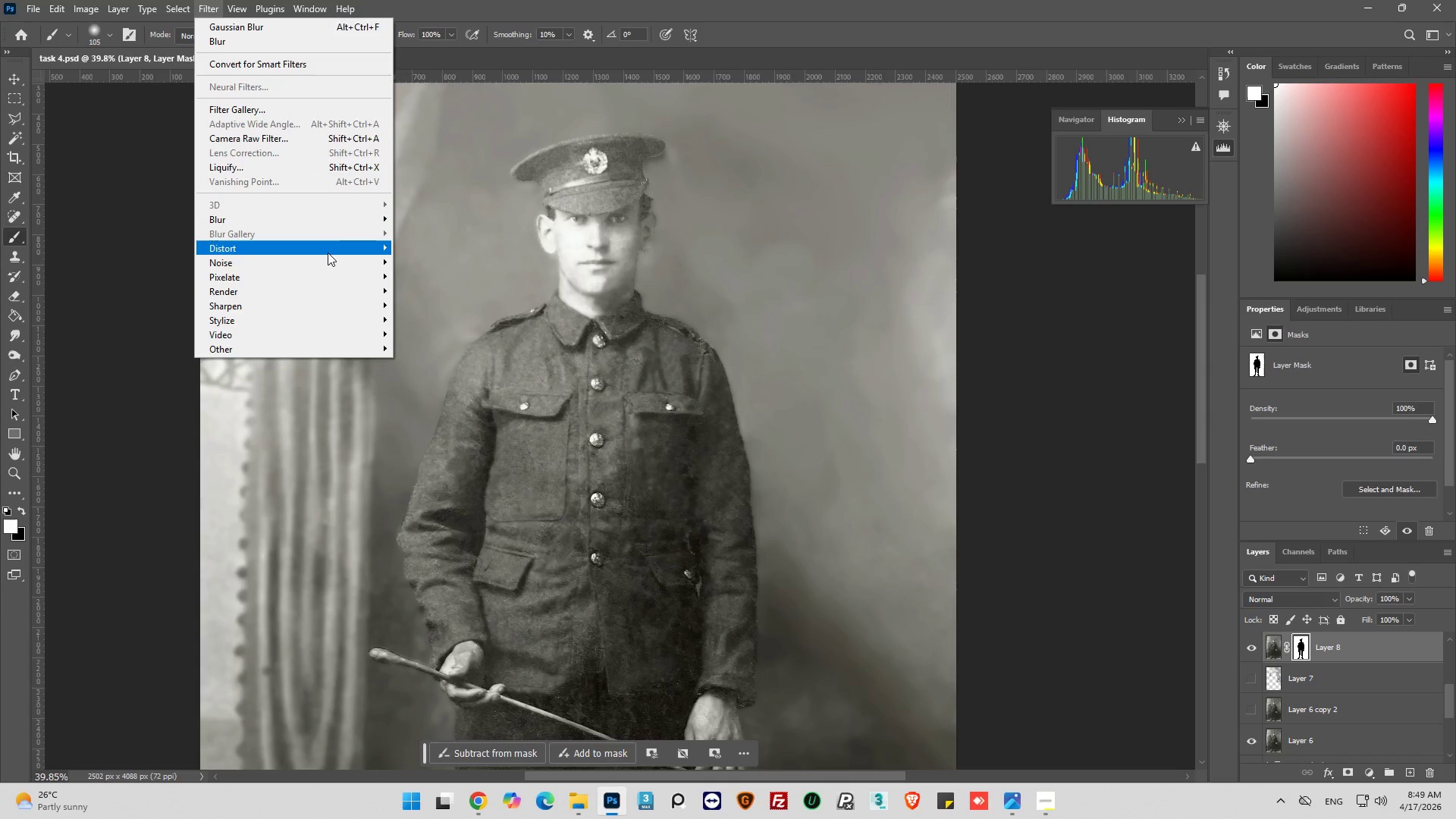 
left_click([328, 256])
 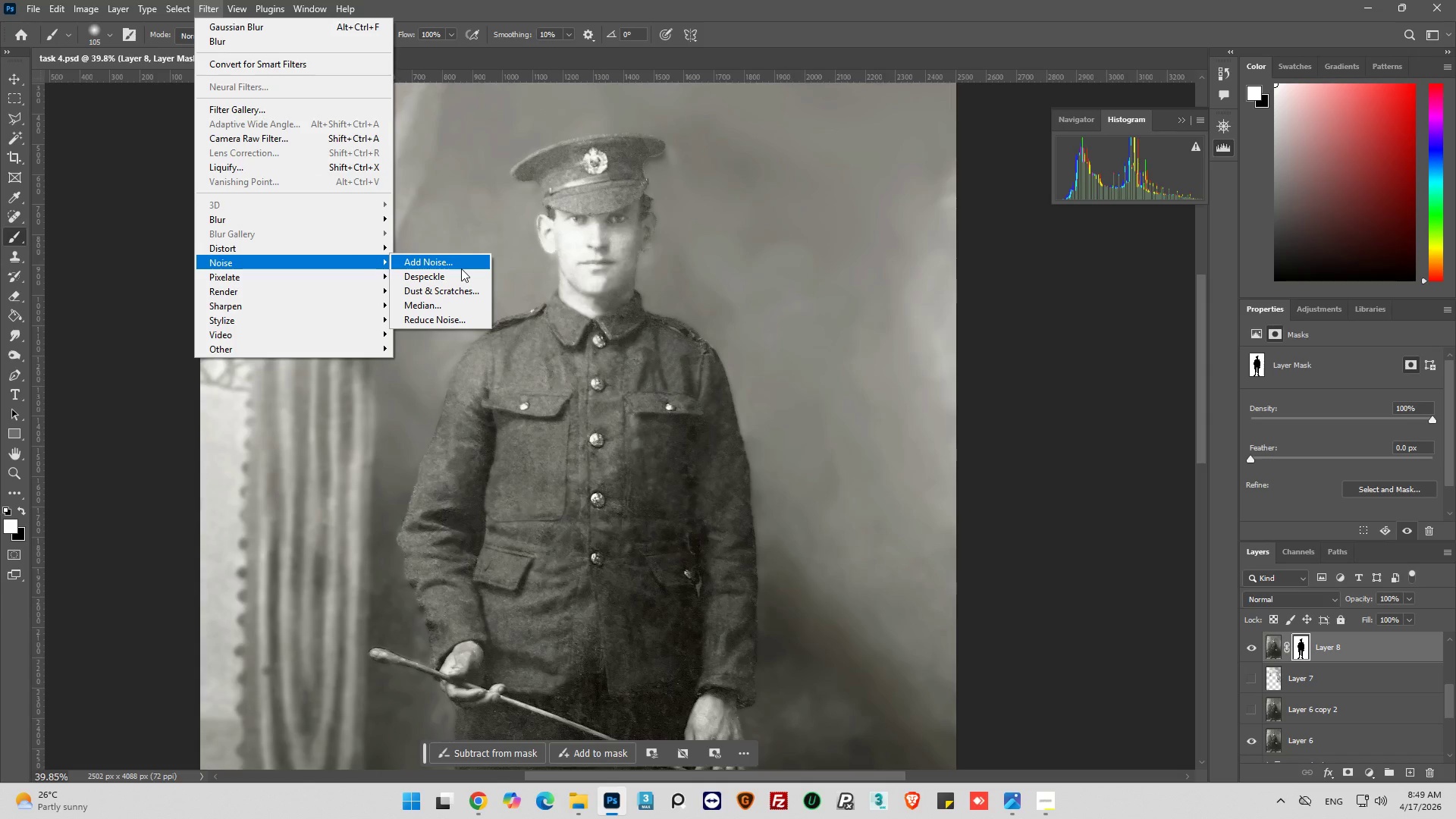 
left_click([461, 268])
 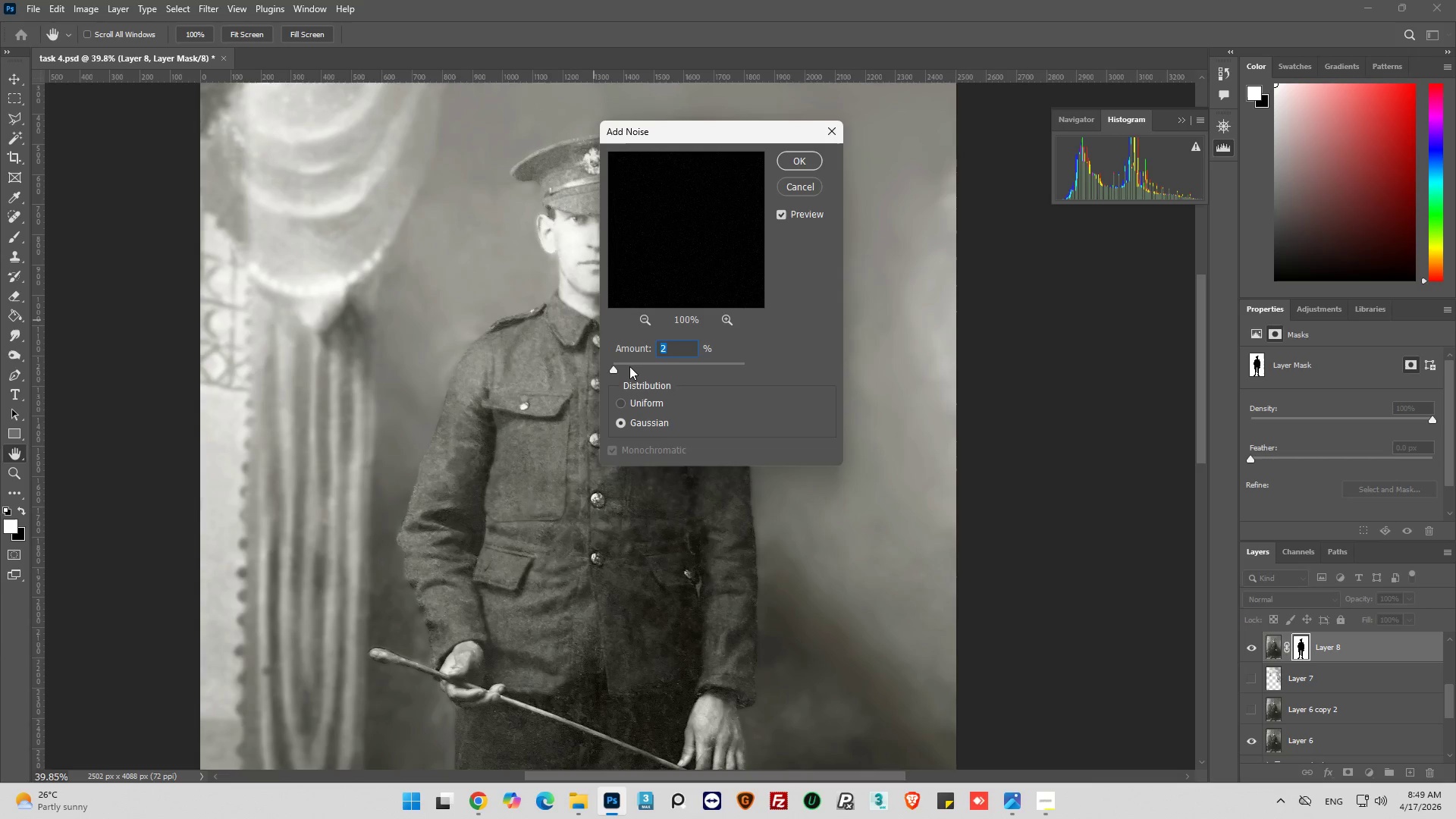 
left_click_drag(start_coordinate=[617, 368], to_coordinate=[622, 369])
 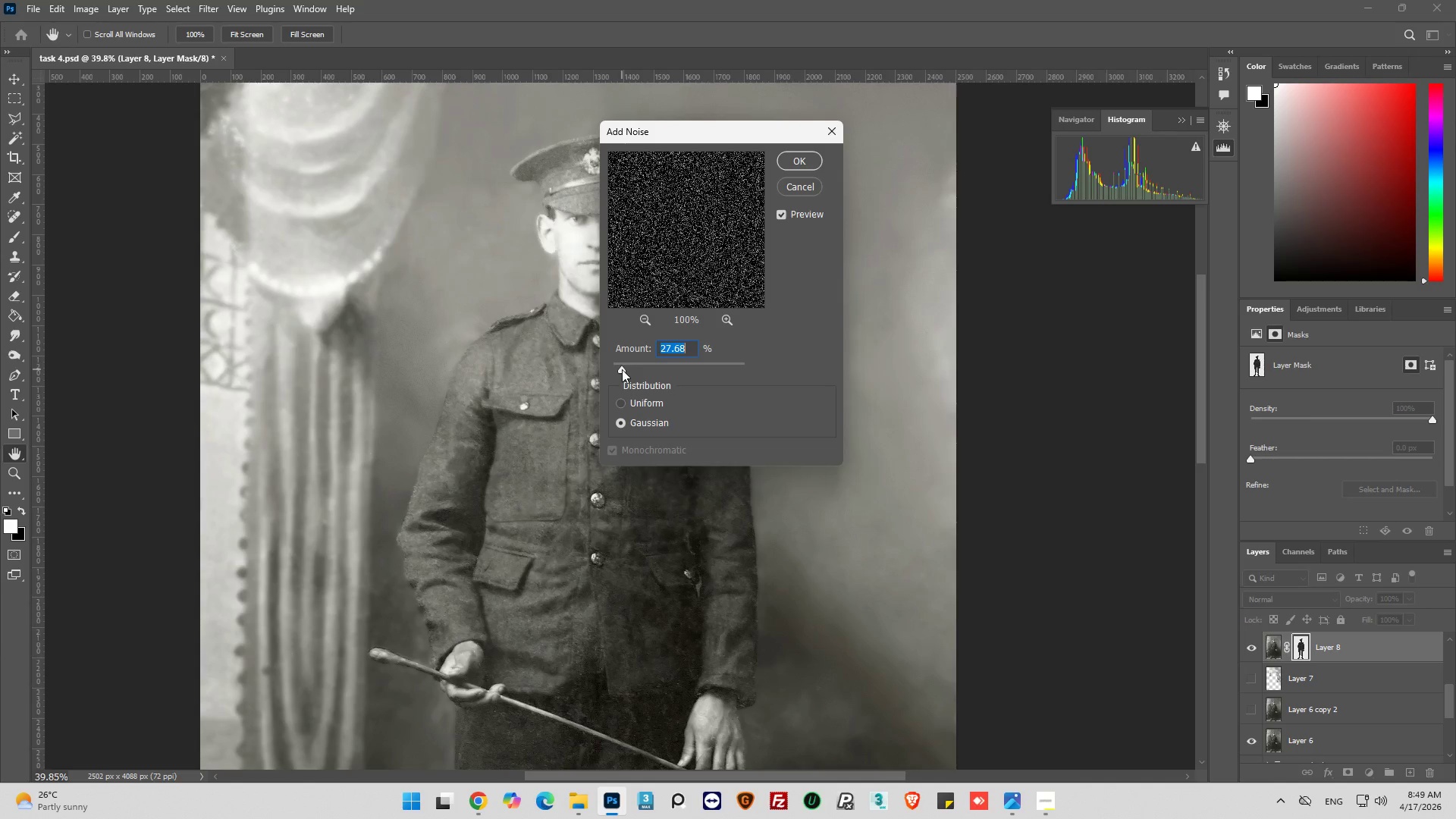 
left_click_drag(start_coordinate=[622, 369], to_coordinate=[626, 370])
 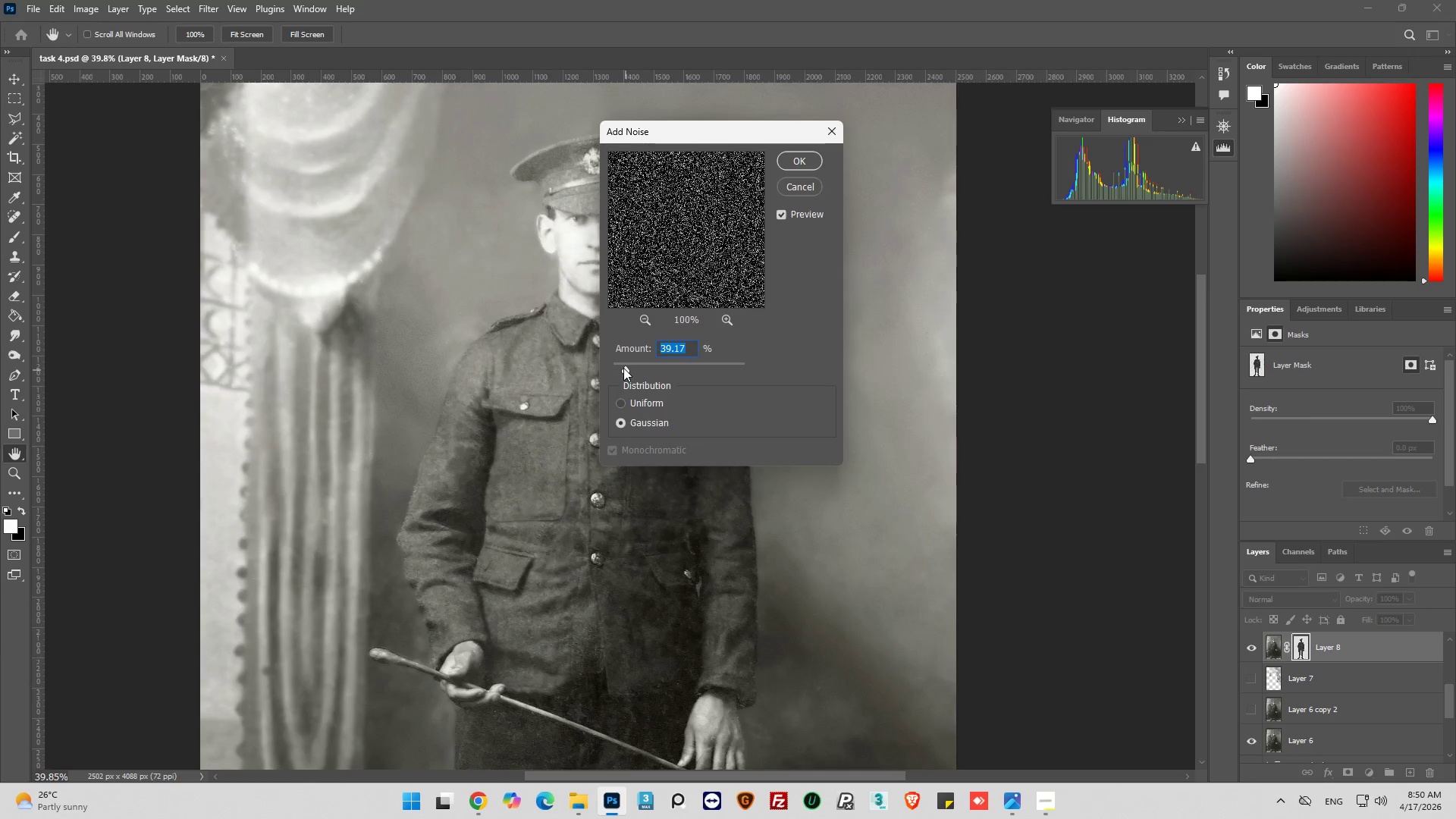 
wait(5.42)
 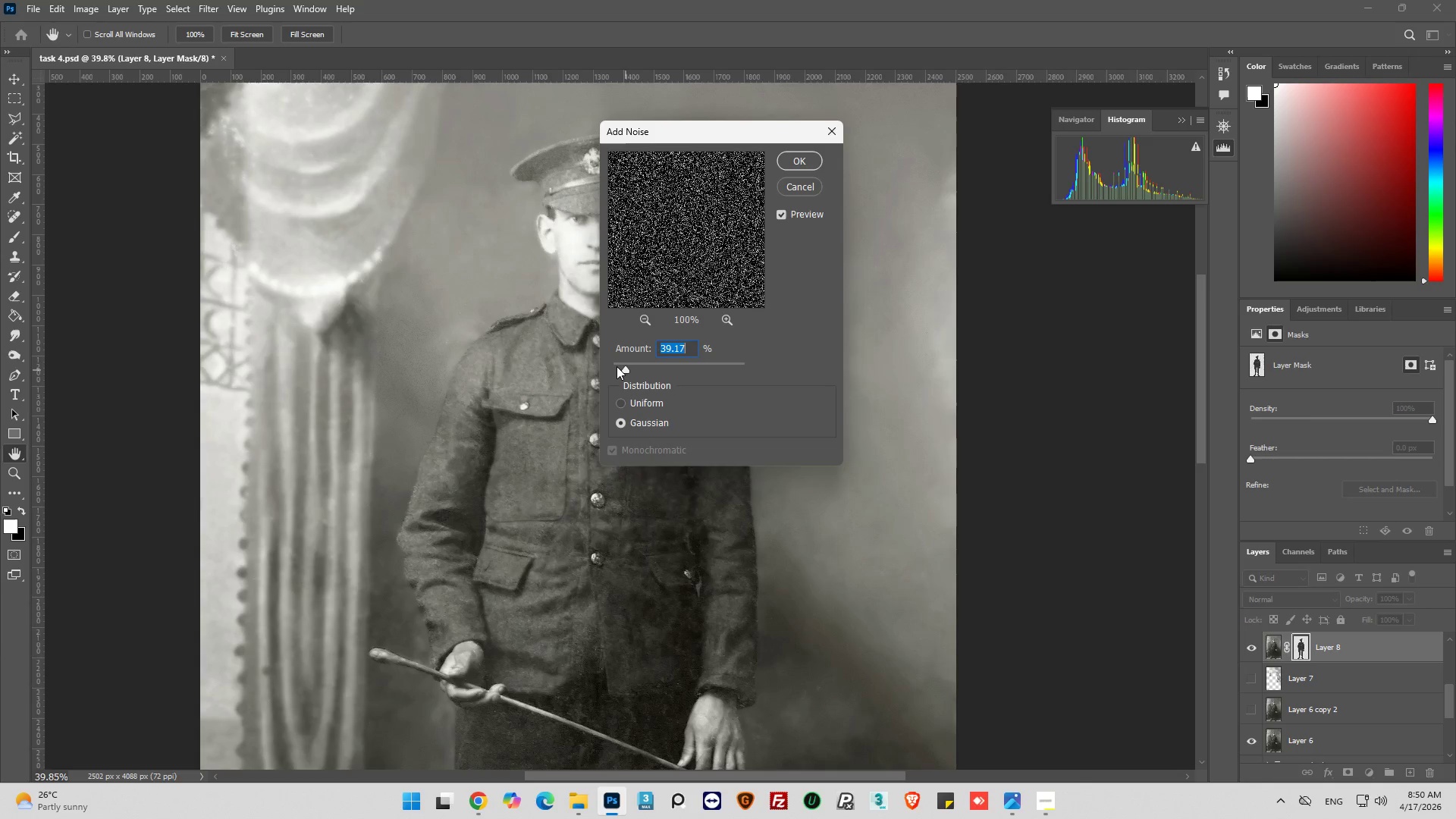 
left_click([620, 401])
 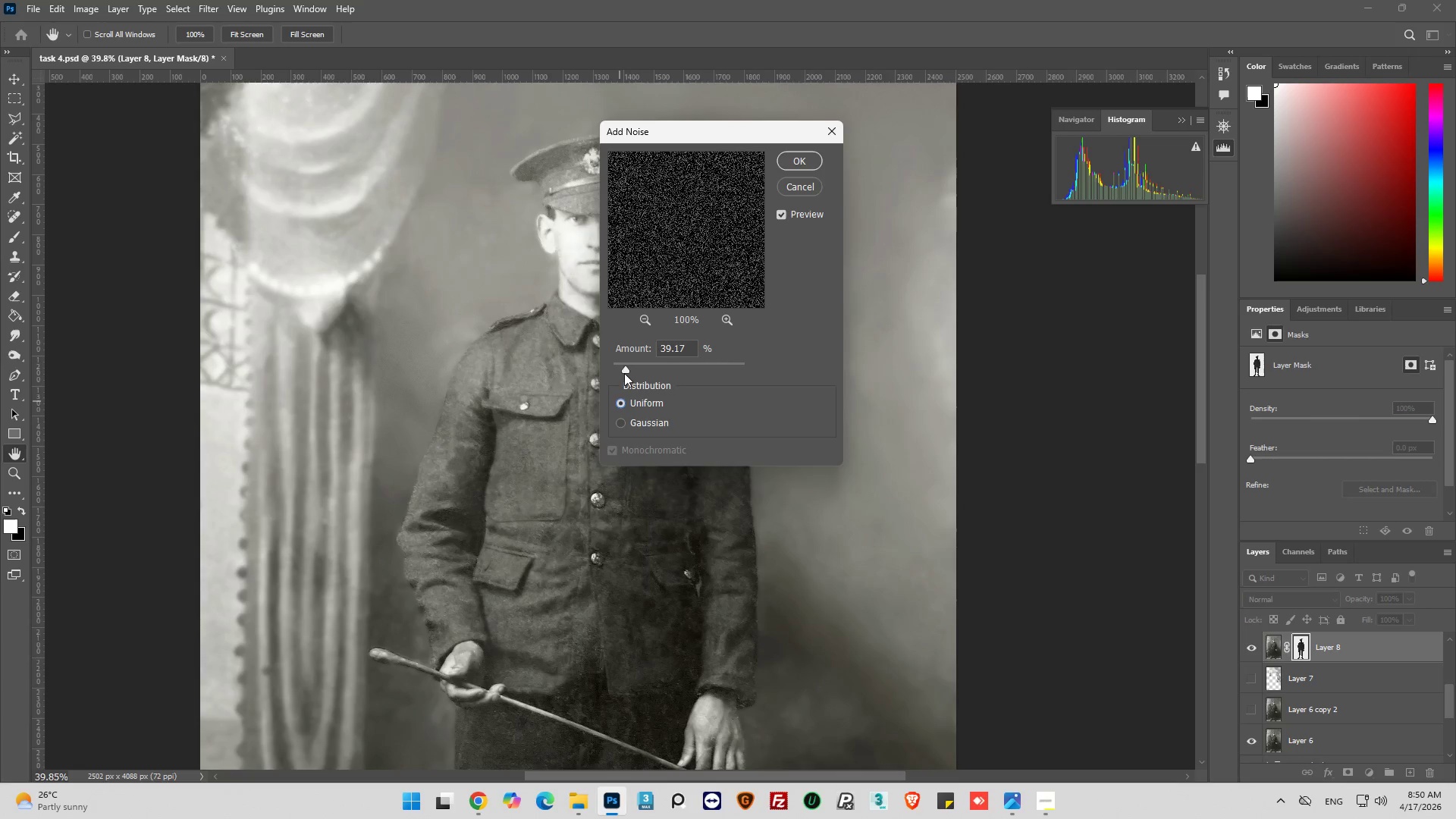 
left_click_drag(start_coordinate=[624, 369], to_coordinate=[632, 370])
 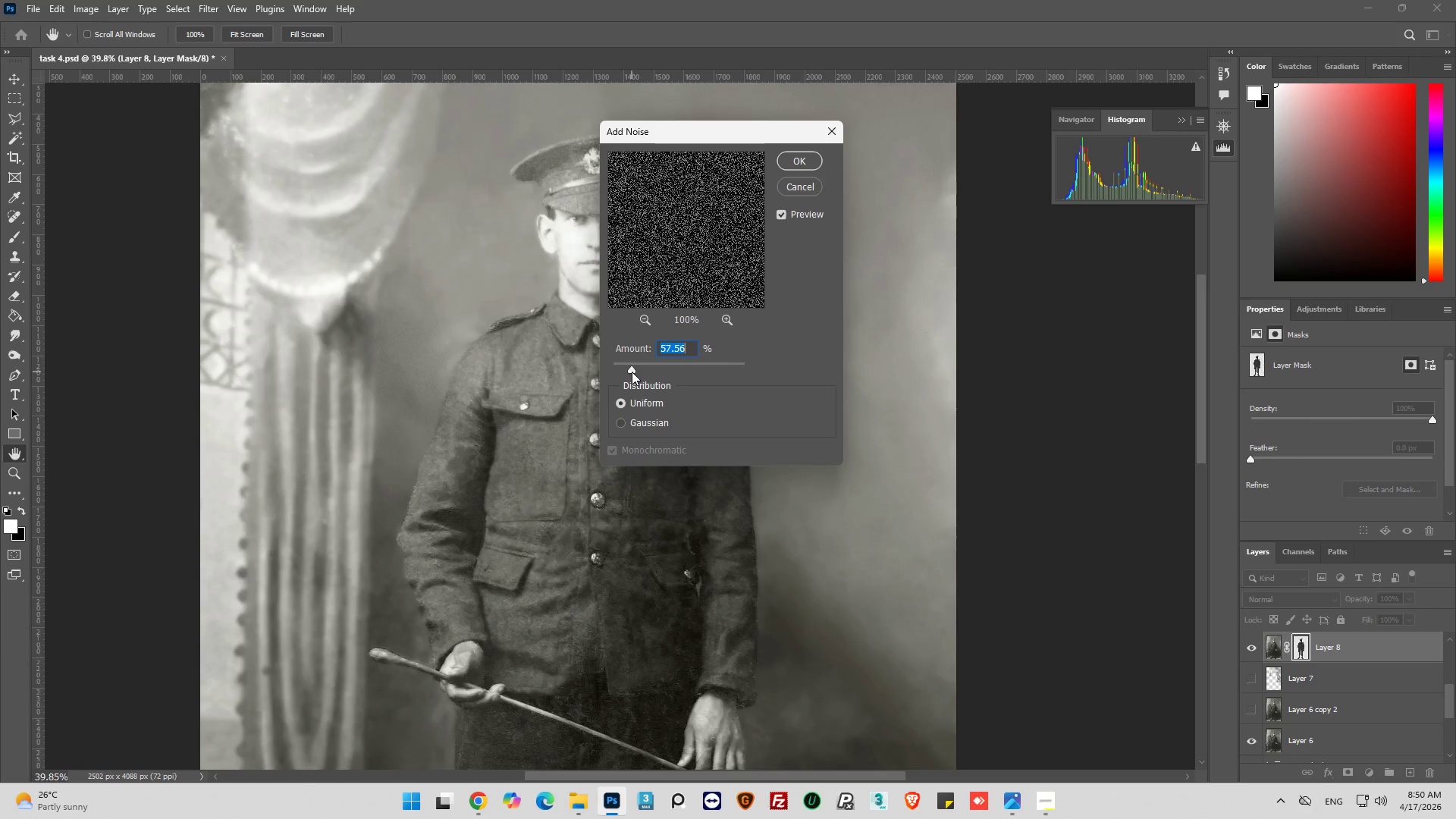 
left_click_drag(start_coordinate=[632, 372], to_coordinate=[655, 374])
 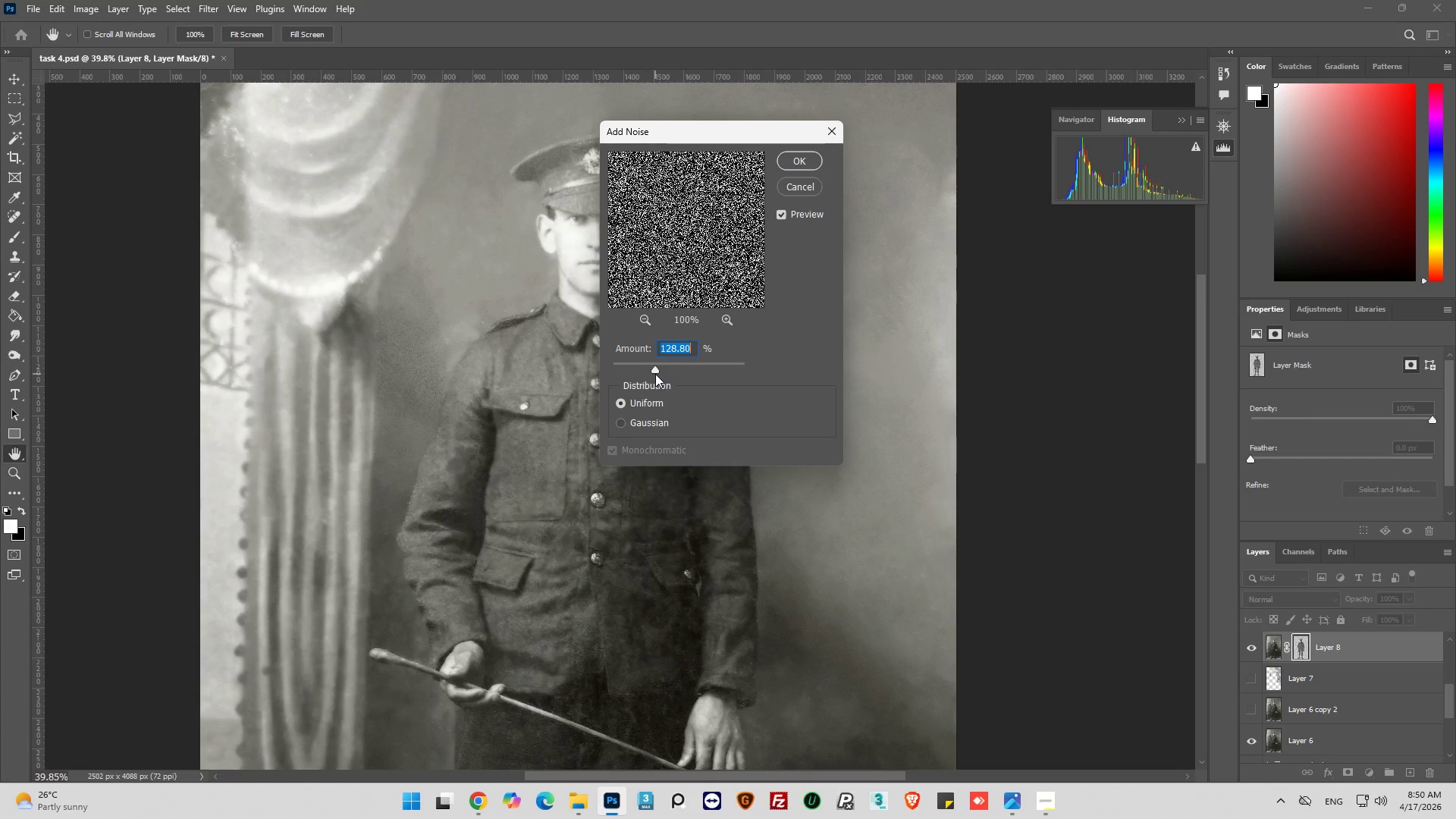 
left_click_drag(start_coordinate=[655, 374], to_coordinate=[667, 375])
 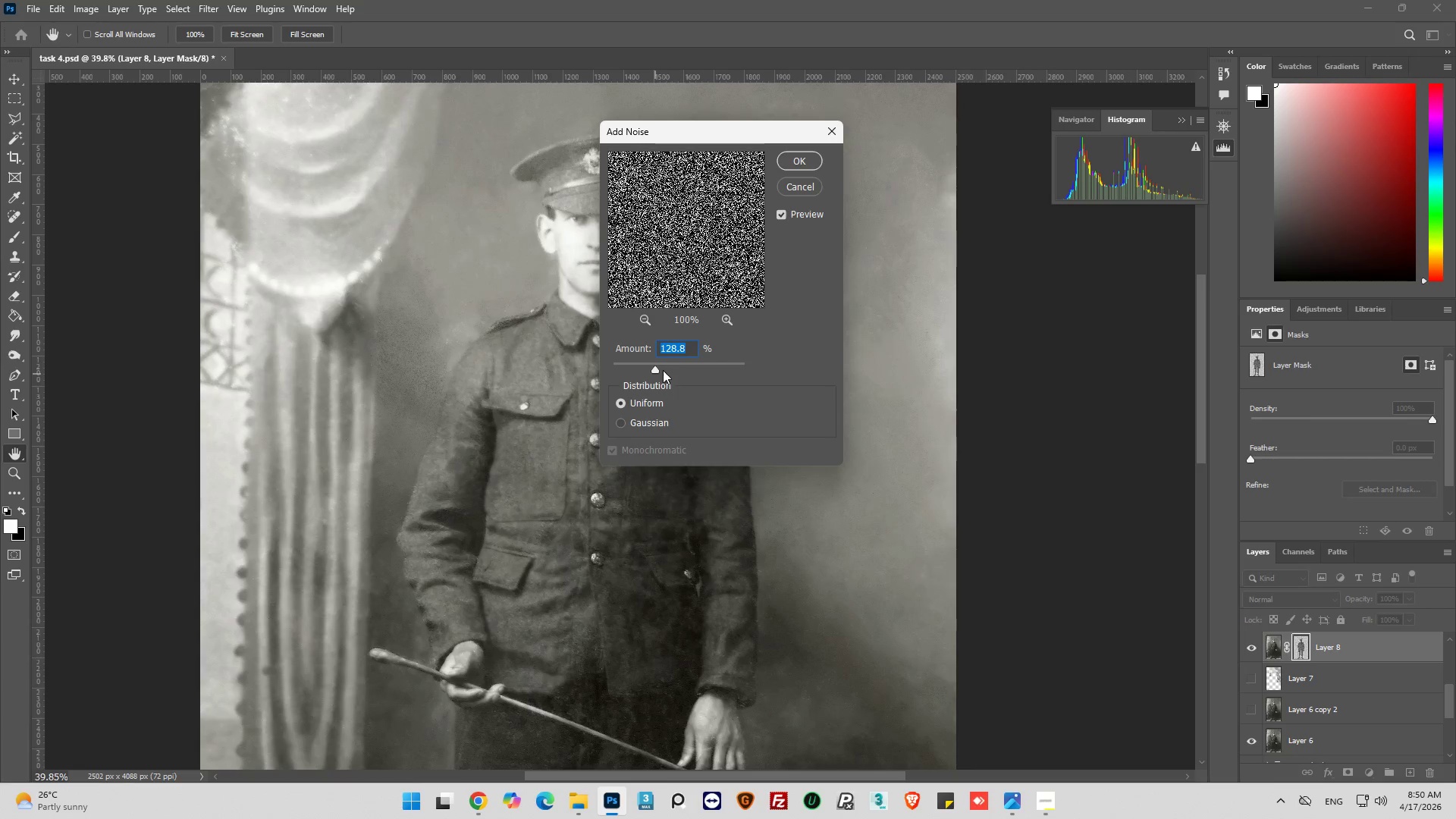 
left_click_drag(start_coordinate=[657, 370], to_coordinate=[673, 370])
 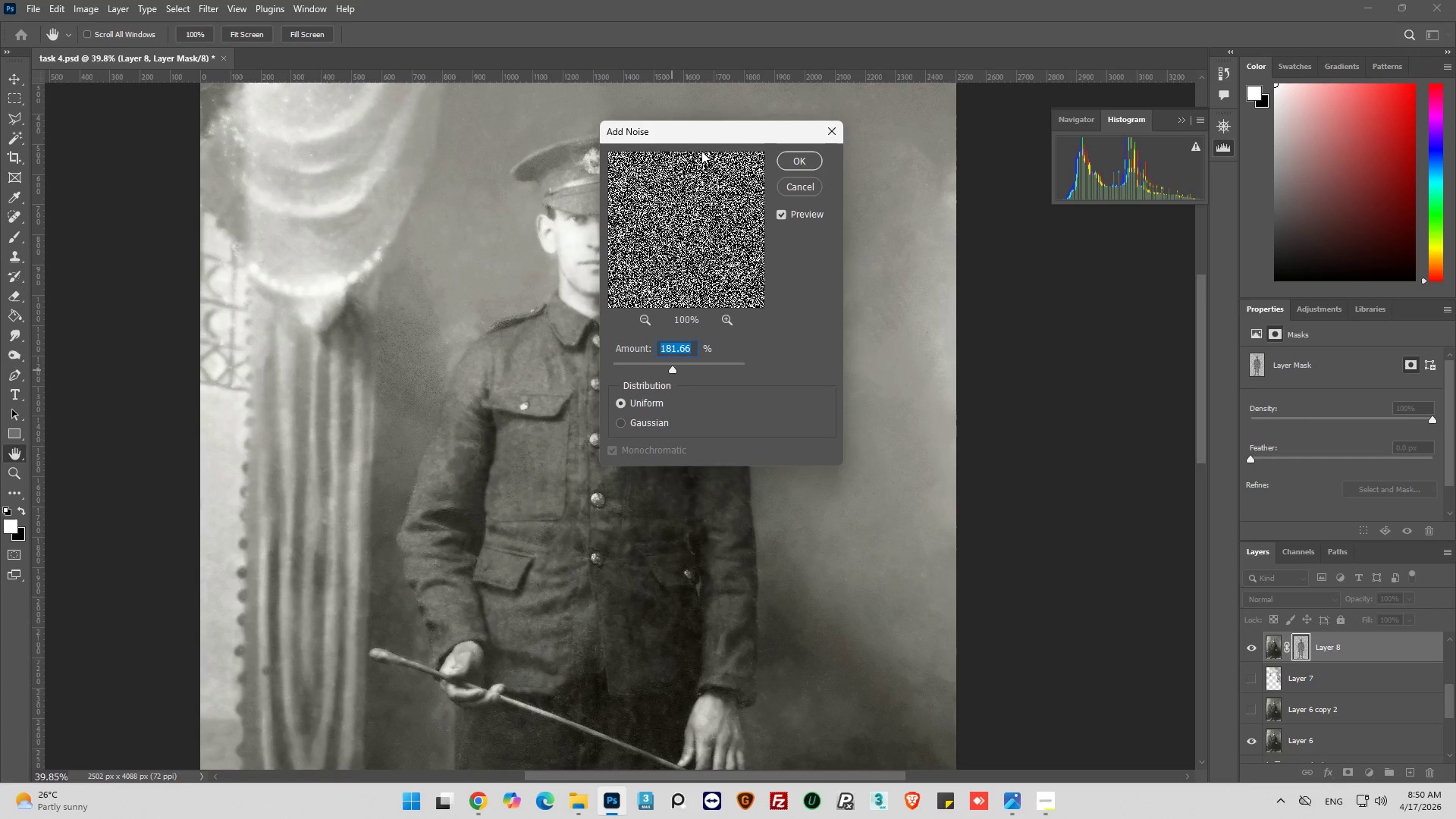 
left_click_drag(start_coordinate=[706, 145], to_coordinate=[993, 308])
 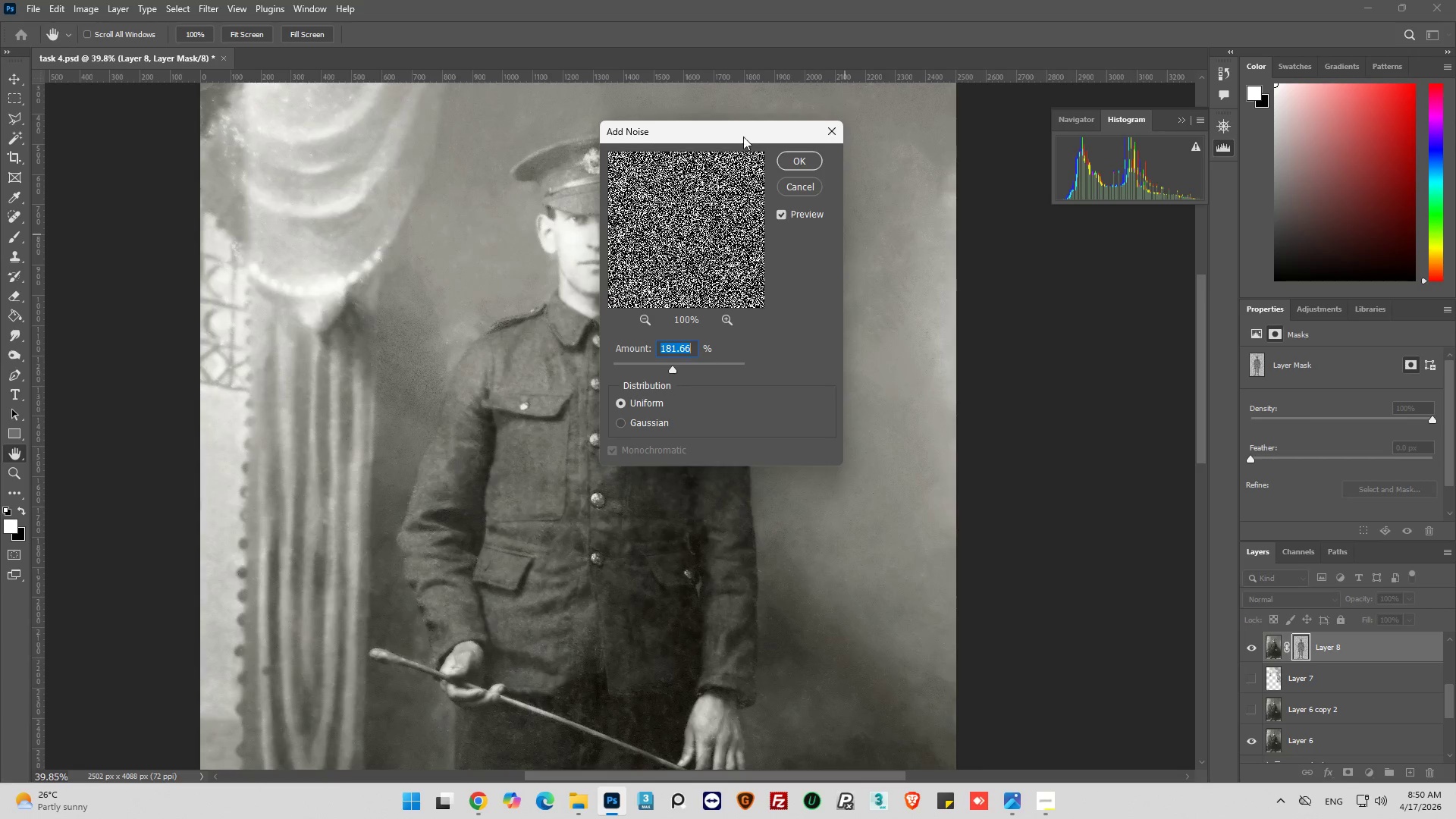 
left_click_drag(start_coordinate=[737, 130], to_coordinate=[1100, 244])
 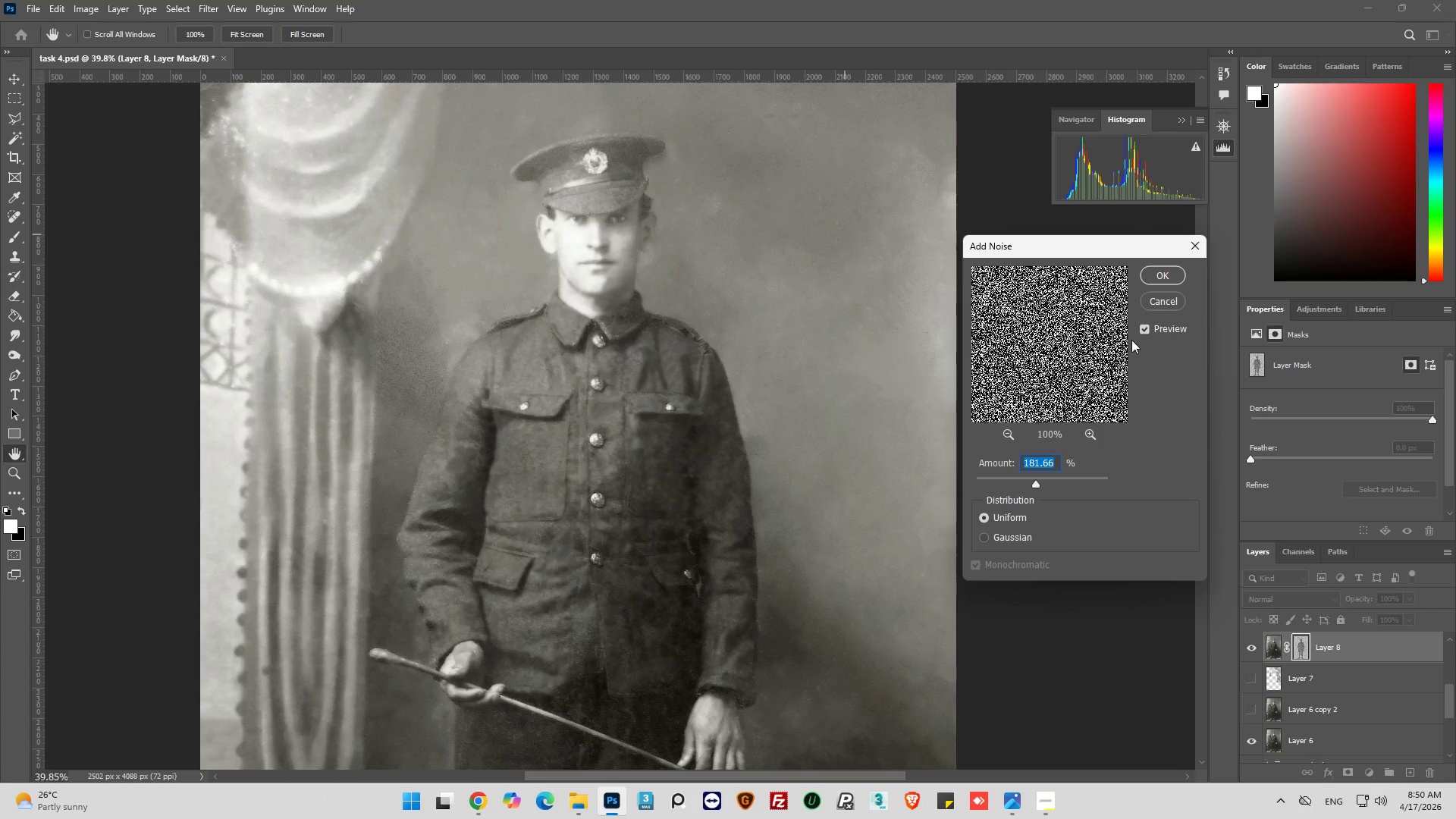 
left_click([1144, 330])
 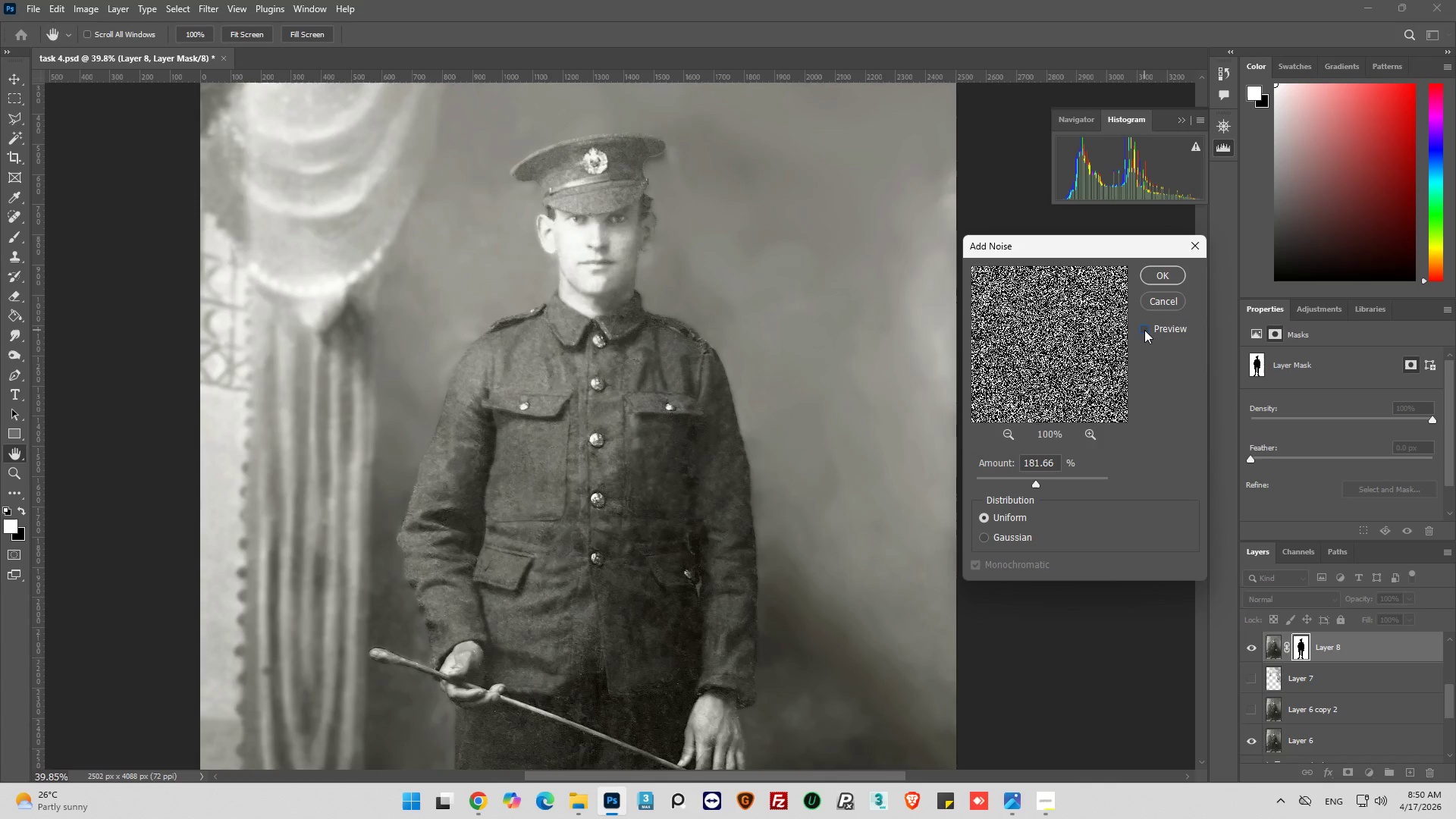 
left_click([1144, 330])
 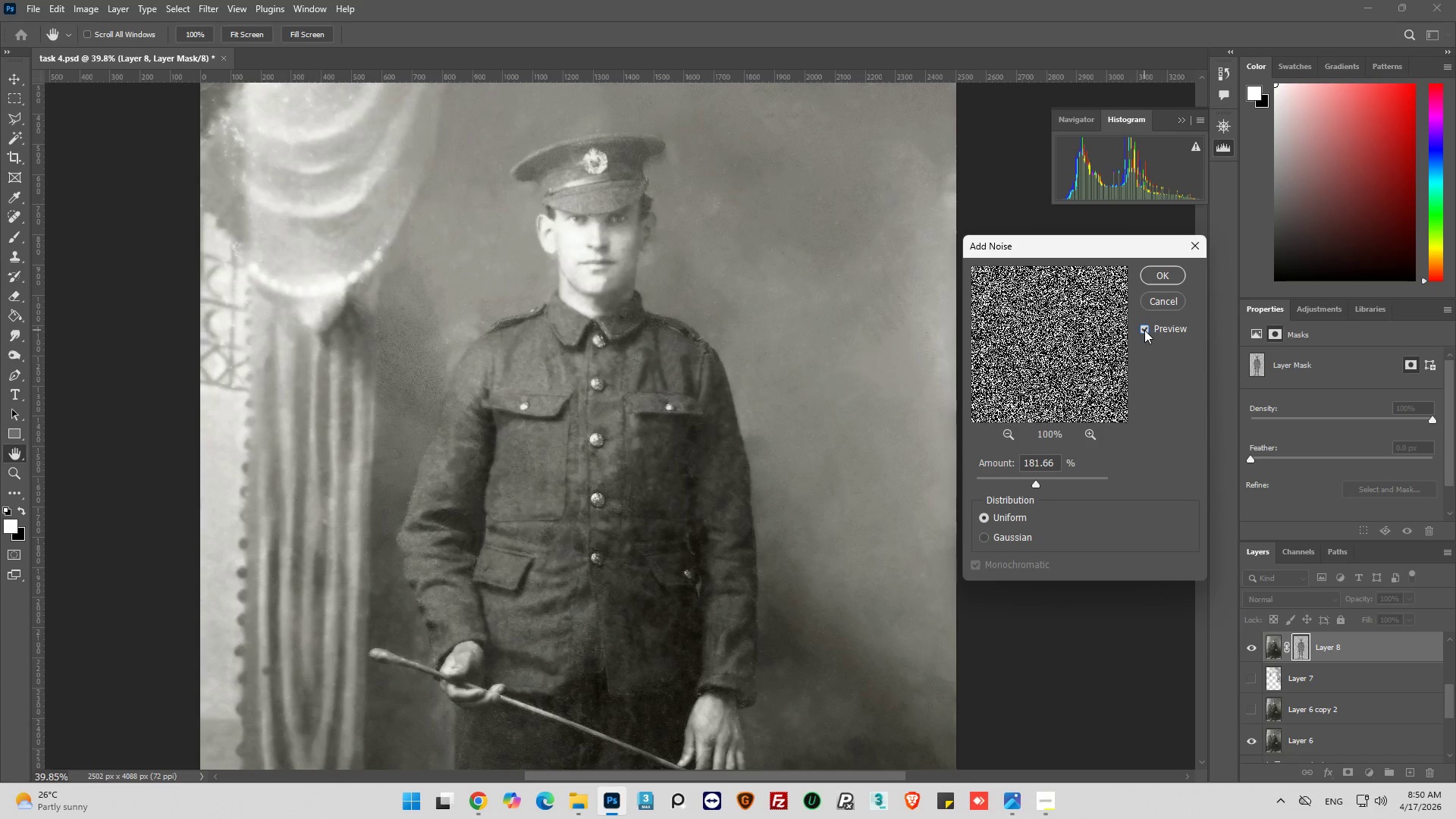 
left_click([1144, 330])
 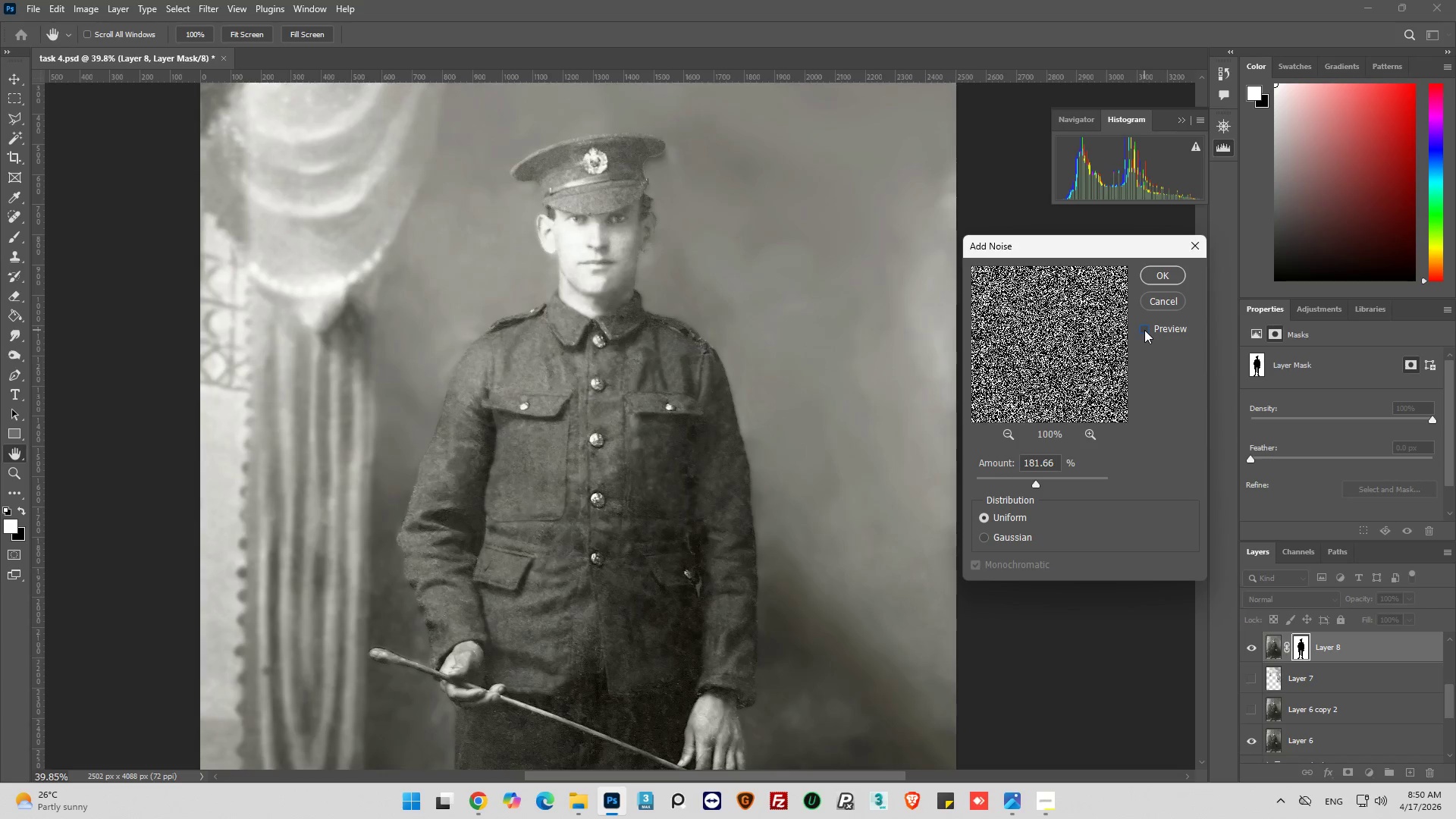 
left_click([1144, 330])
 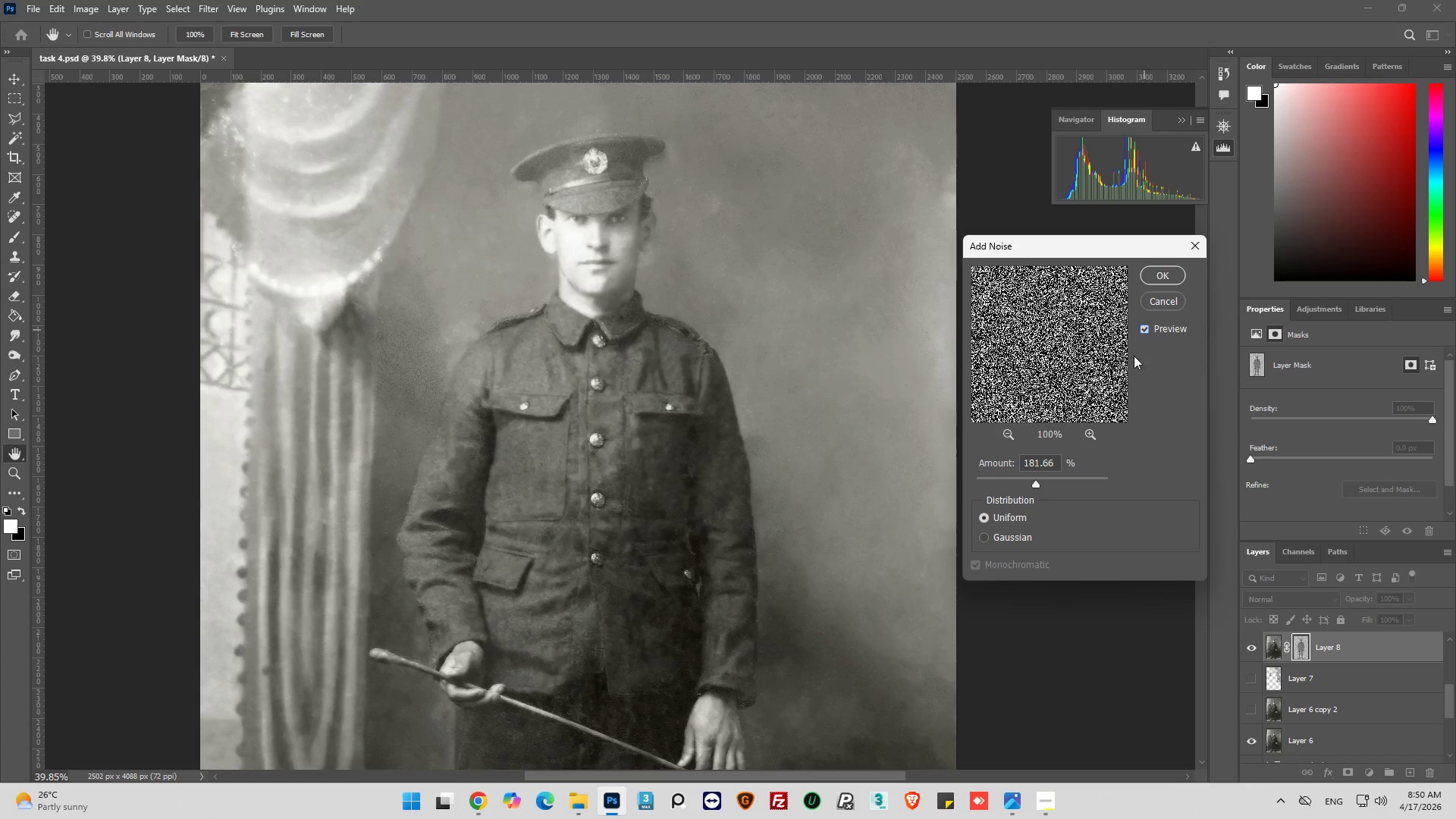 
hold_key(key=AltLeft, duration=0.31)
 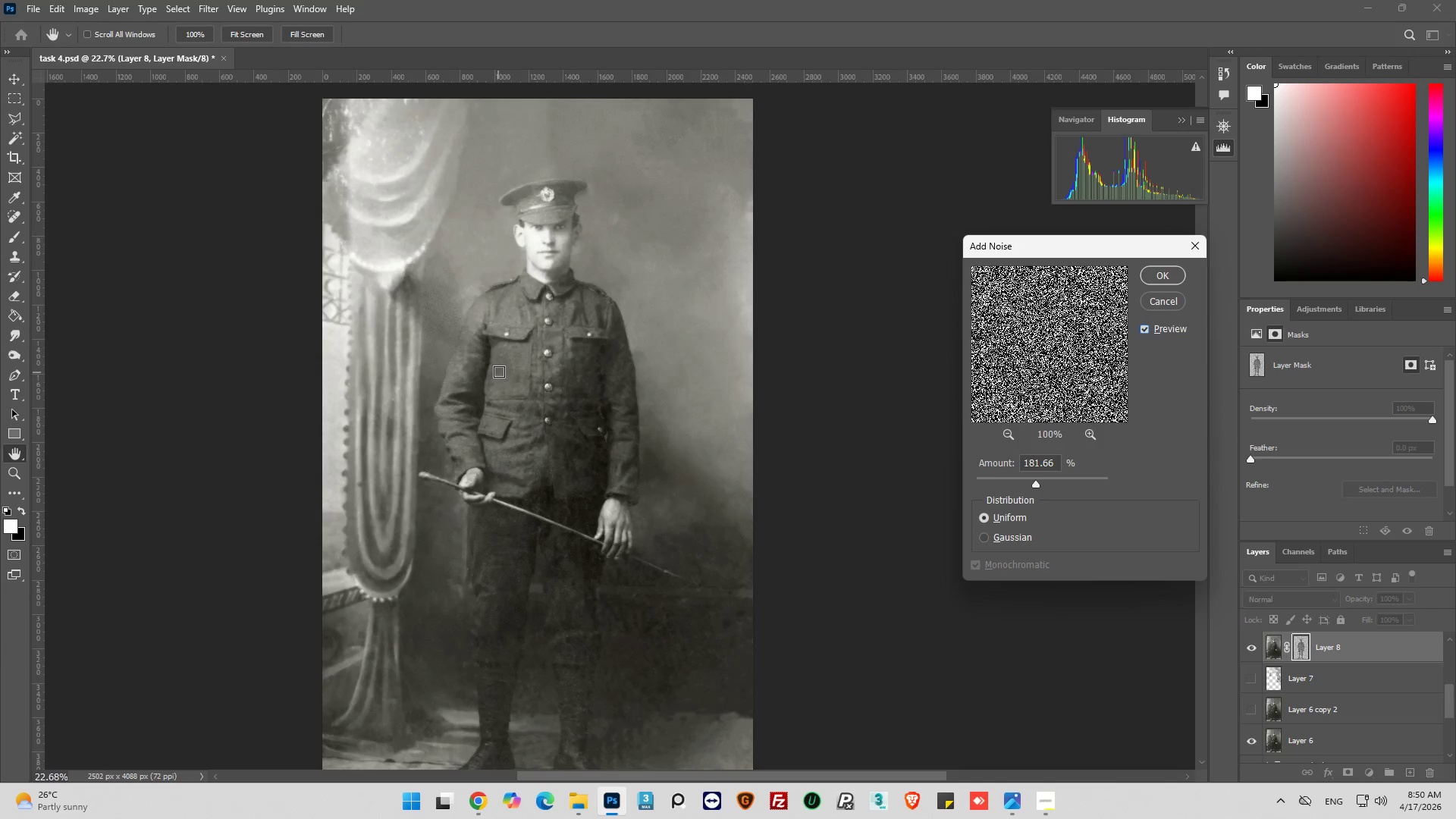 
key(Alt+AltLeft)
 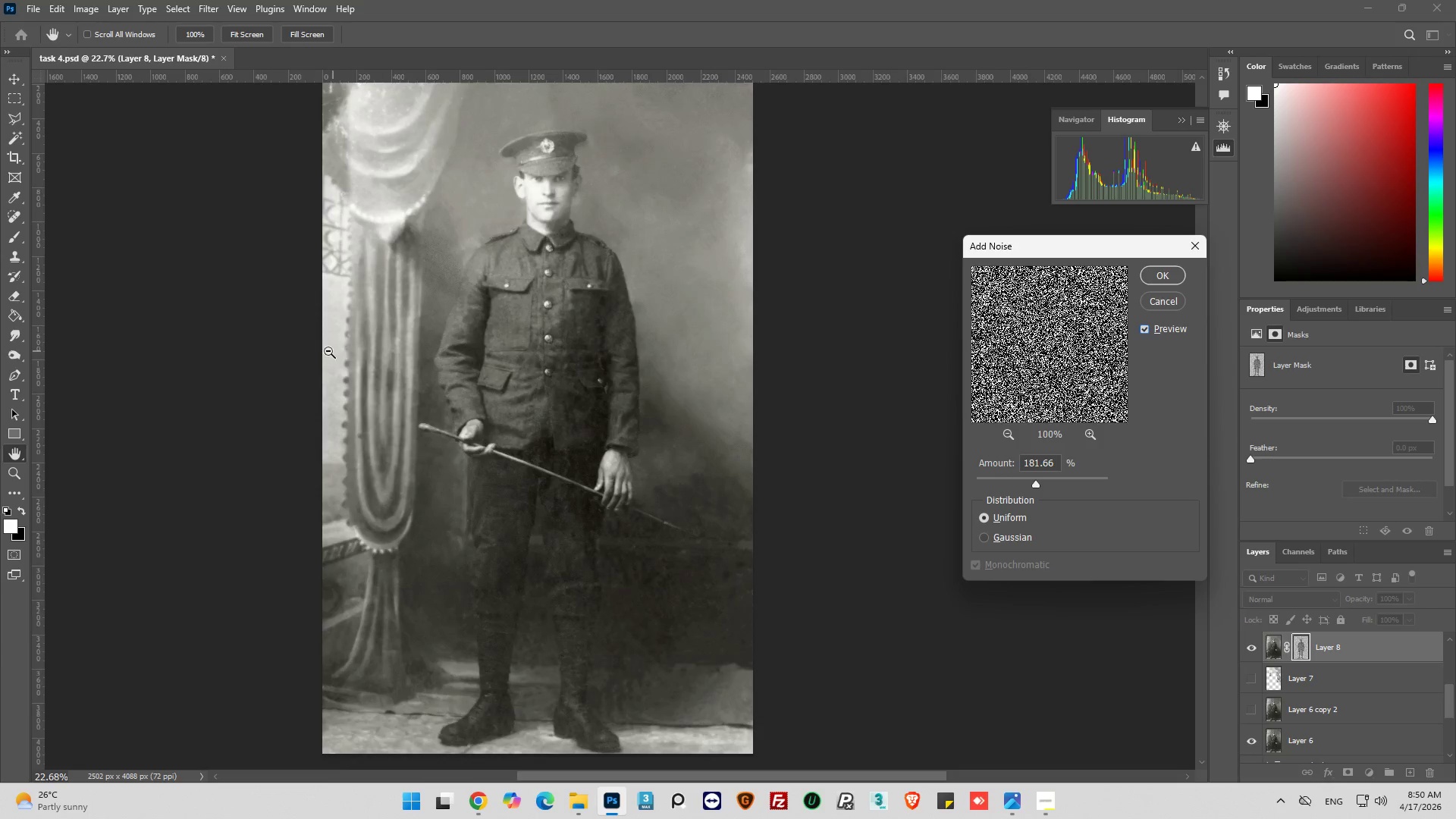 
scroll: coordinate [501, 369], scroll_direction: down, amount: 15.0
 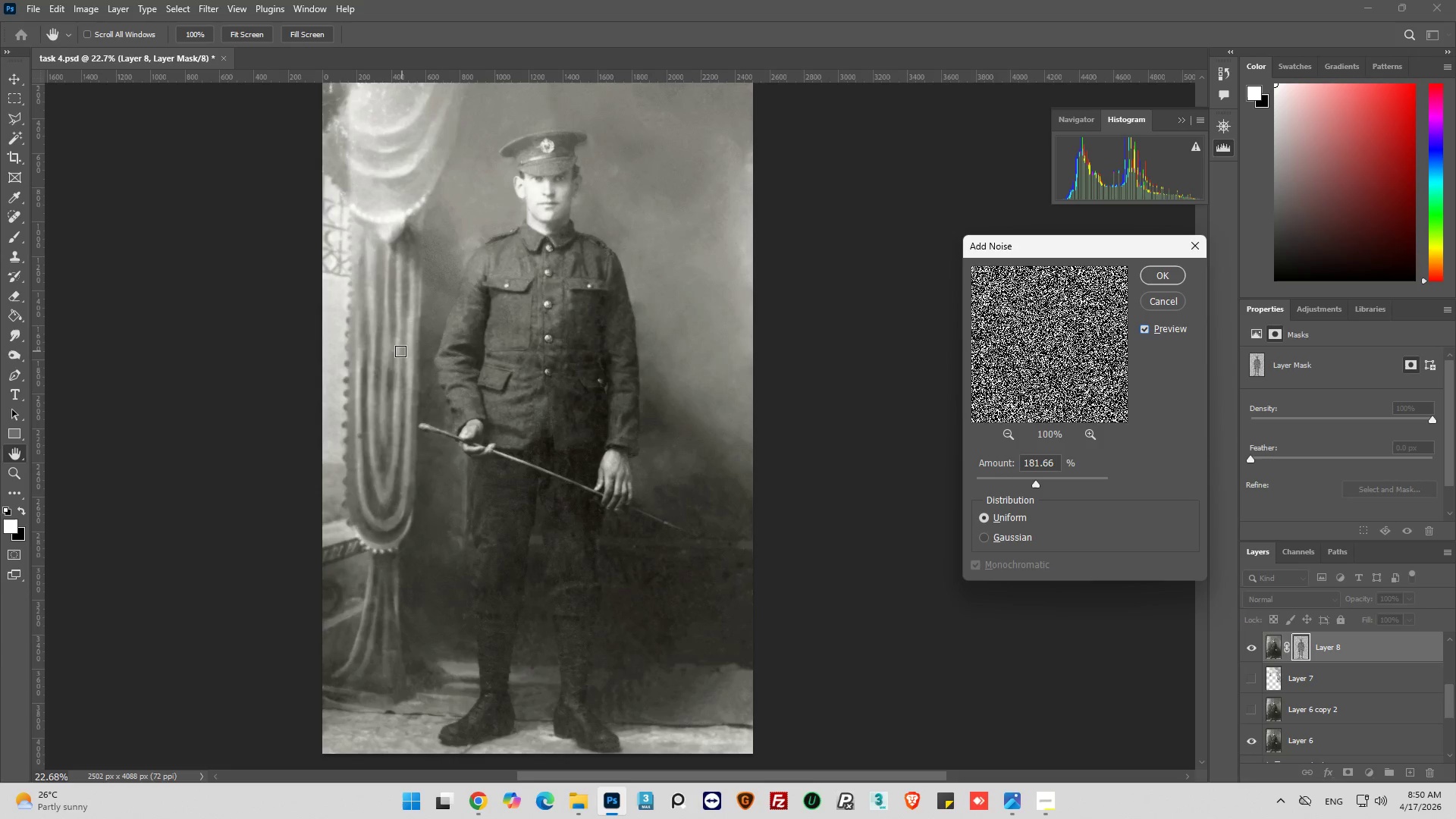 
scroll: coordinate [328, 351], scroll_direction: up, amount: 3.0
 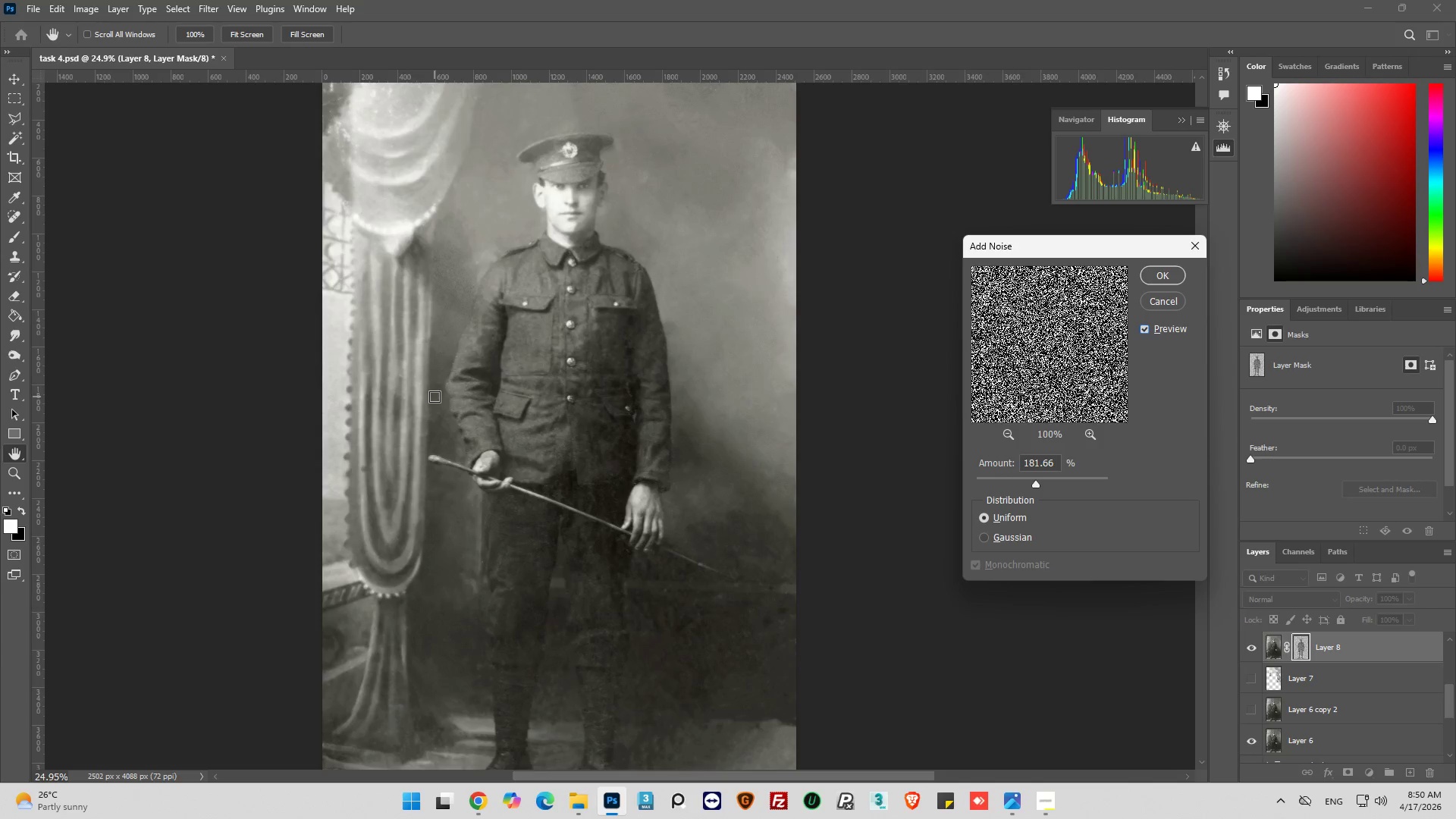 
key(Alt+AltLeft)
 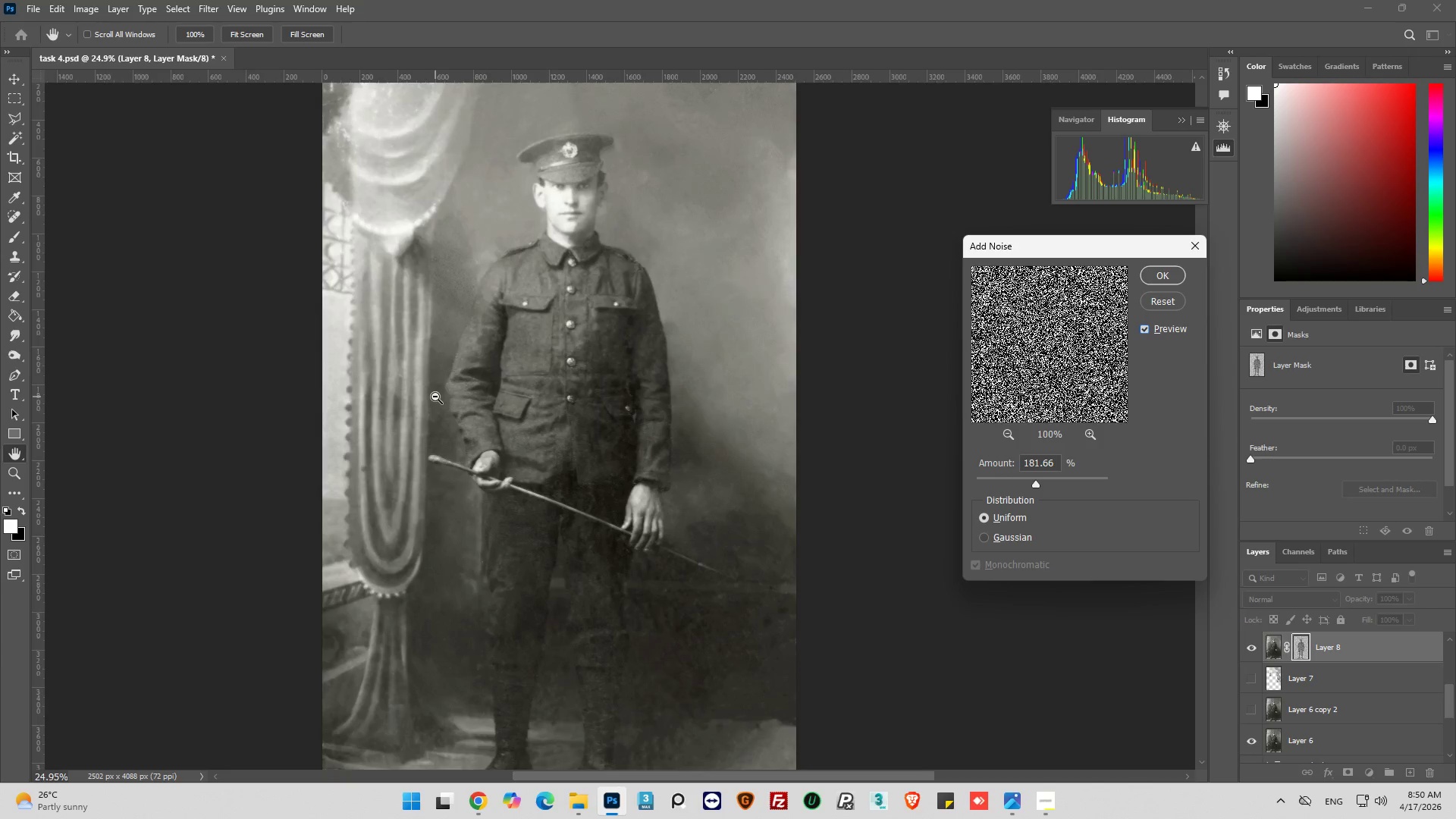 
scroll: coordinate [435, 397], scroll_direction: up, amount: 2.0
 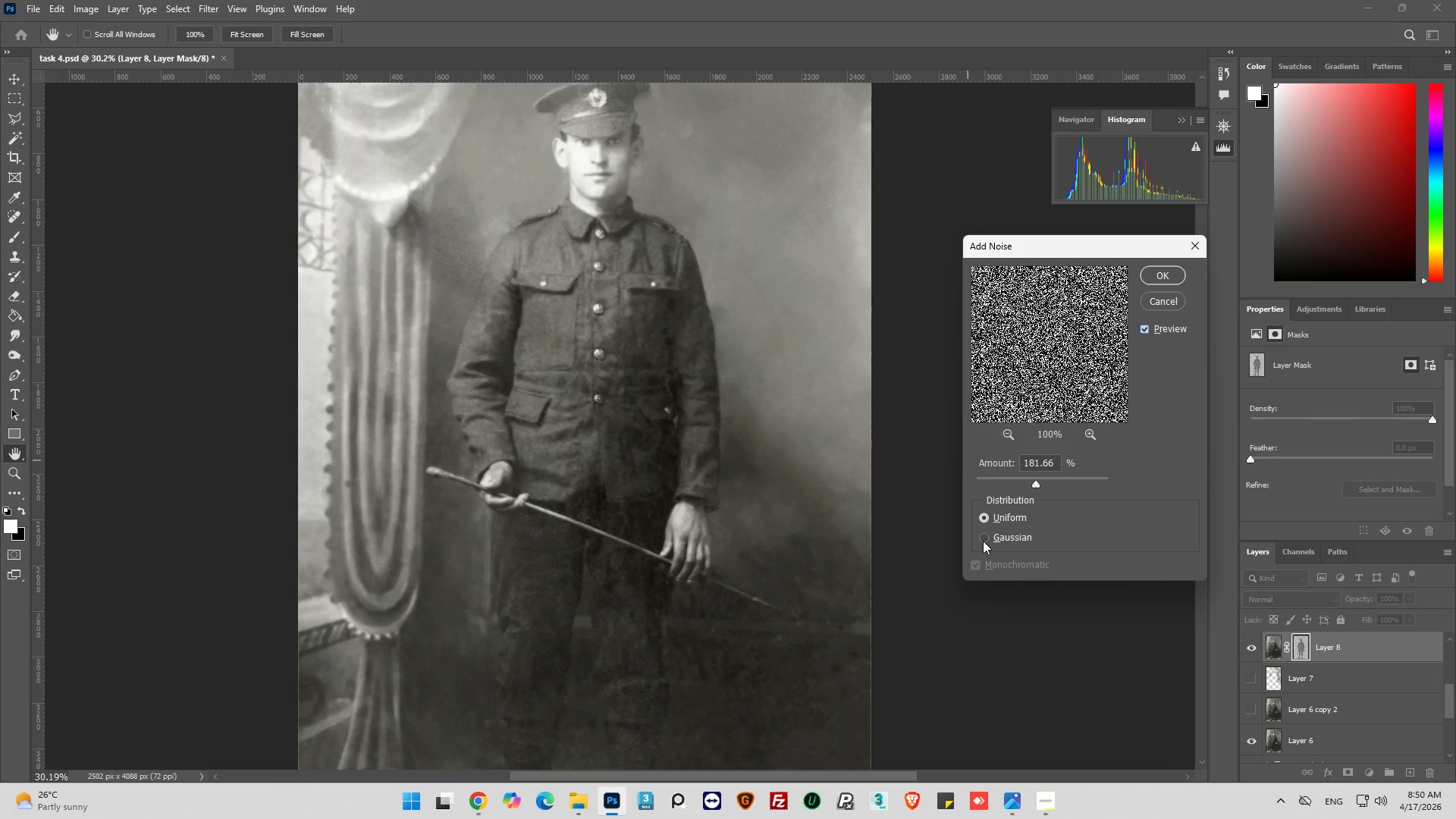 
left_click([982, 535])
 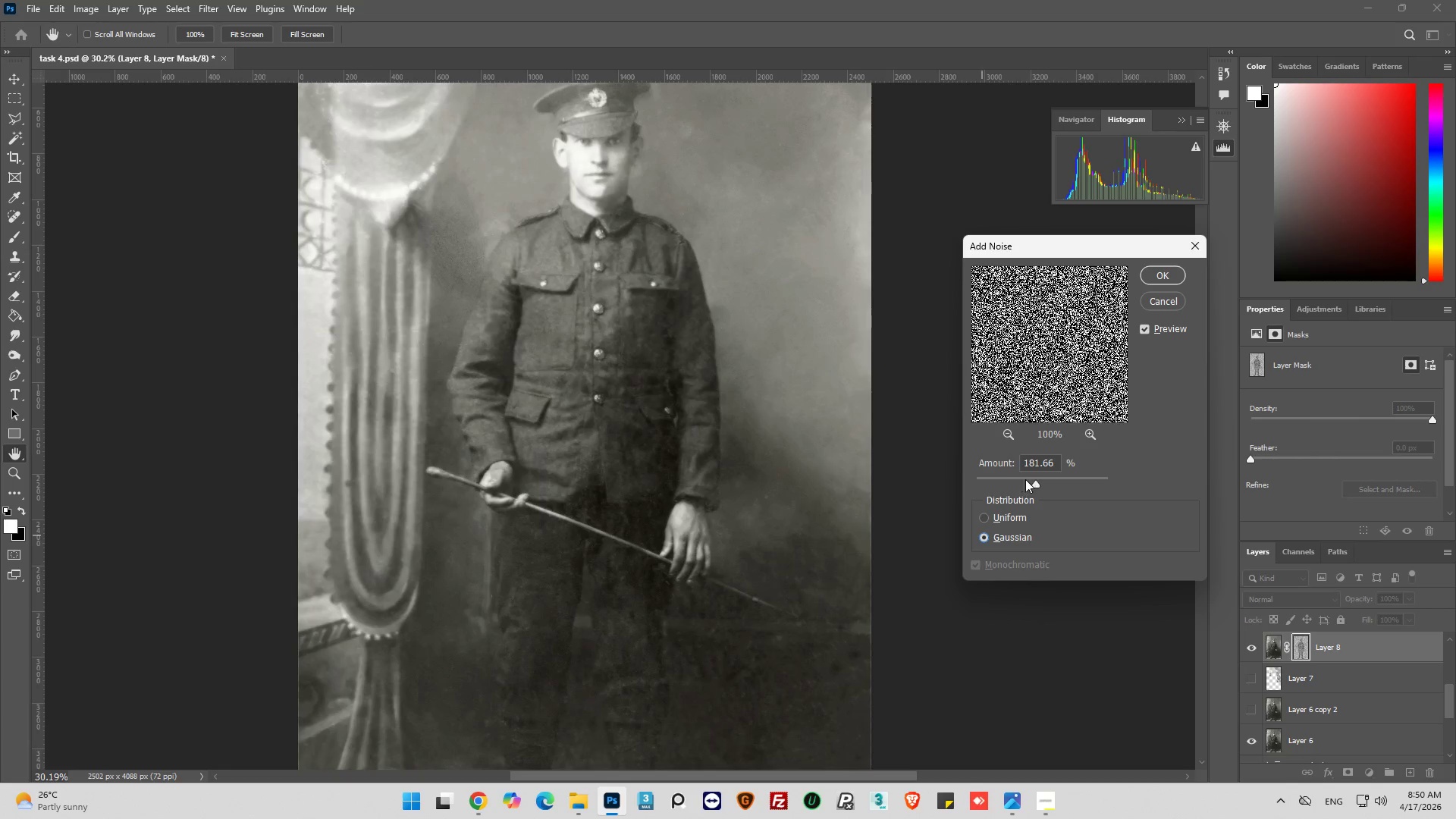 
left_click_drag(start_coordinate=[1032, 481], to_coordinate=[1021, 483])
 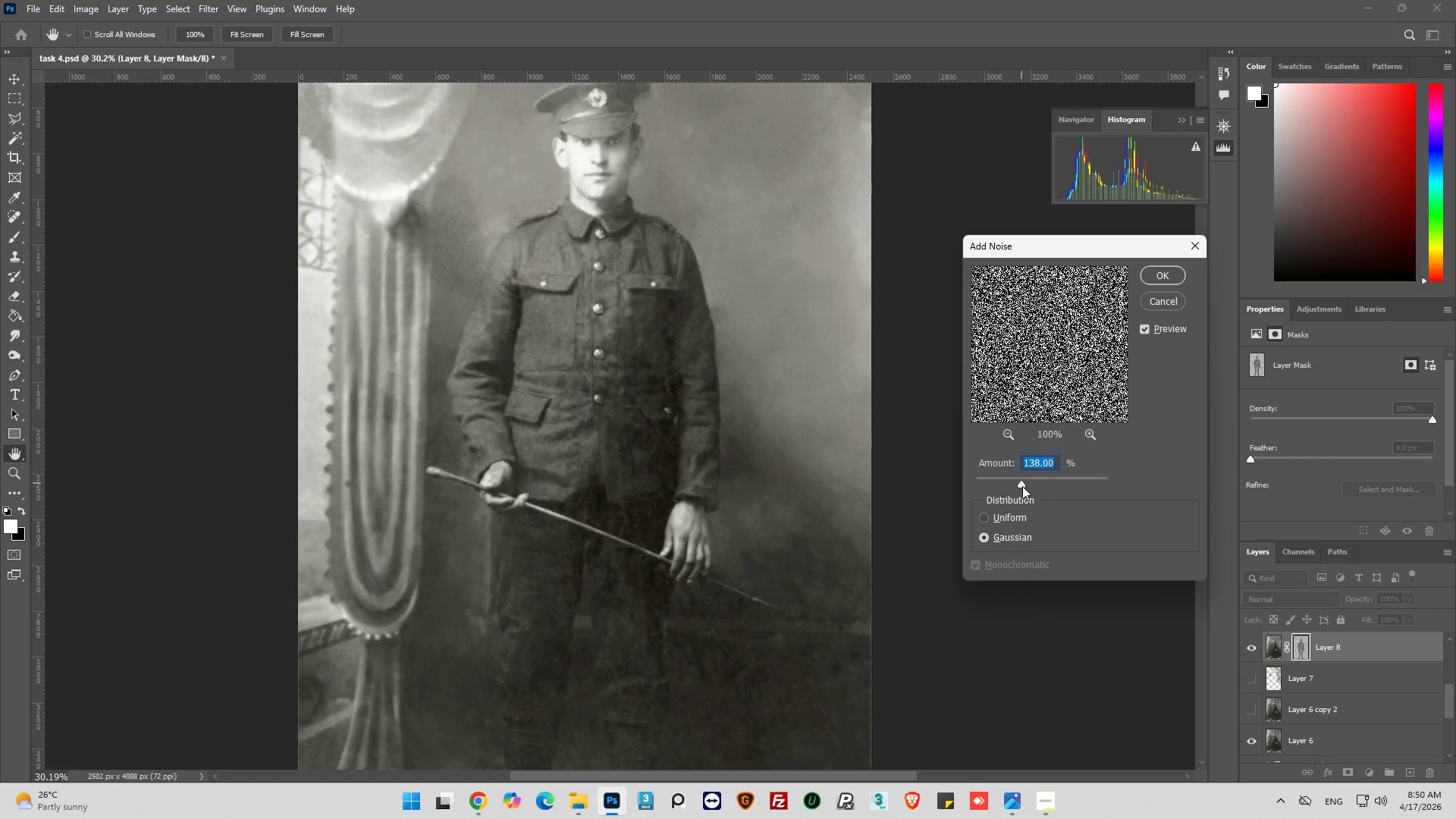 
left_click_drag(start_coordinate=[1022, 486], to_coordinate=[1006, 486])
 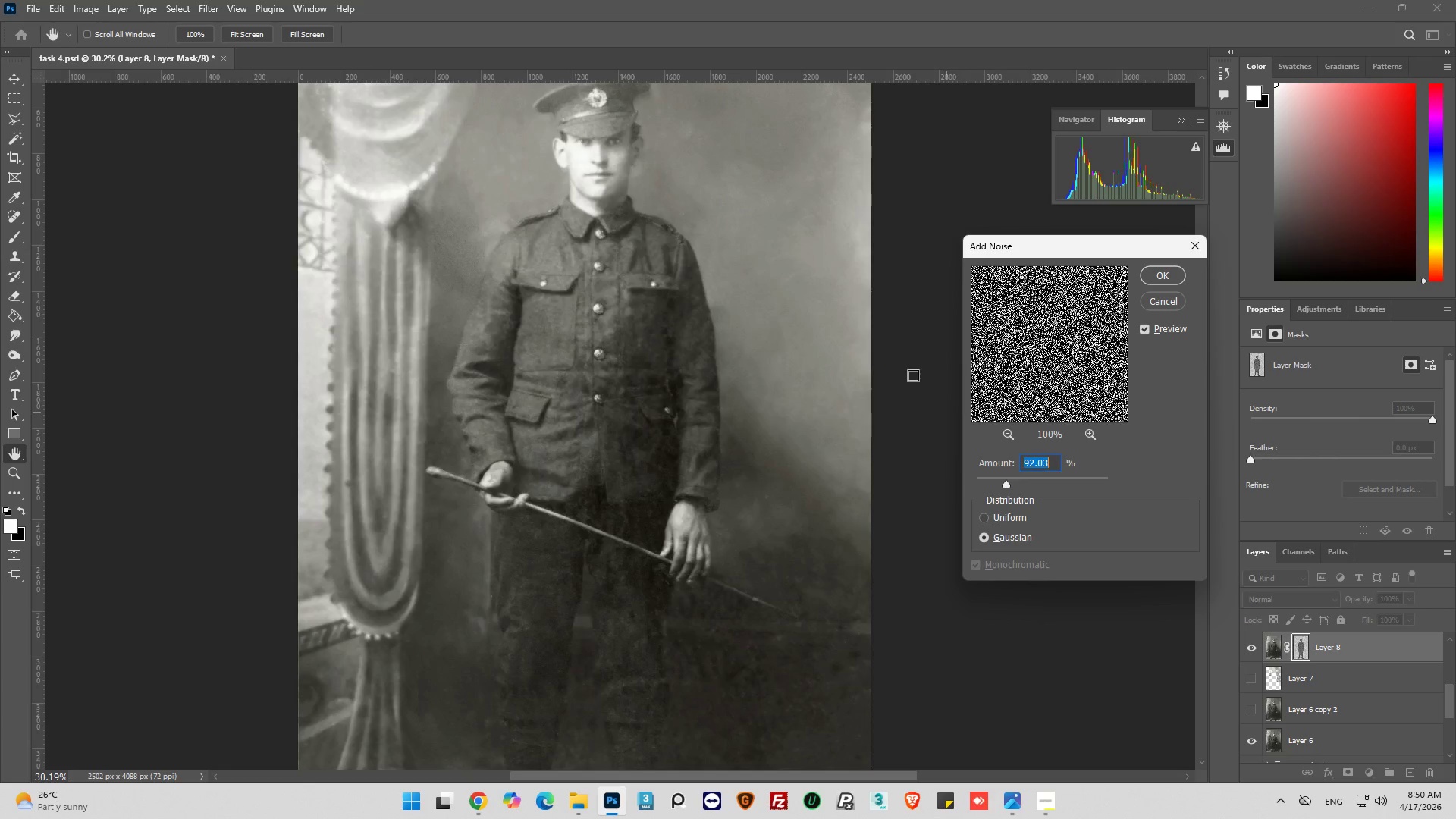 
scroll: coordinate [673, 191], scroll_direction: up, amount: 5.0
 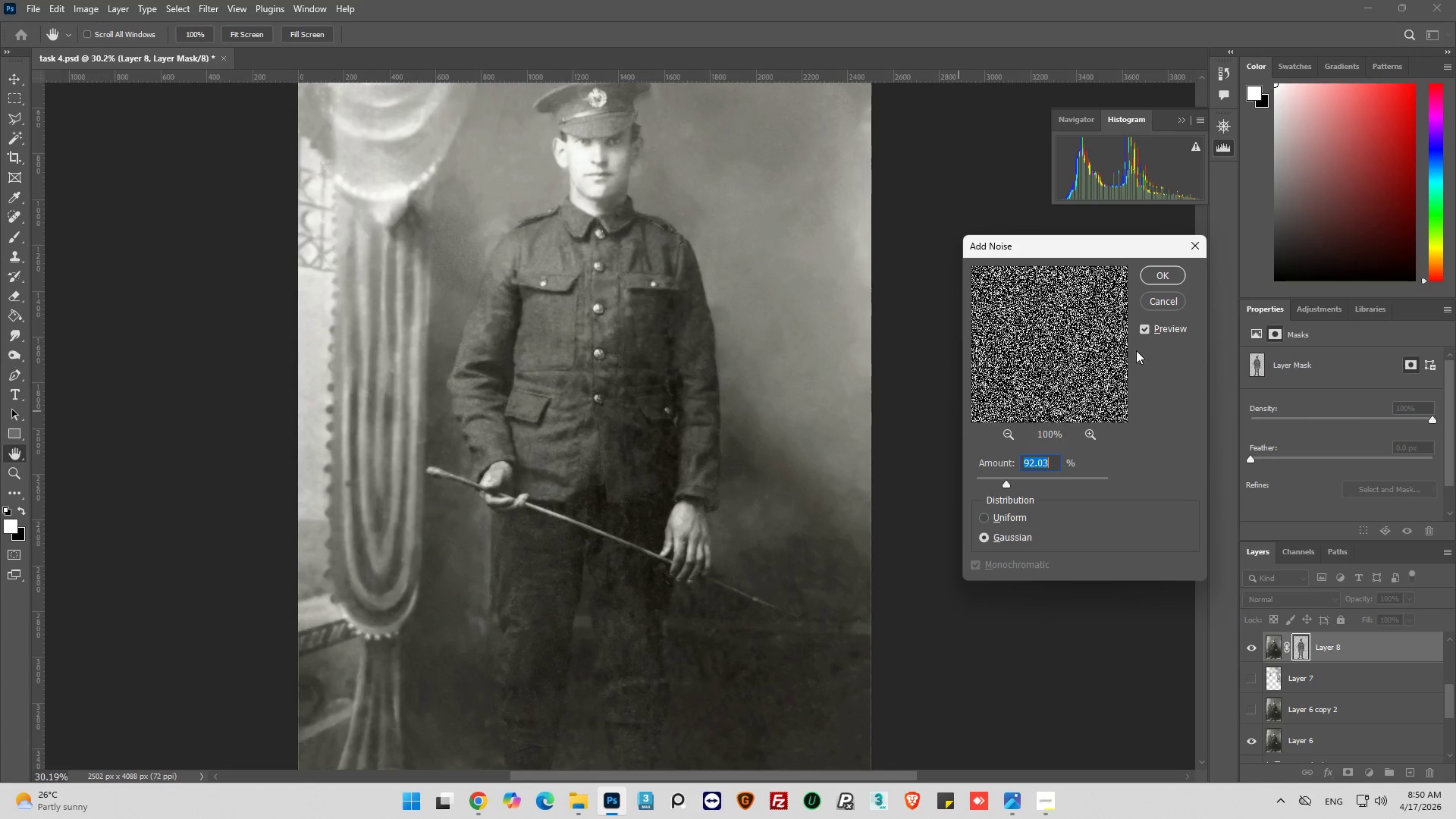 
left_click([1140, 328])
 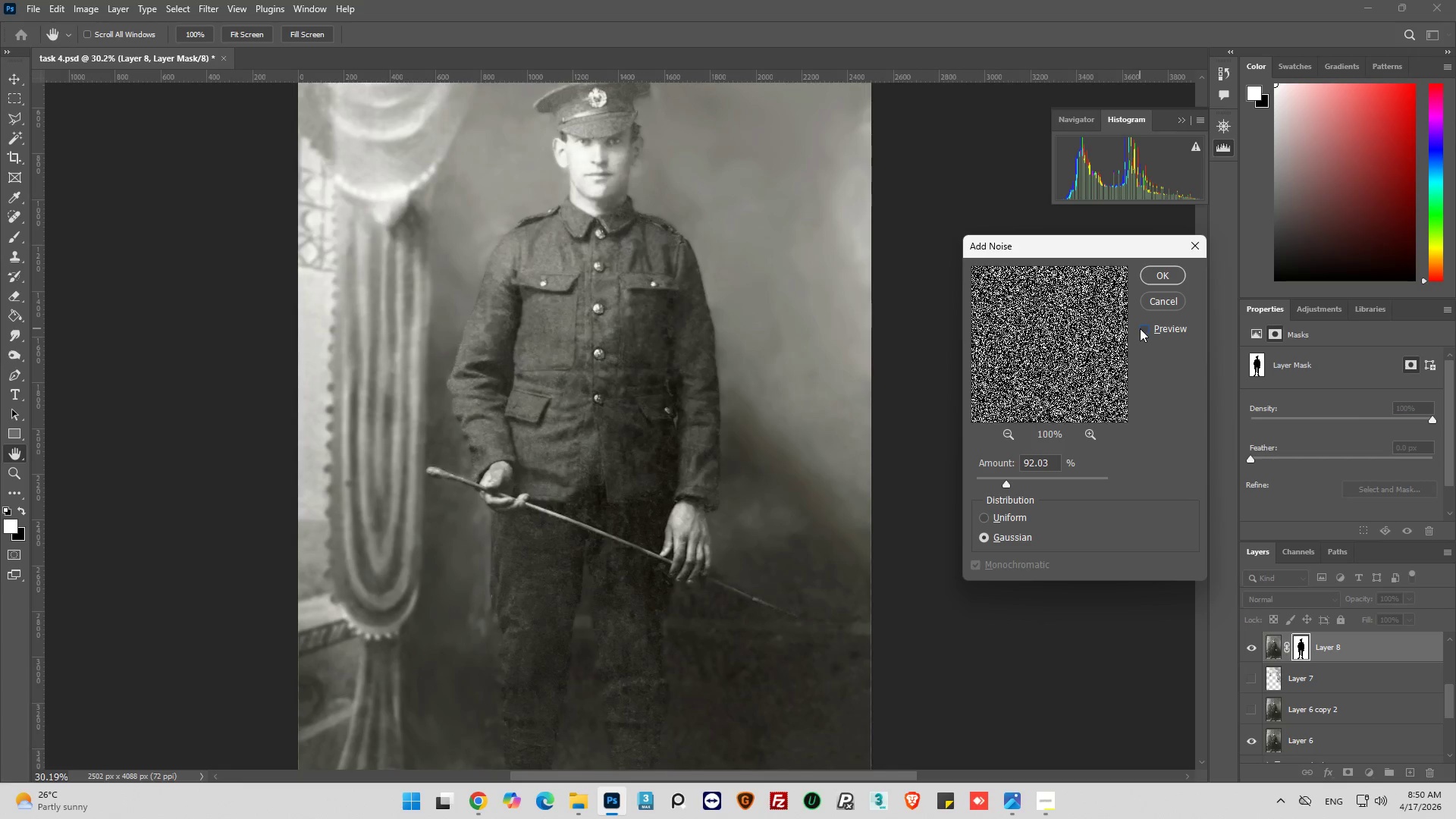 
left_click([1140, 328])
 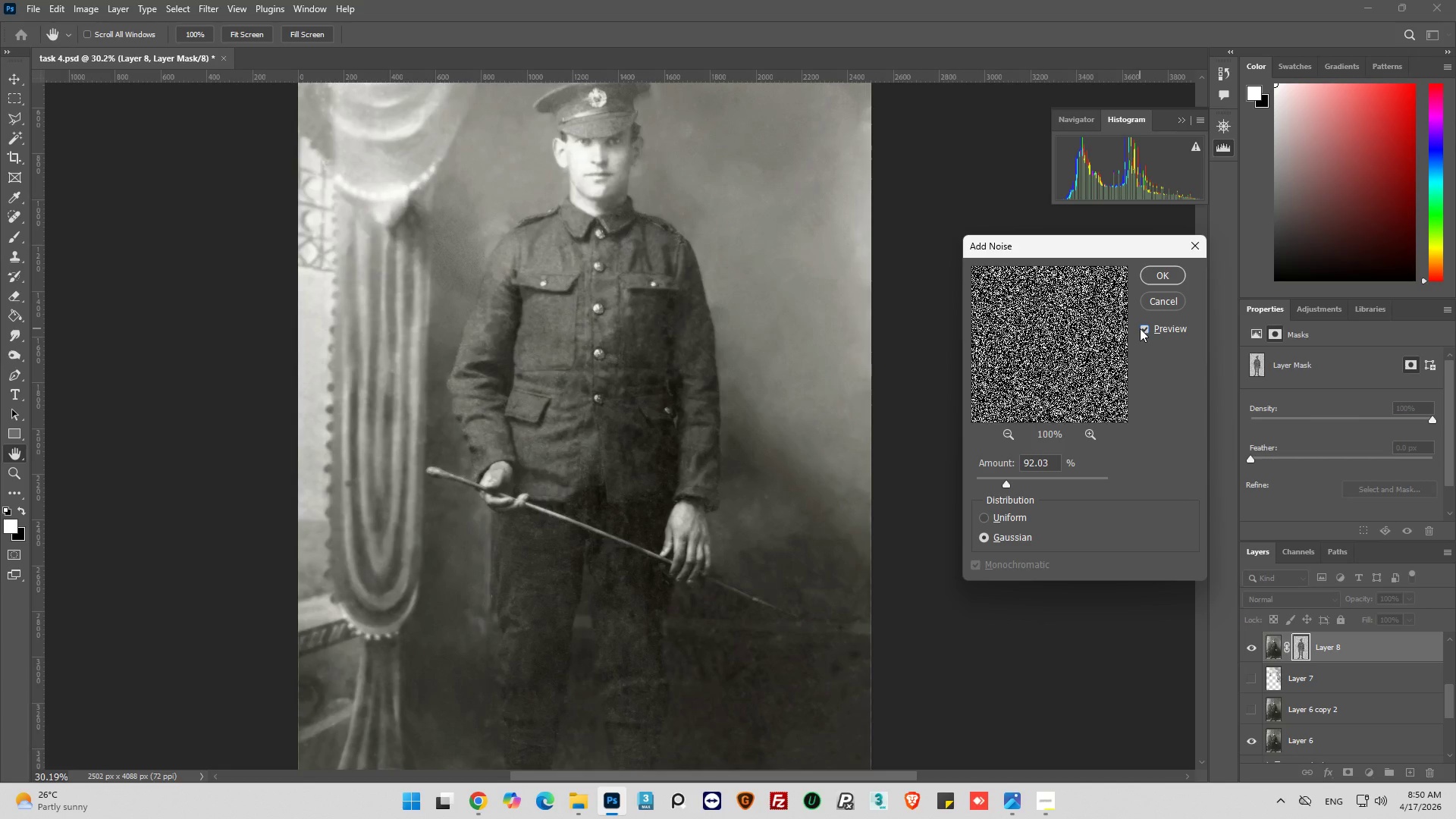 
wait(10.34)
 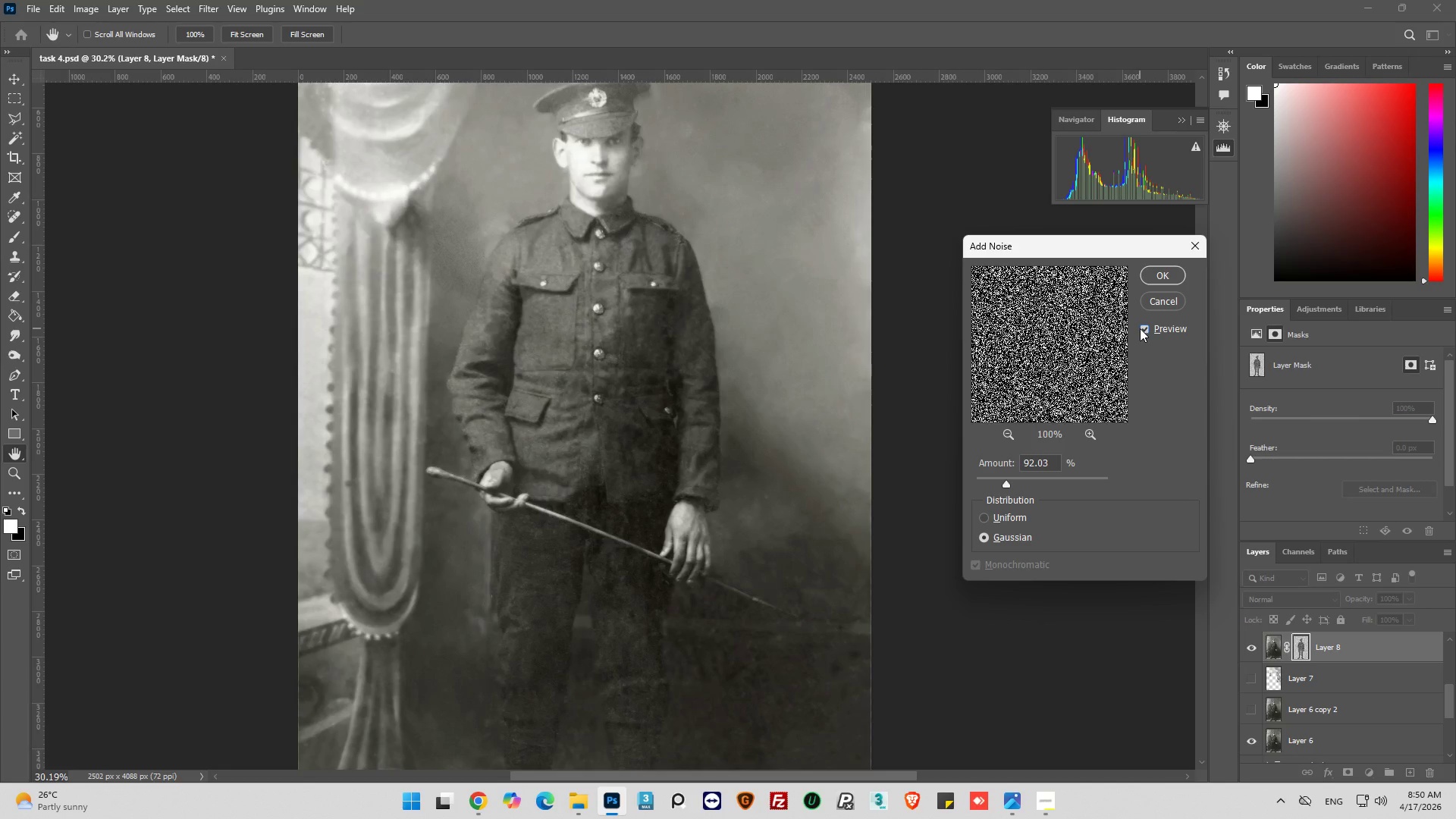 
left_click([1161, 274])
 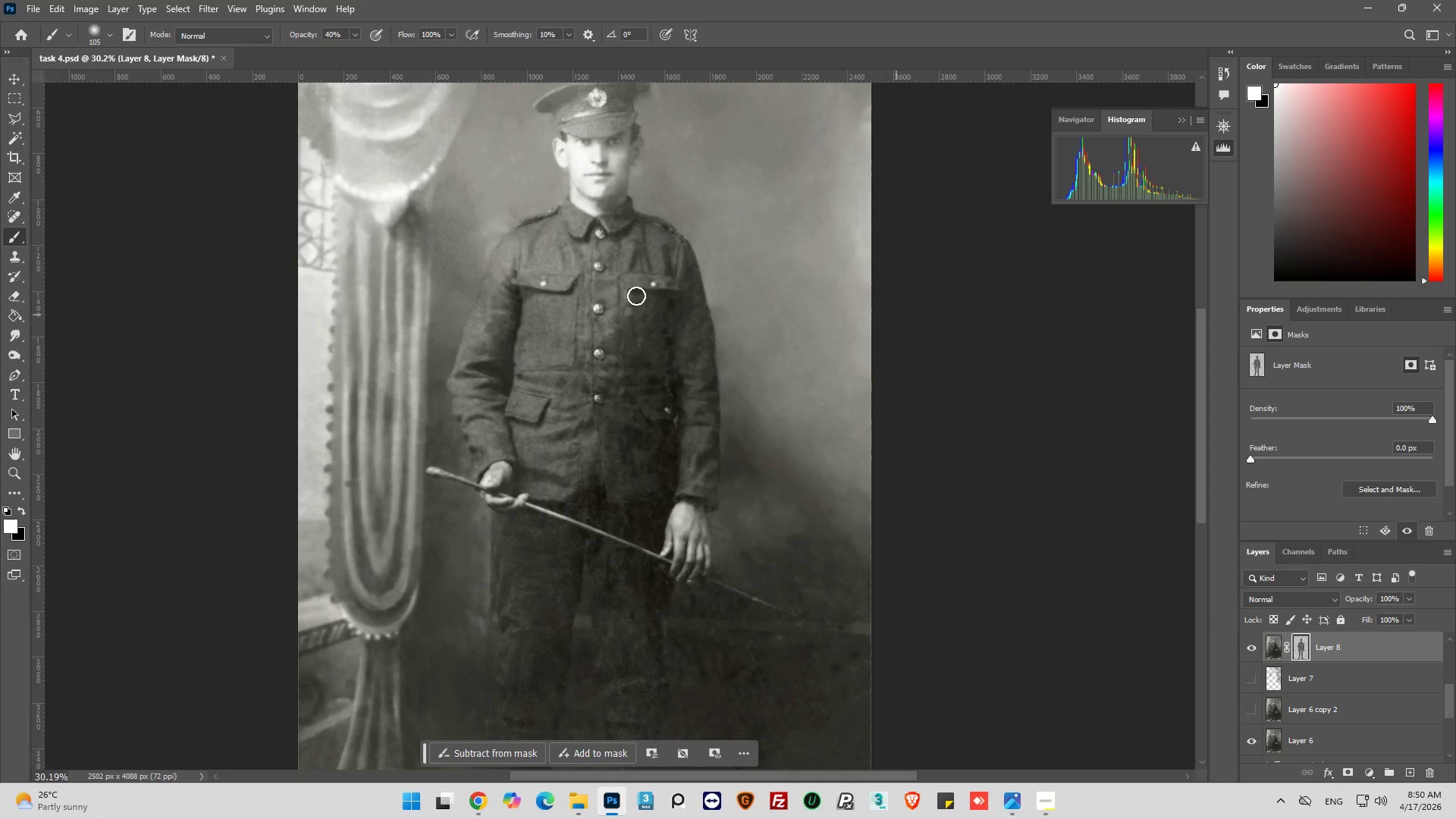 
key(Alt+AltLeft)
 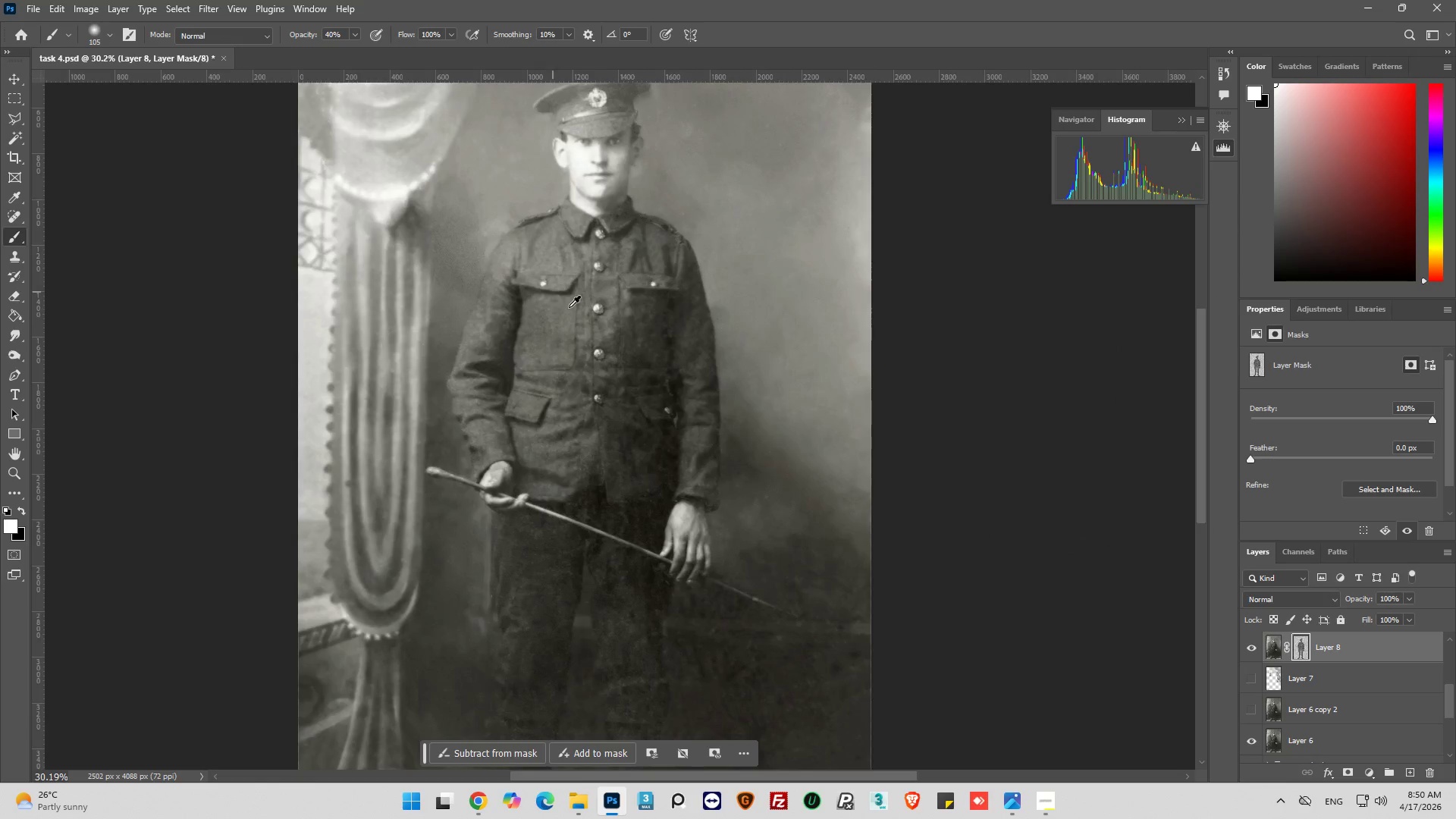 
hold_key(key=AltLeft, duration=0.61)
scroll: coordinate [529, 234], scroll_direction: up, amount: 10.0
 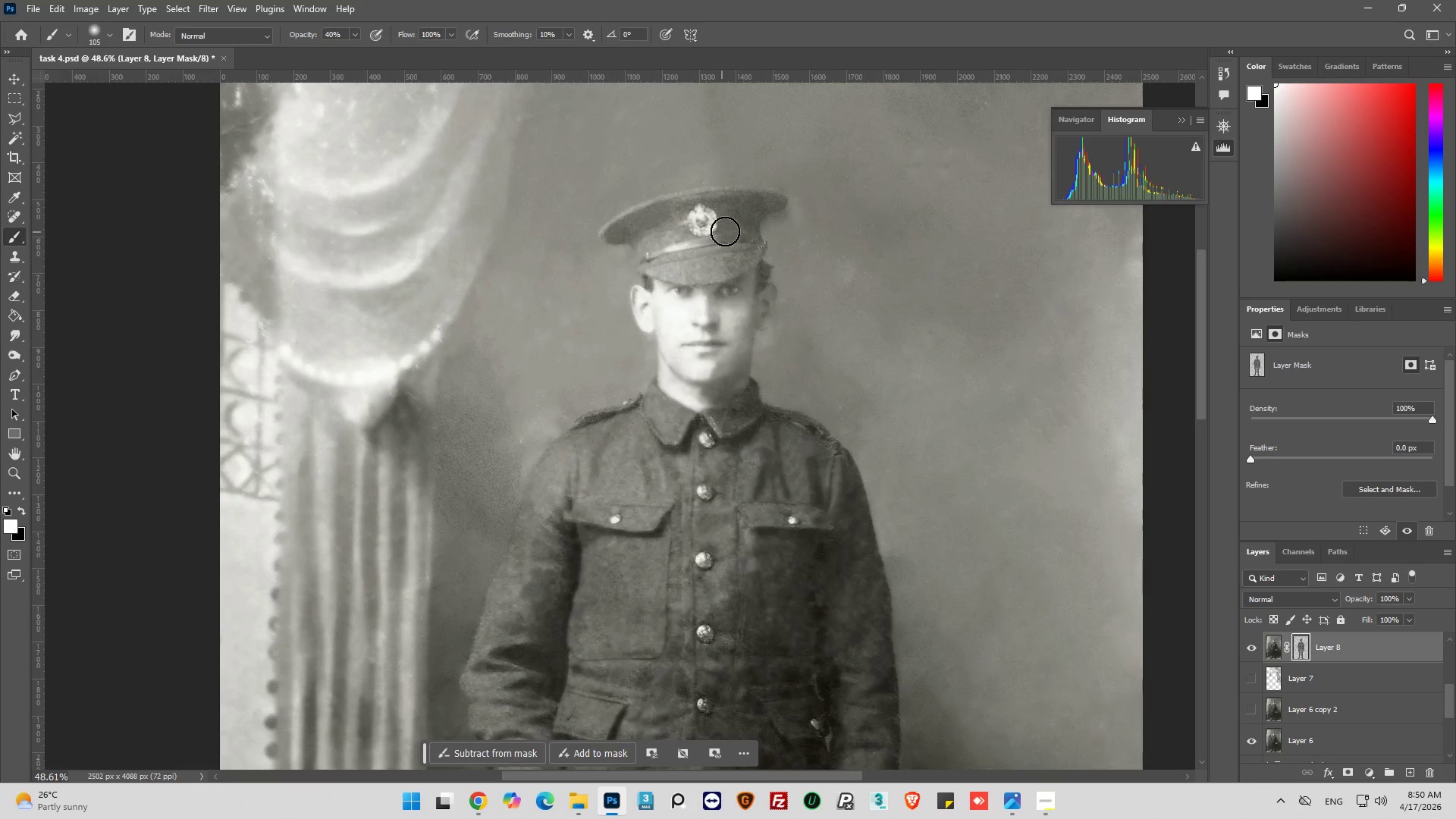 
key(Alt+AltLeft)
 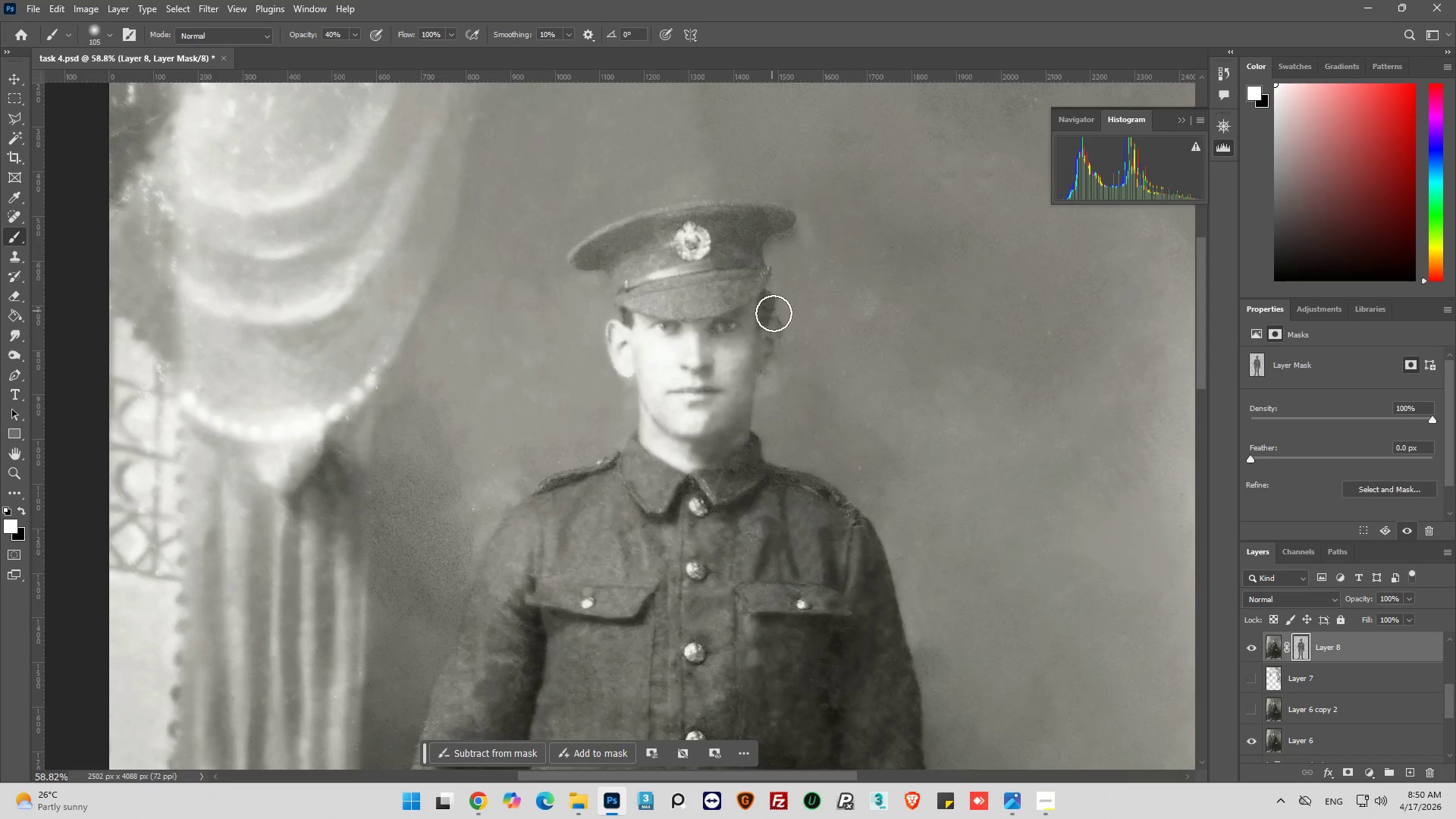 
scroll: coordinate [774, 313], scroll_direction: up, amount: 5.0
 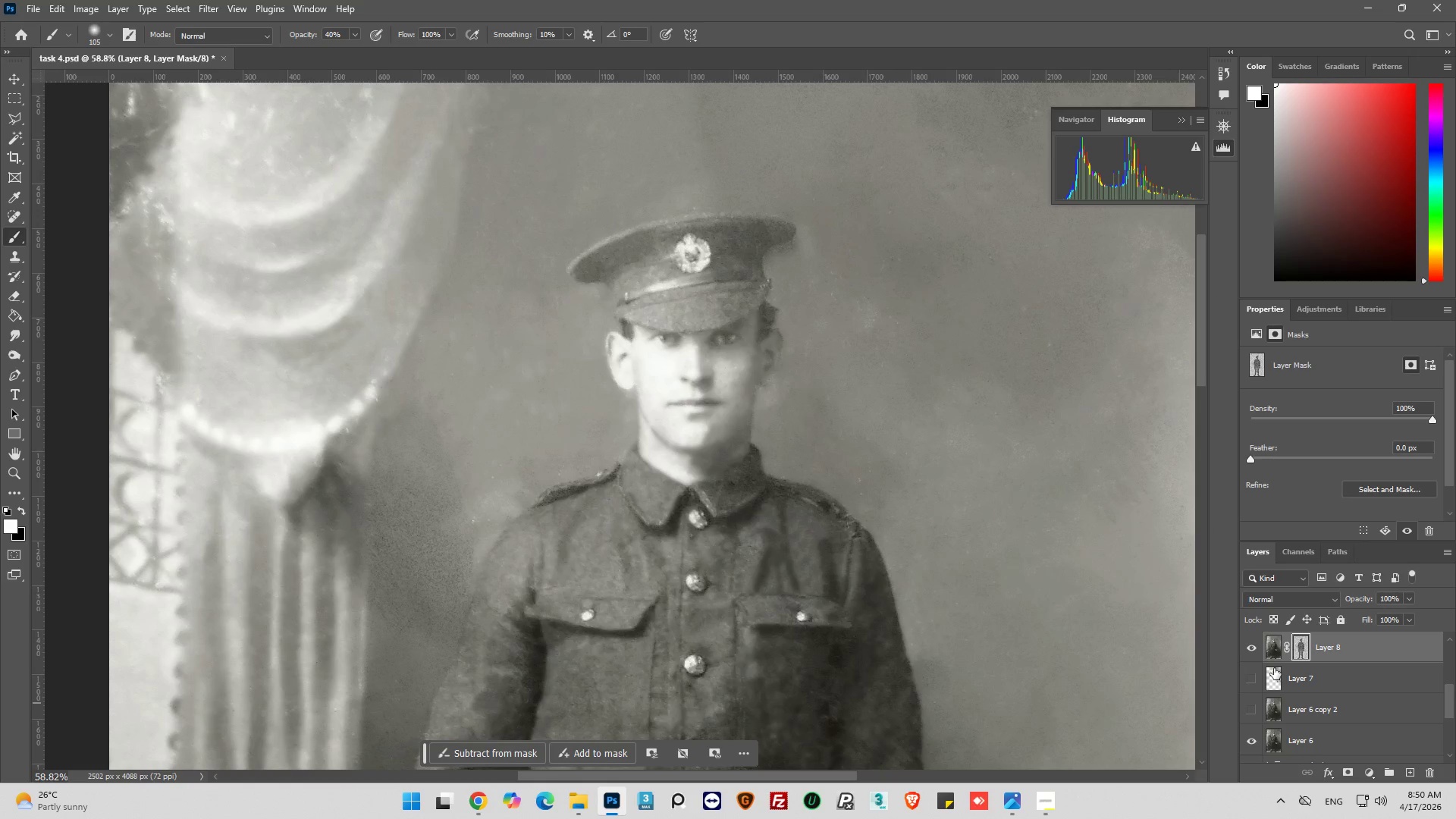 
left_click([1272, 649])
 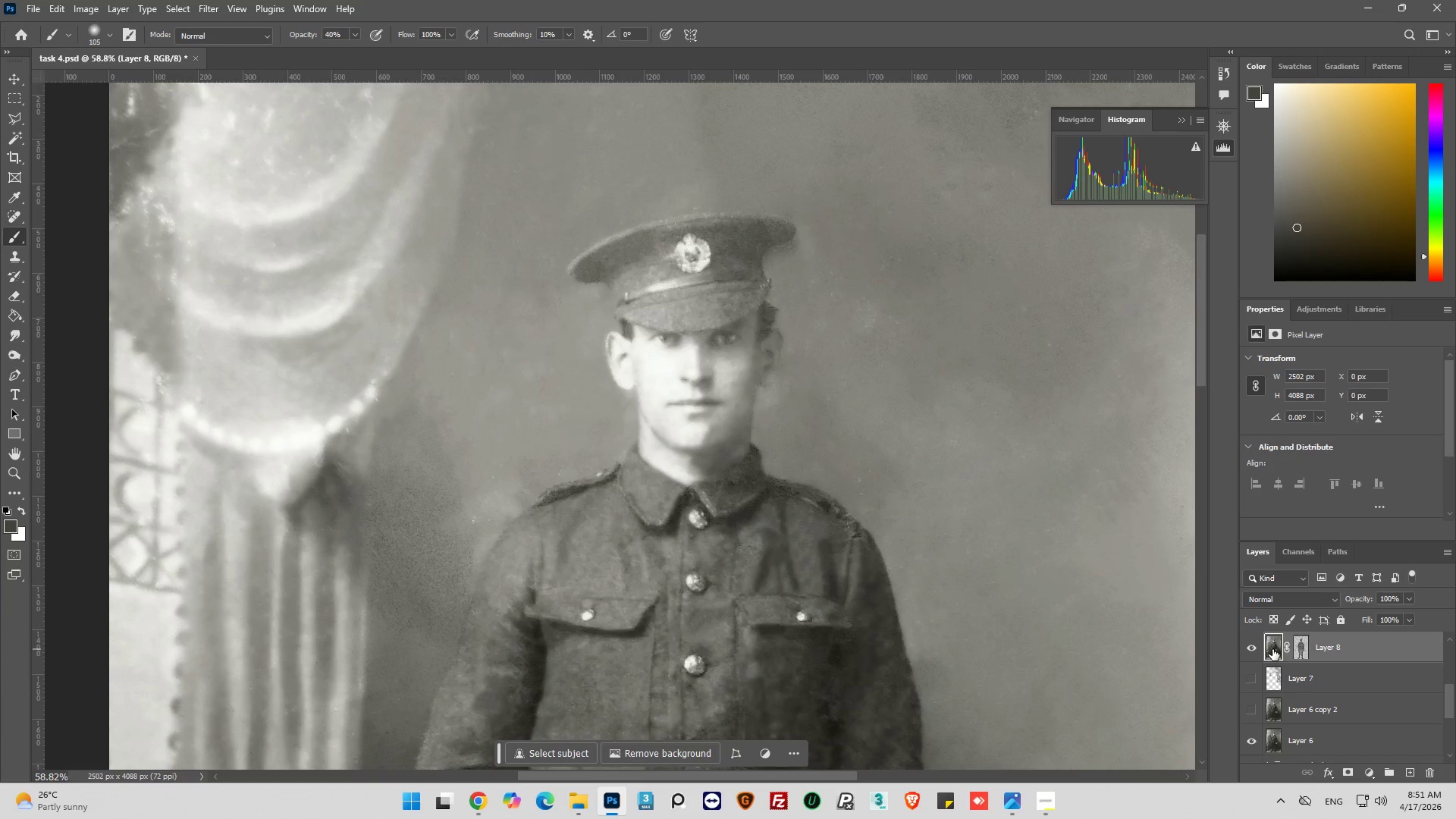 
key(Control+Z)
 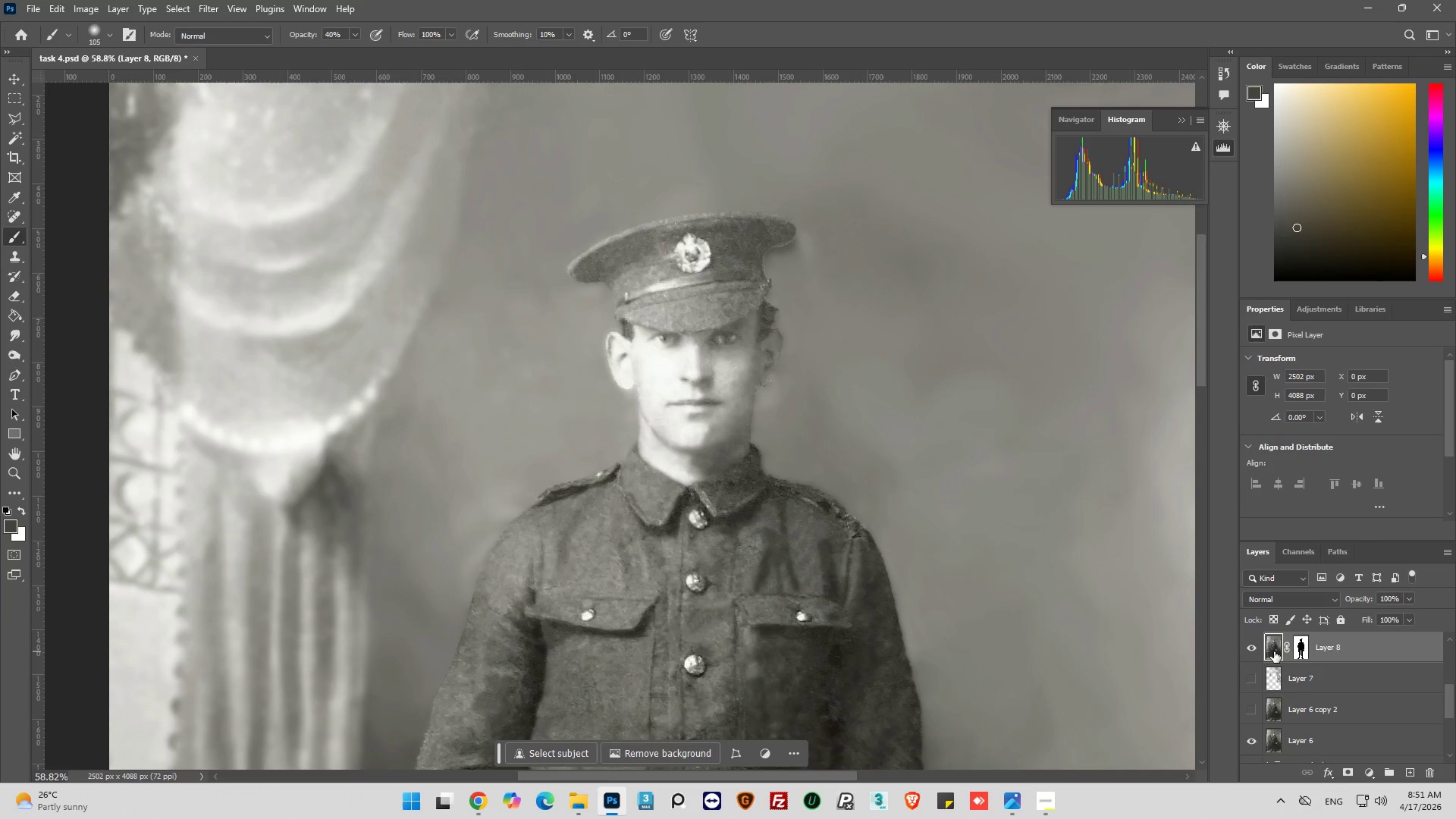 
hold_key(key=ControlLeft, duration=0.59)
 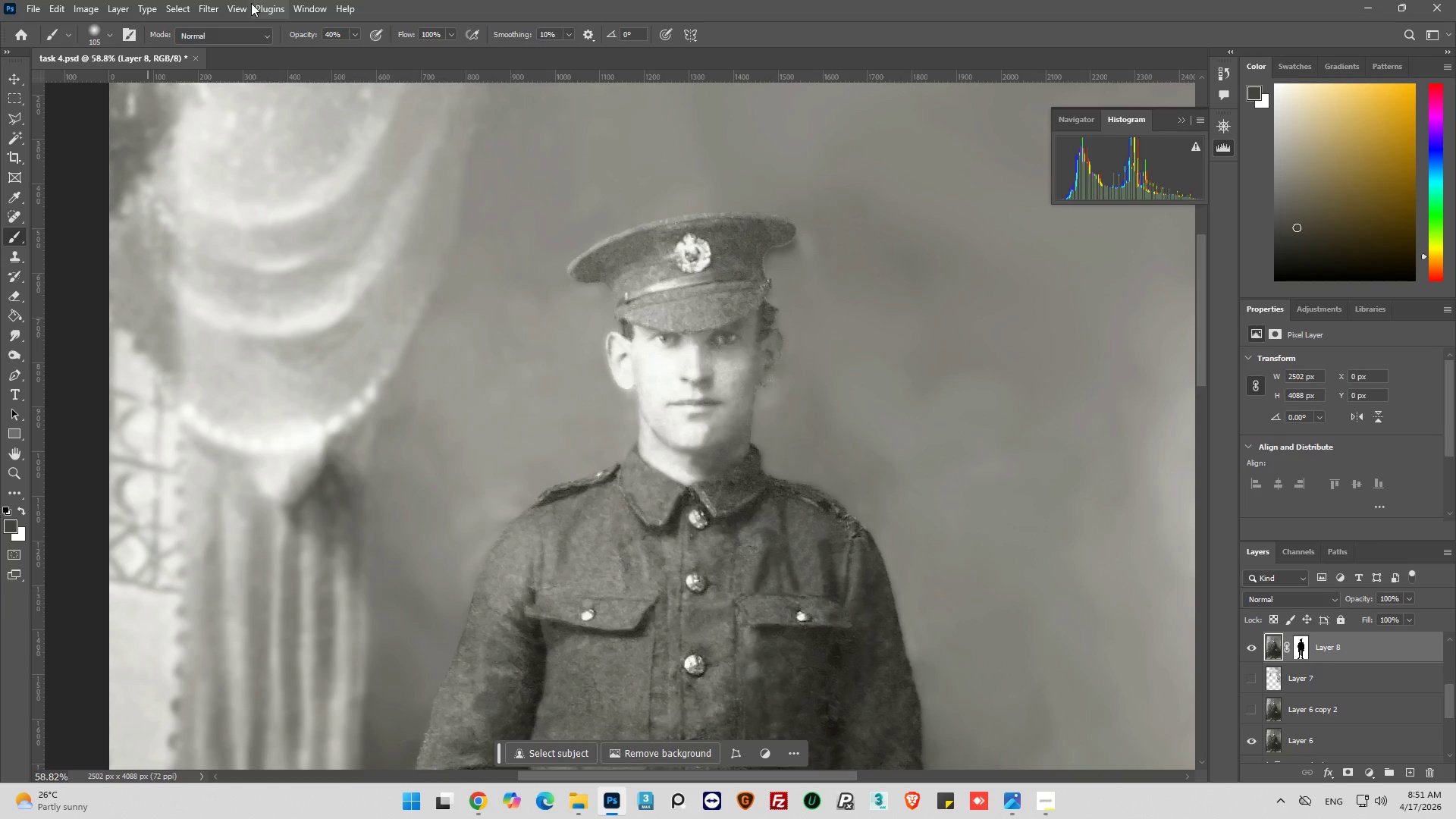 
left_click([238, 8])
 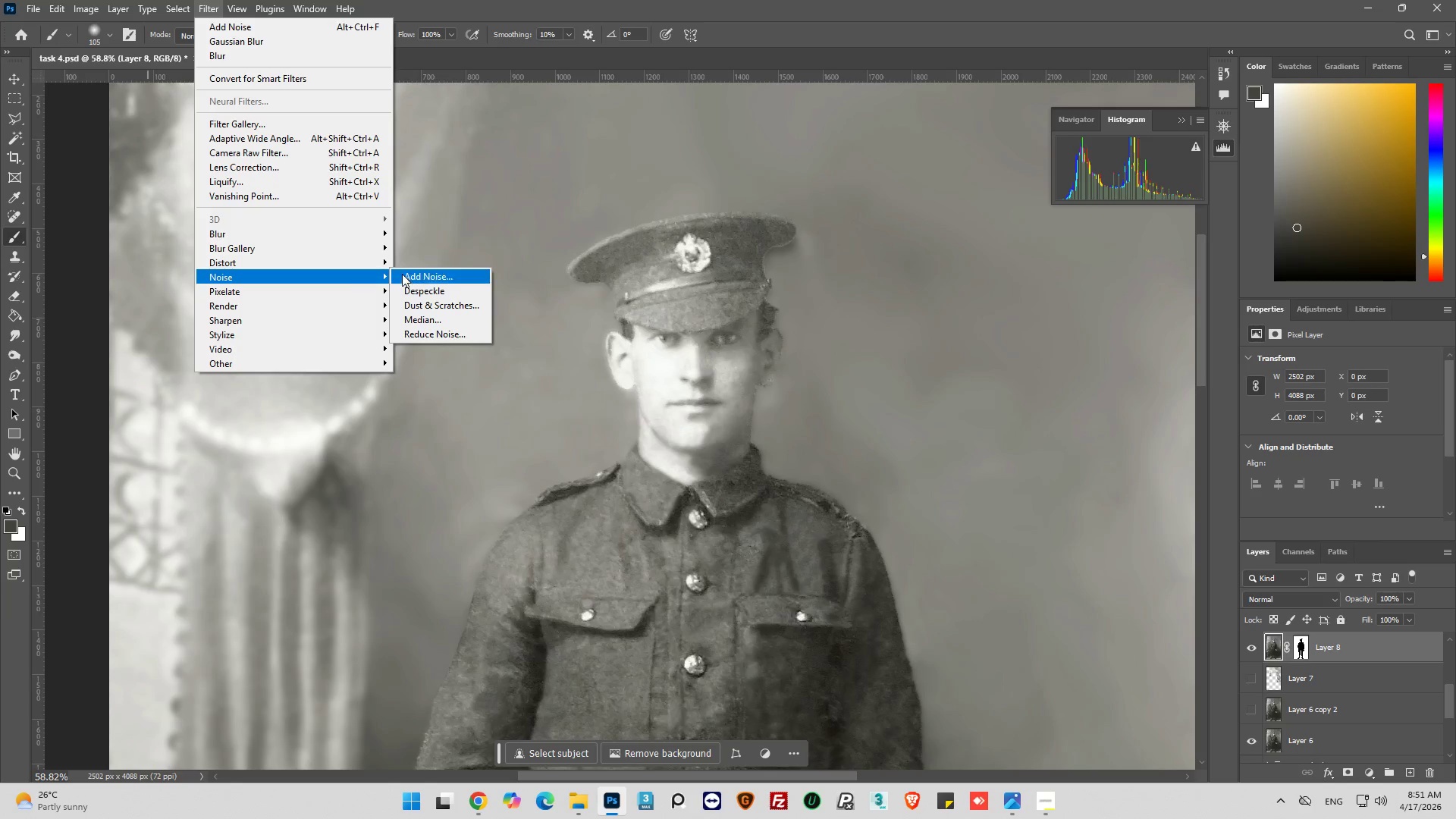 
left_click([453, 277])
 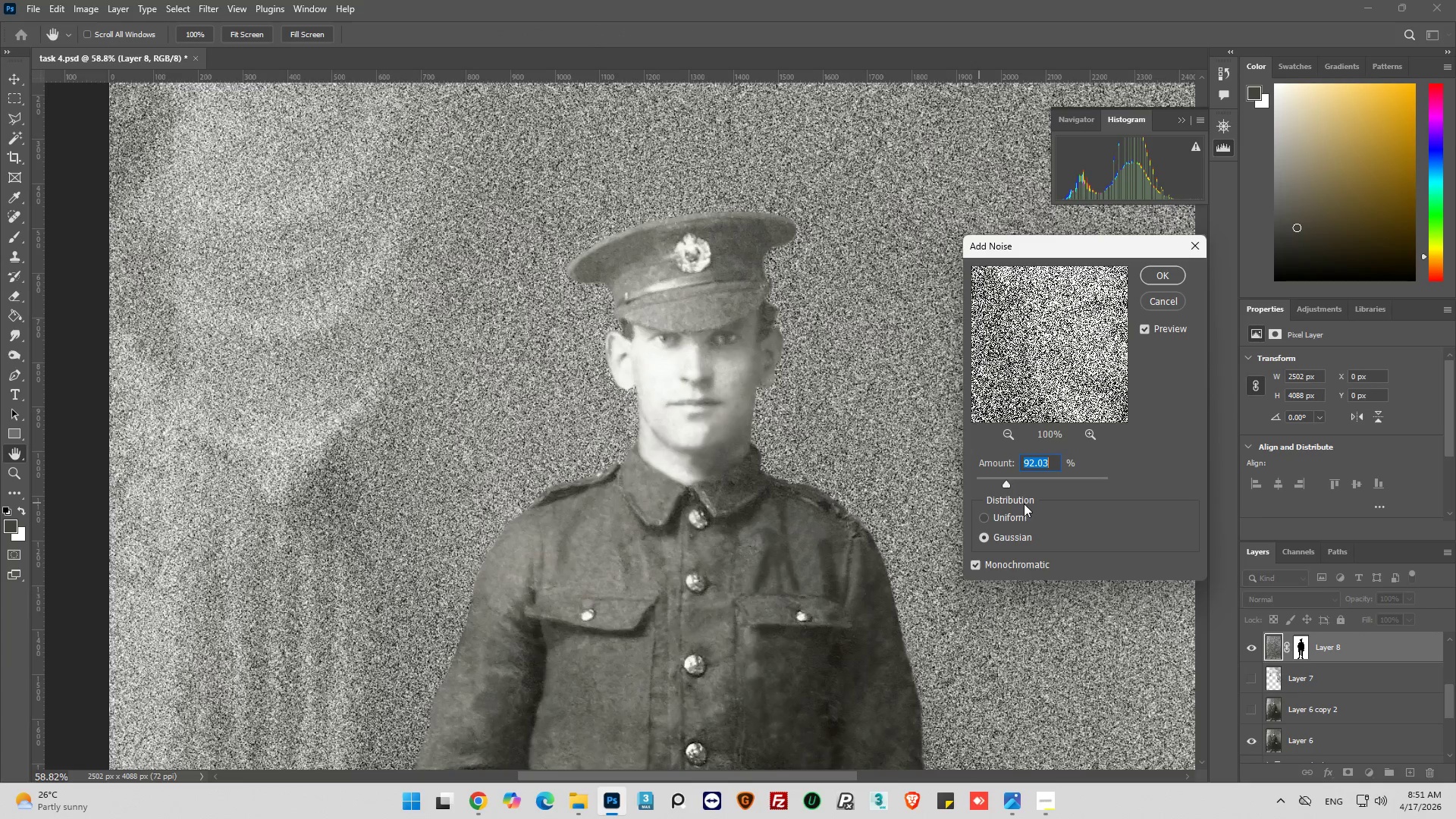 
left_click_drag(start_coordinate=[1007, 483], to_coordinate=[986, 485])
 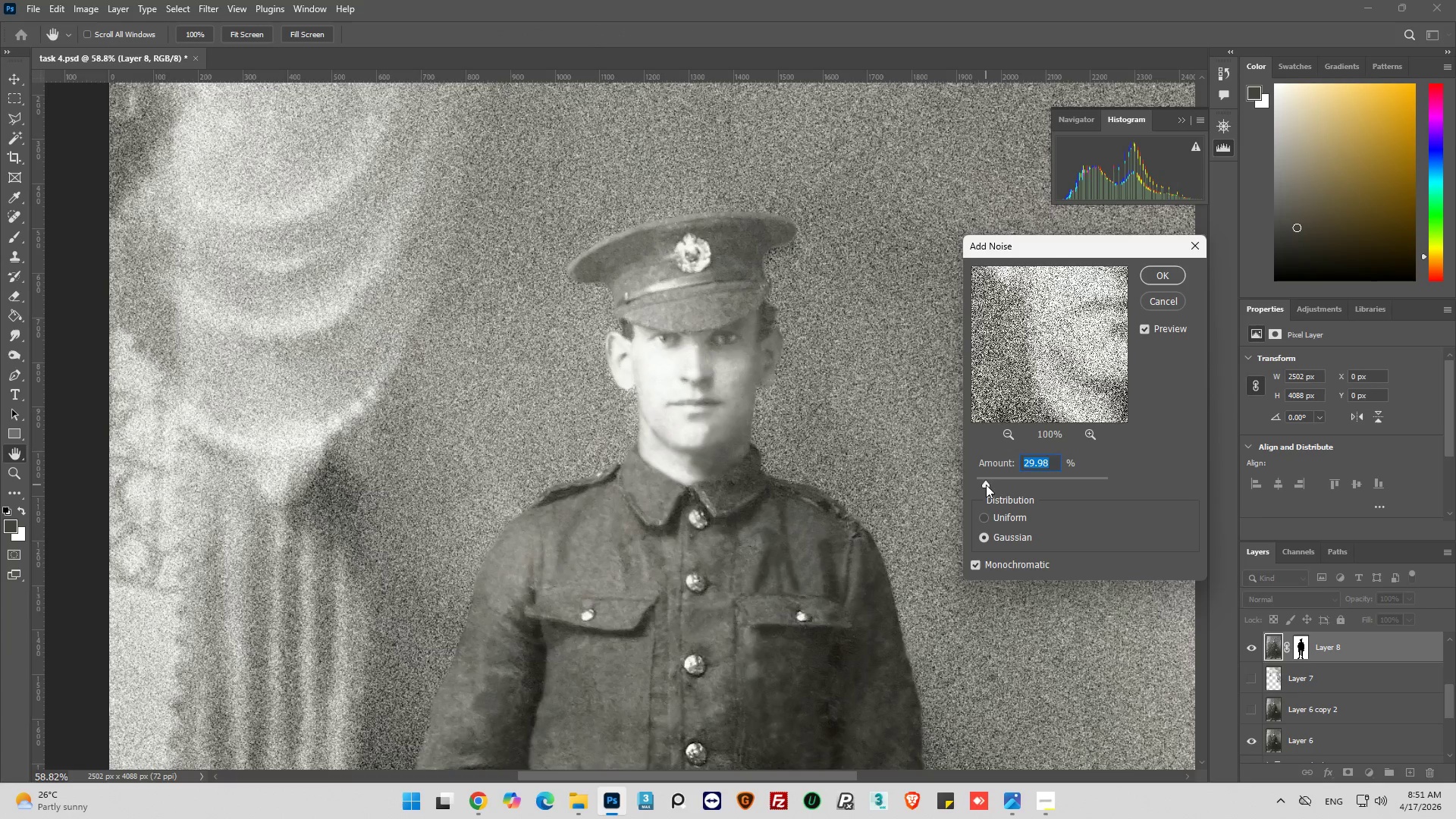 
left_click_drag(start_coordinate=[986, 485], to_coordinate=[981, 485])
 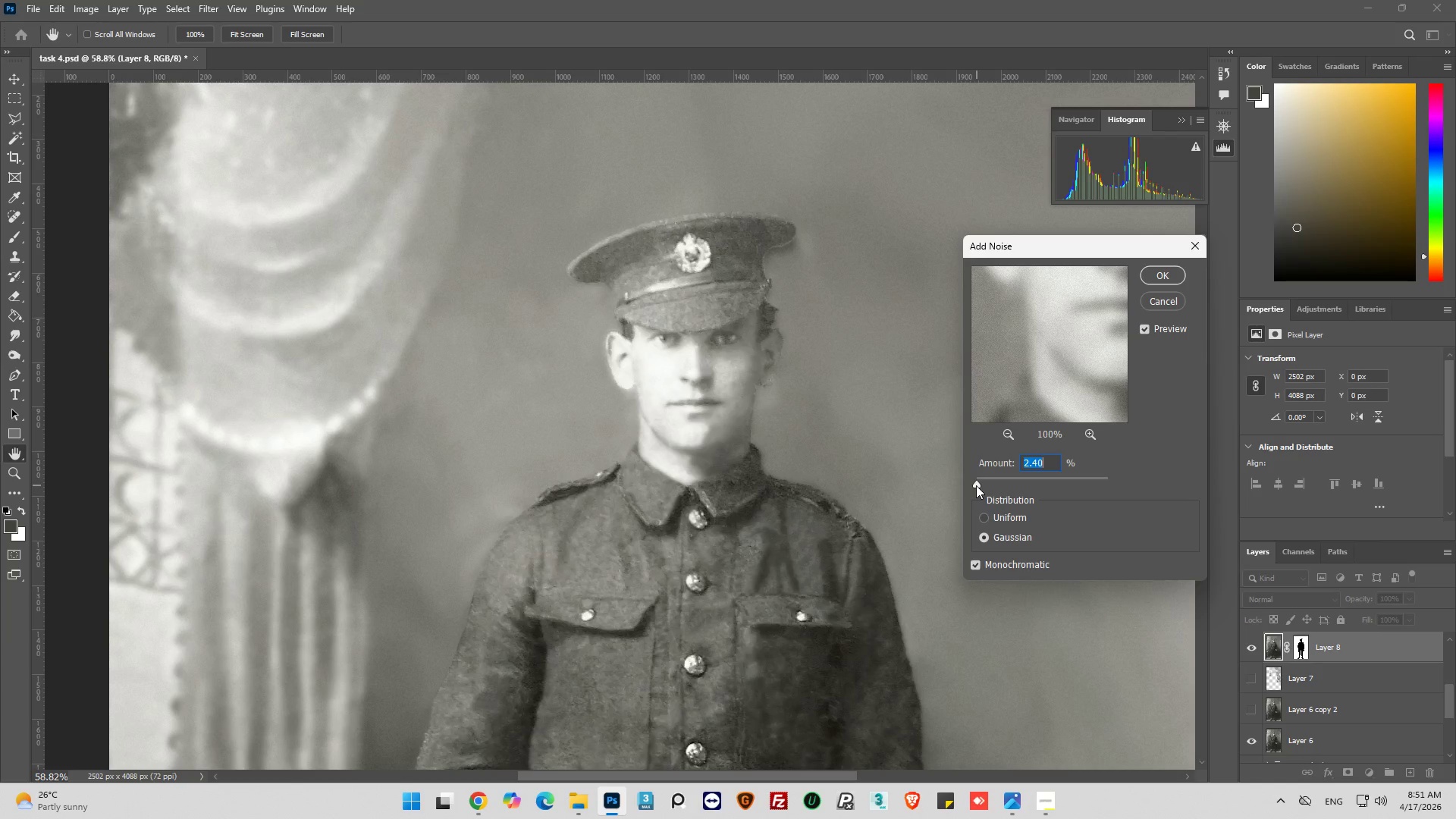 
wait(5.86)
 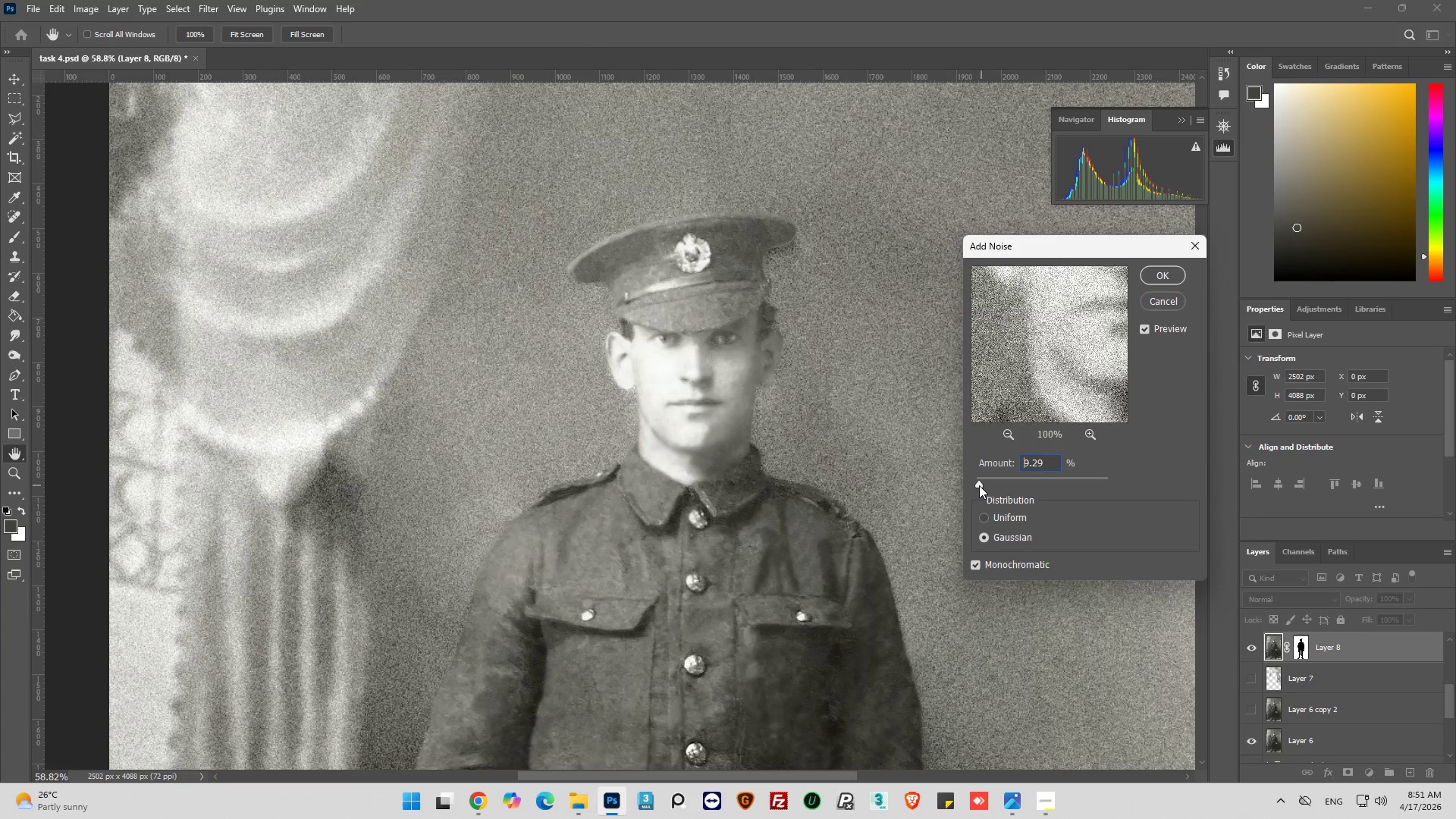 
hold_key(key=AltLeft, duration=0.61)
scroll: coordinate [567, 413], scroll_direction: down, amount: 6.0
 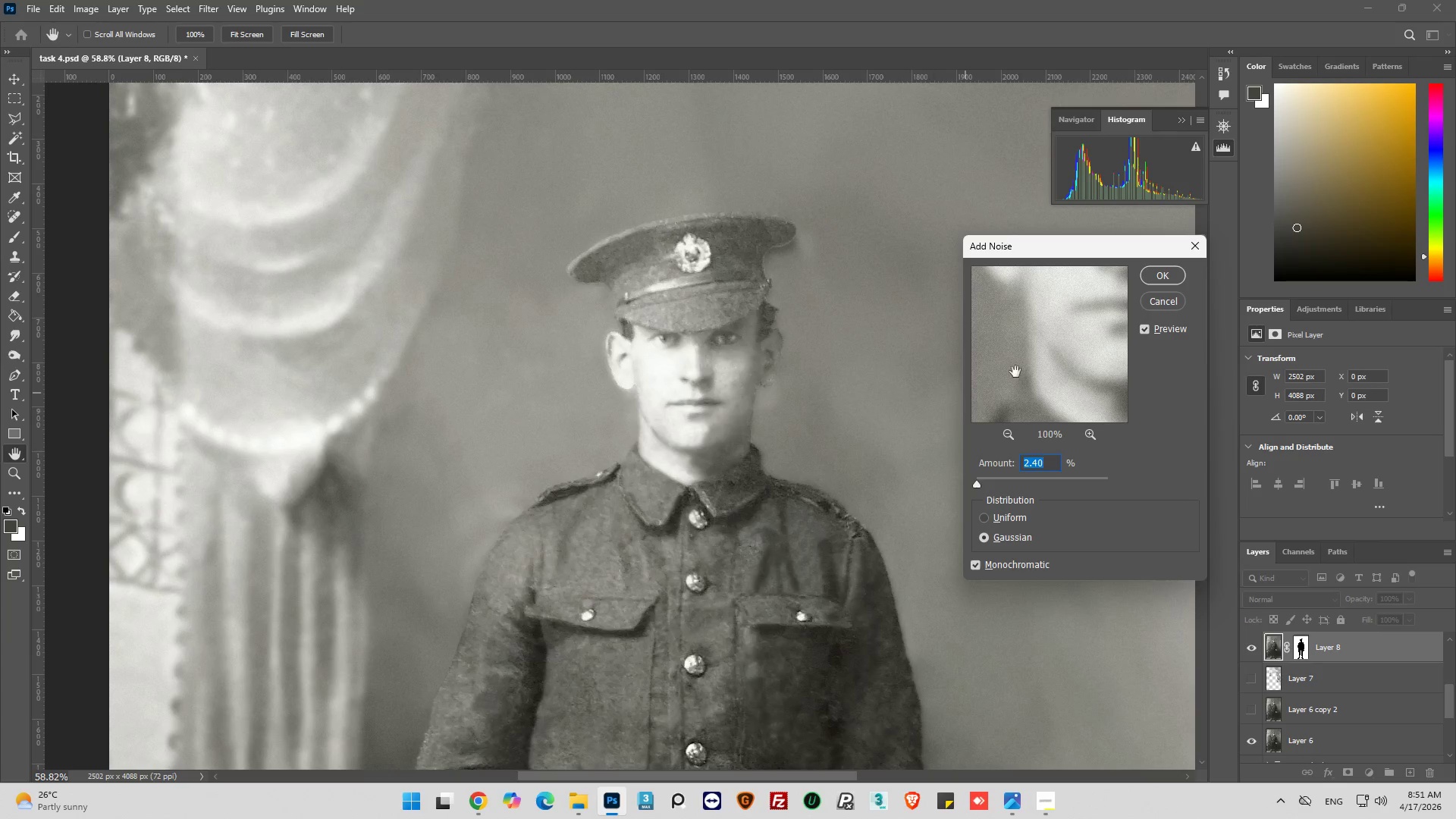 
left_click_drag(start_coordinate=[1037, 366], to_coordinate=[979, 412])
 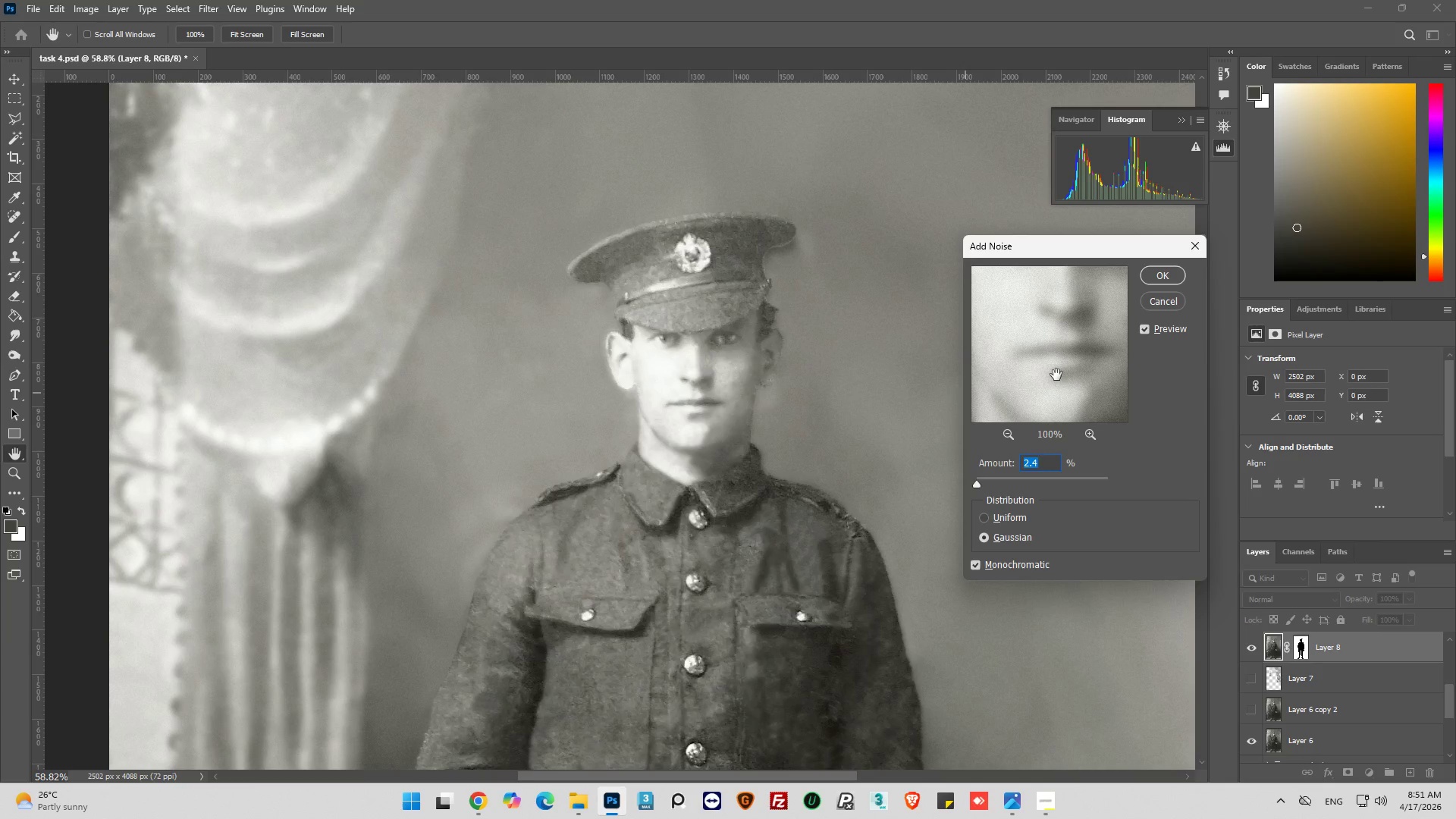 
left_click_drag(start_coordinate=[1097, 342], to_coordinate=[1030, 375])
 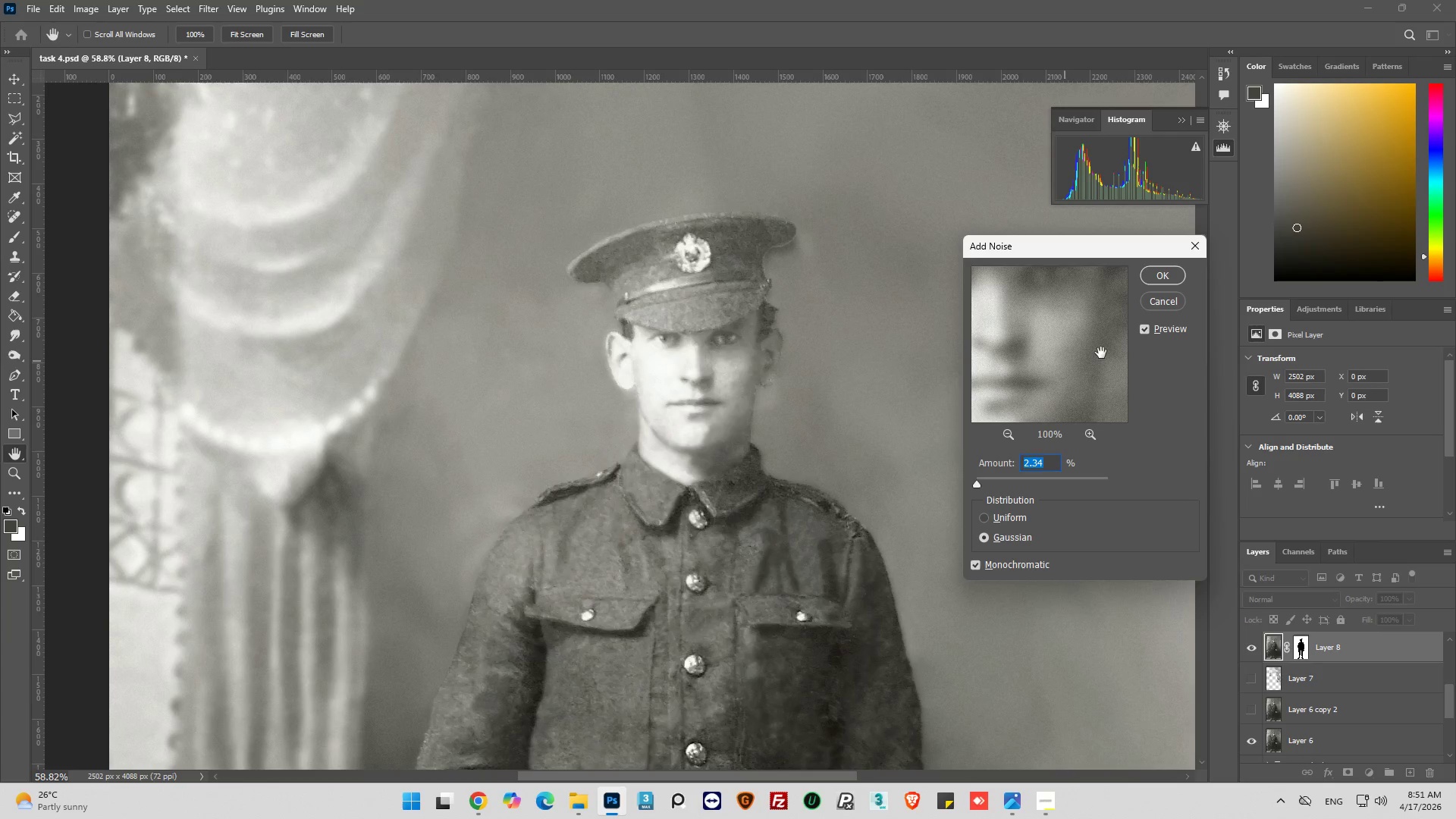 
scroll: coordinate [1055, 374], scroll_direction: down, amount: 6.0
 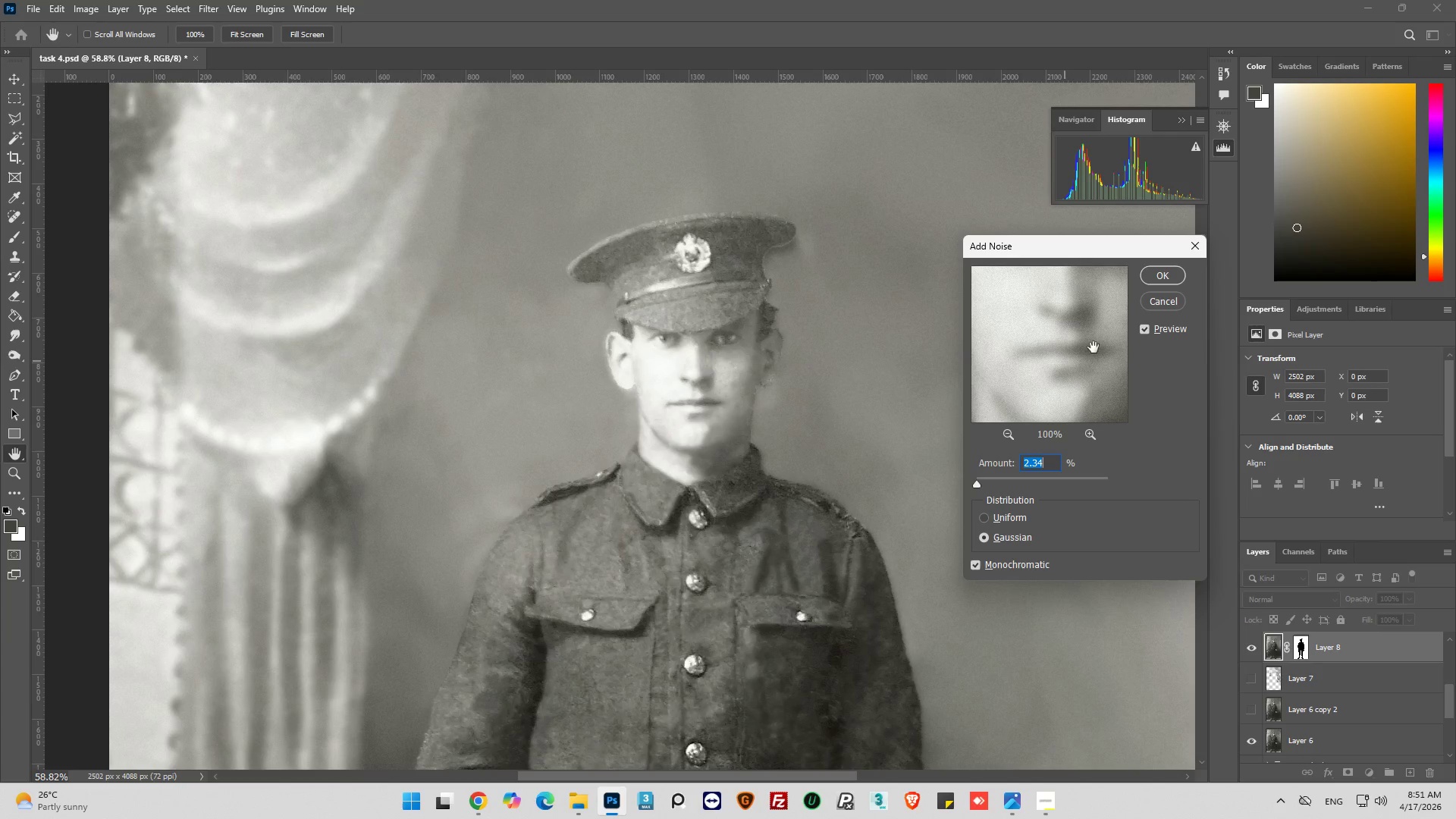 
left_click_drag(start_coordinate=[1112, 349], to_coordinate=[1046, 395])
 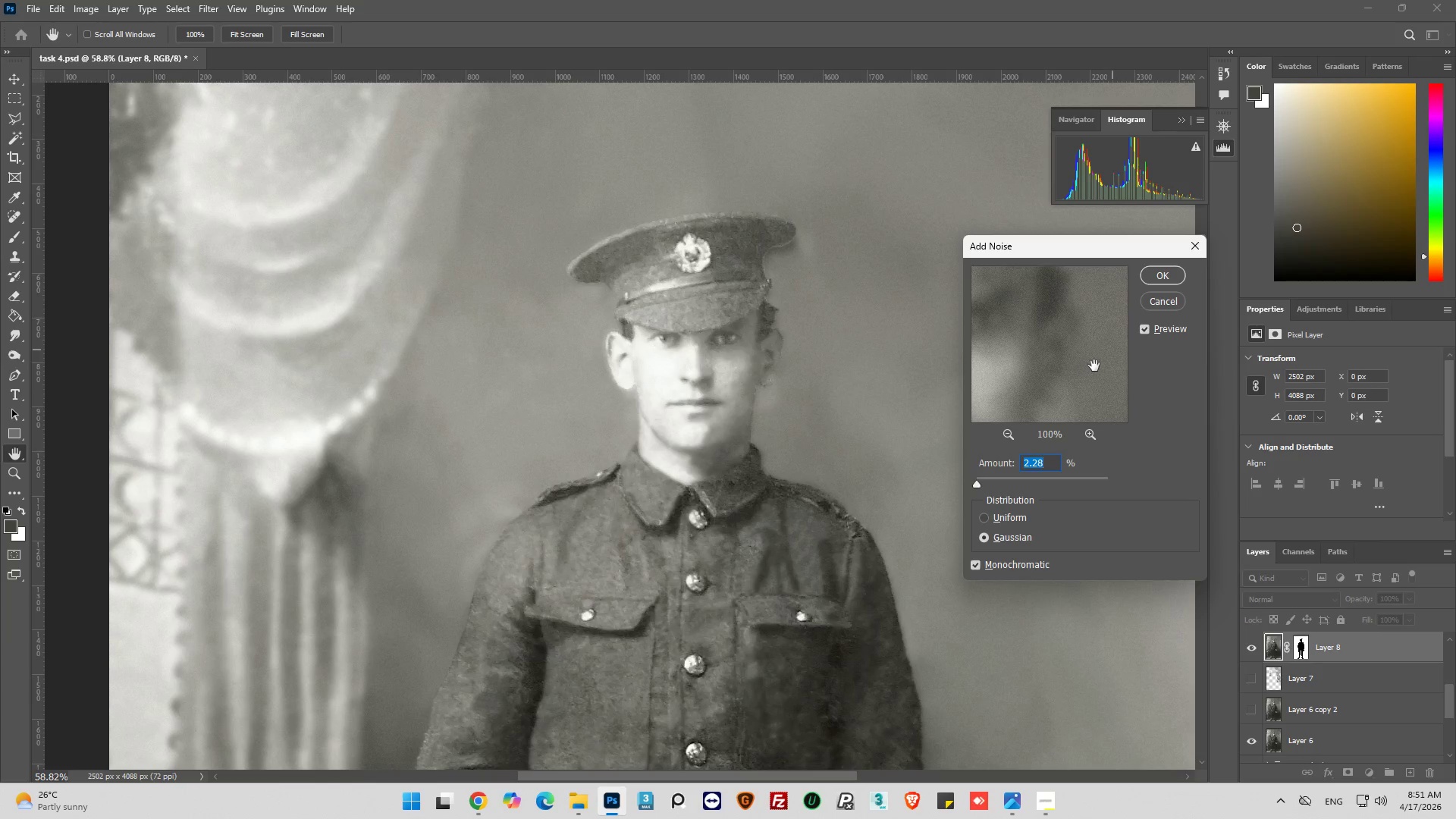 
scroll: coordinate [1096, 354], scroll_direction: down, amount: 6.0
 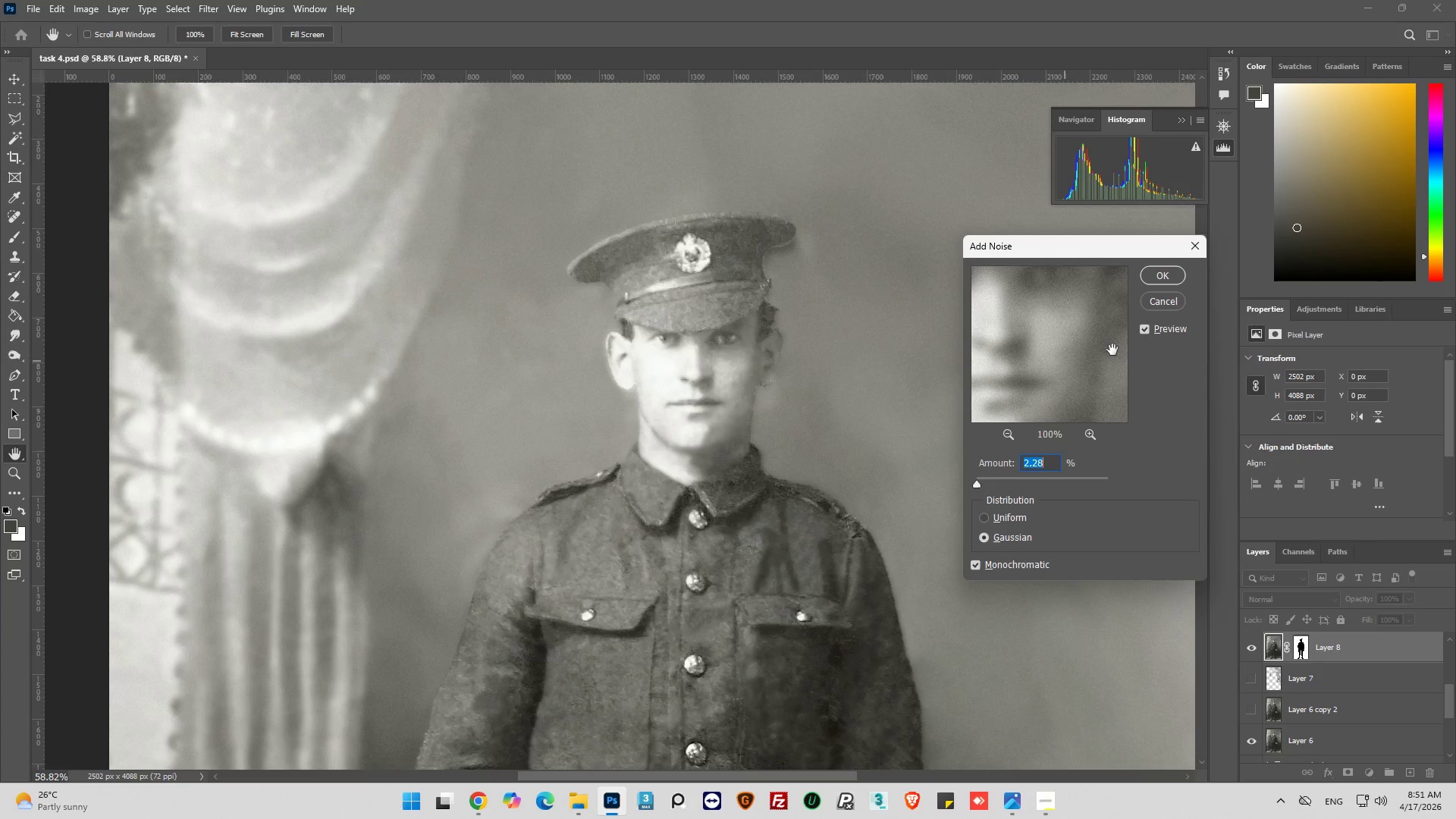 
left_click_drag(start_coordinate=[1096, 365], to_coordinate=[1059, 378])
 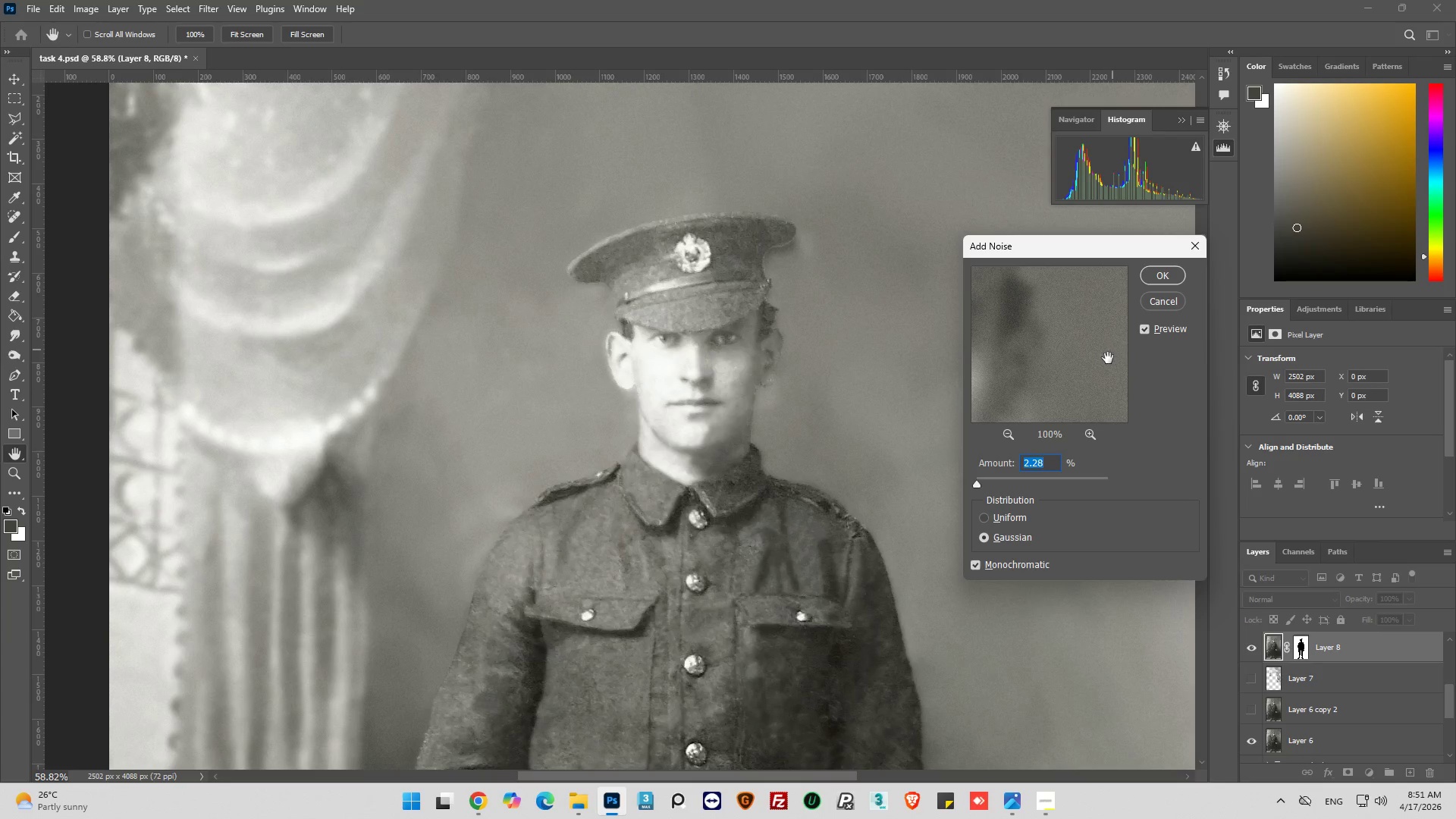 
left_click_drag(start_coordinate=[1108, 358], to_coordinate=[1012, 359])
 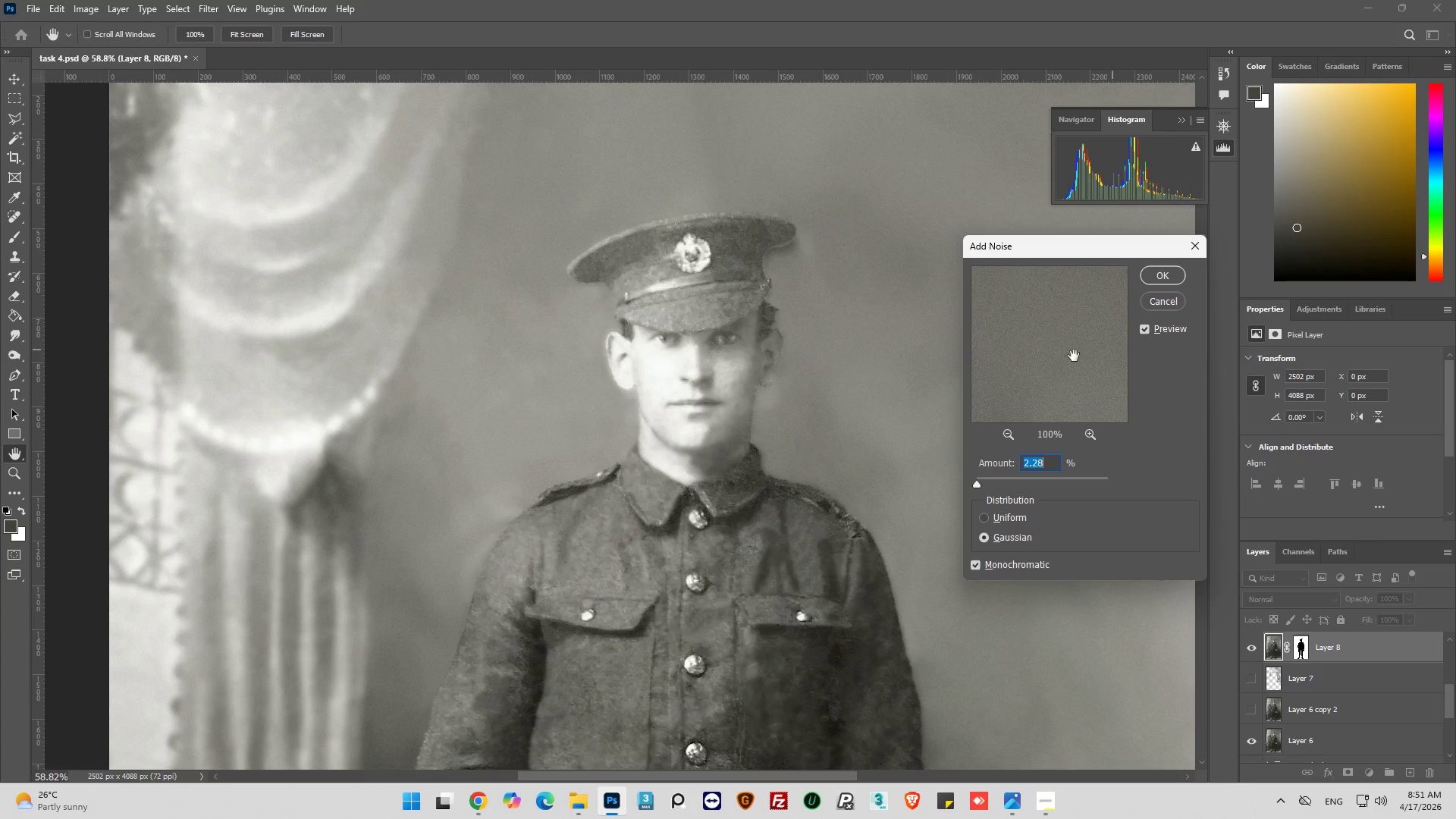 
left_click_drag(start_coordinate=[1077, 355], to_coordinate=[1015, 372])
 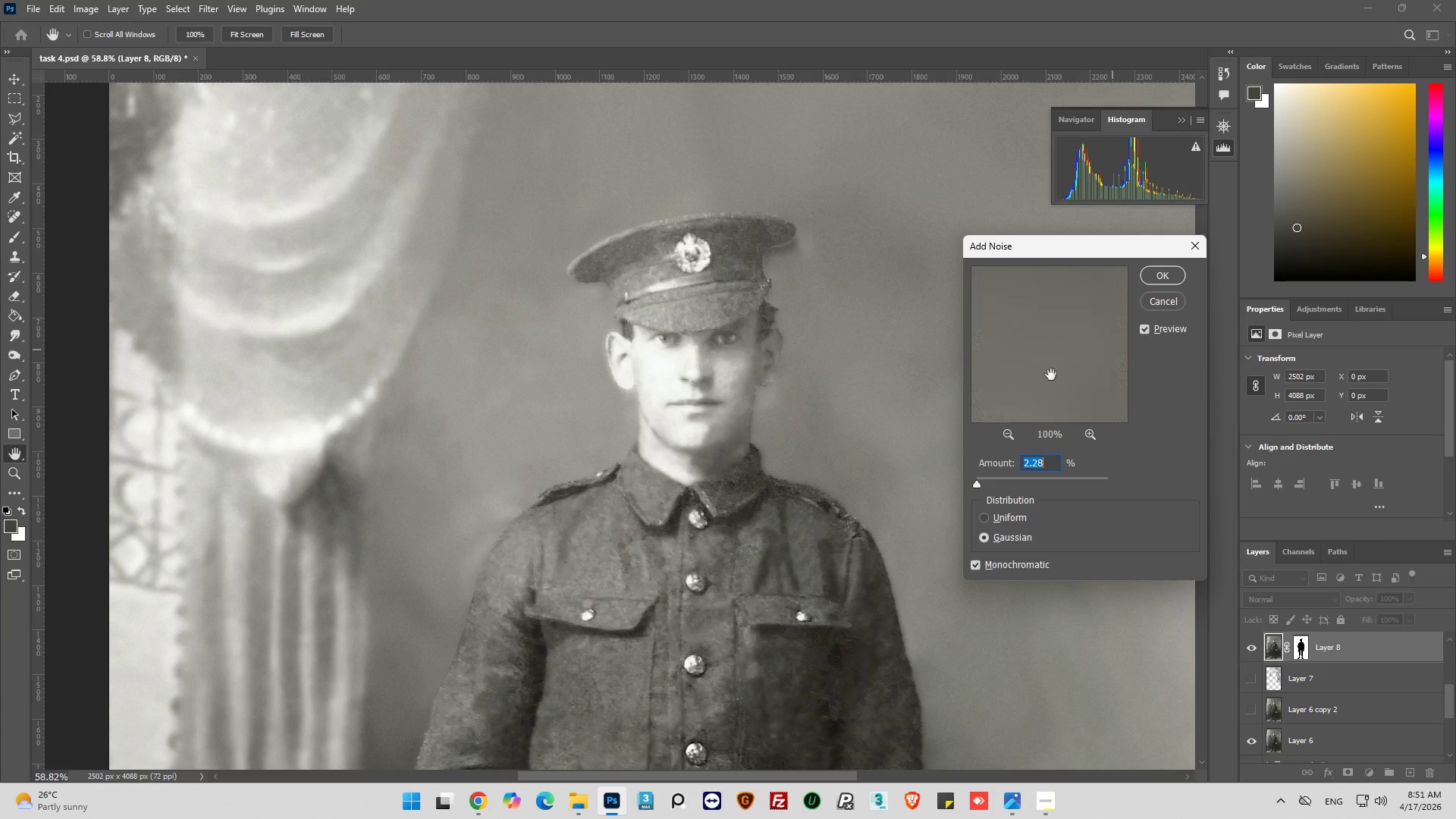 
left_click_drag(start_coordinate=[1086, 363], to_coordinate=[1020, 383])
 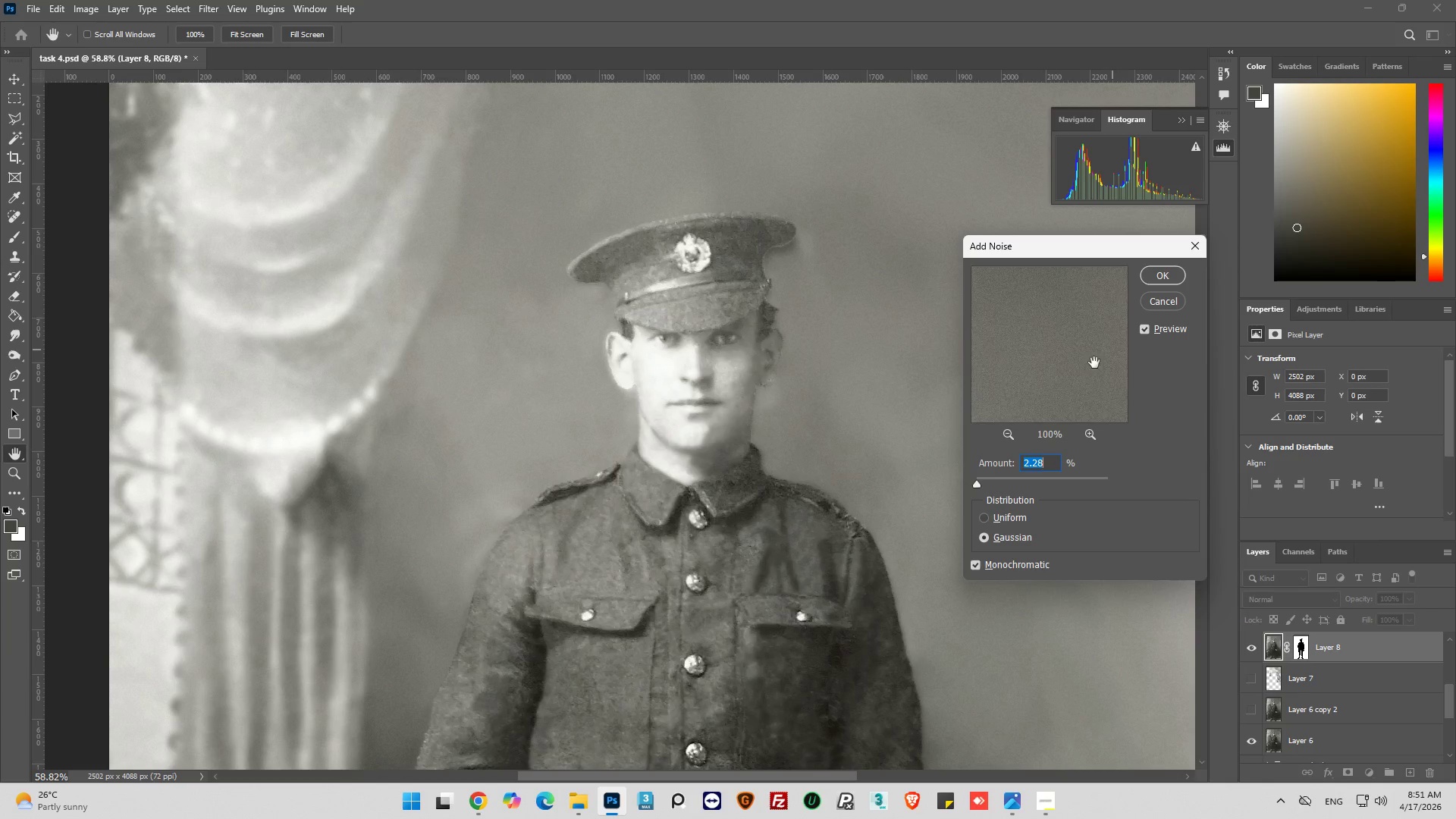 
left_click_drag(start_coordinate=[1094, 362], to_coordinate=[999, 367])
 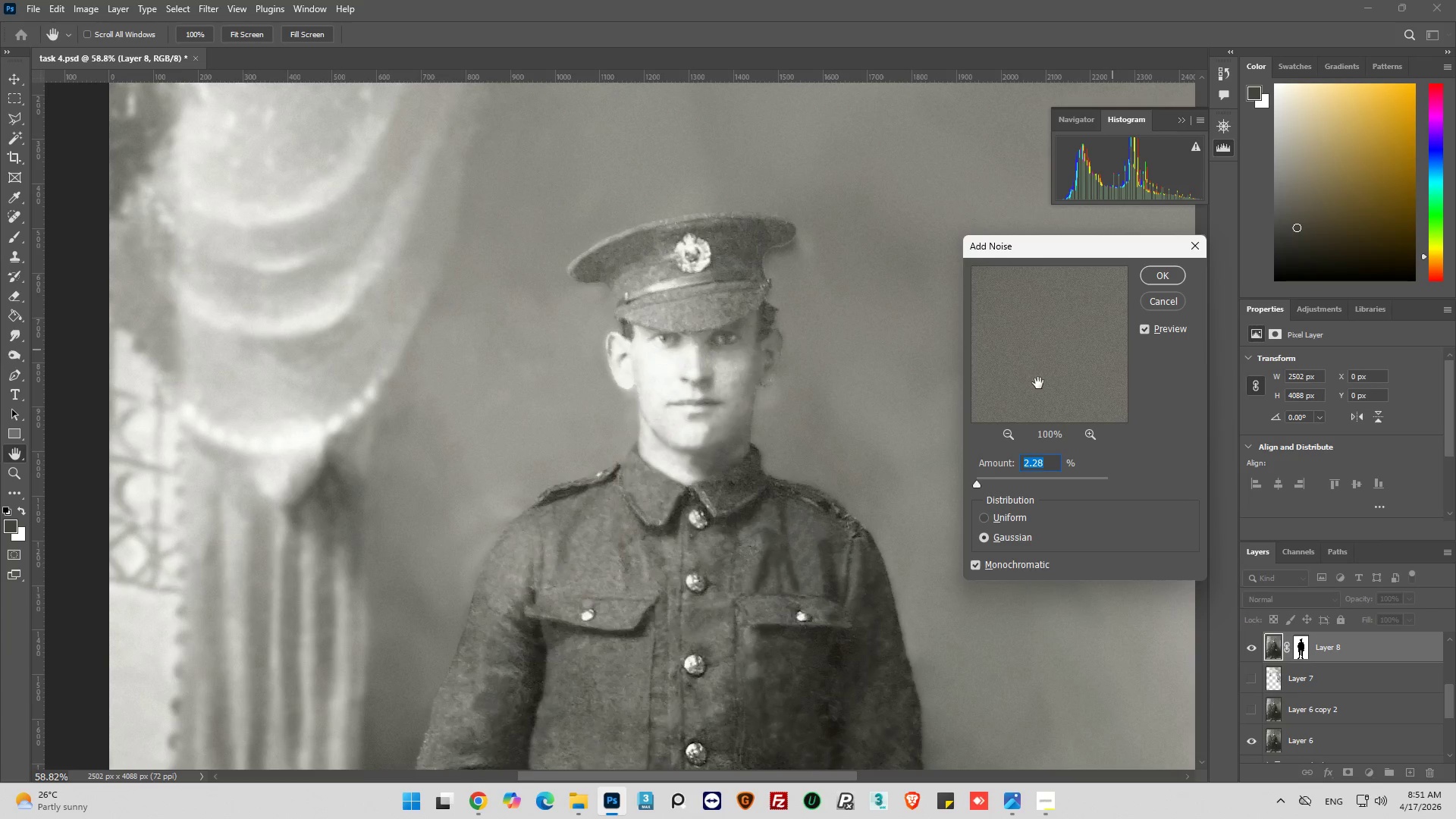 
left_click_drag(start_coordinate=[1038, 383], to_coordinate=[1070, 331])
 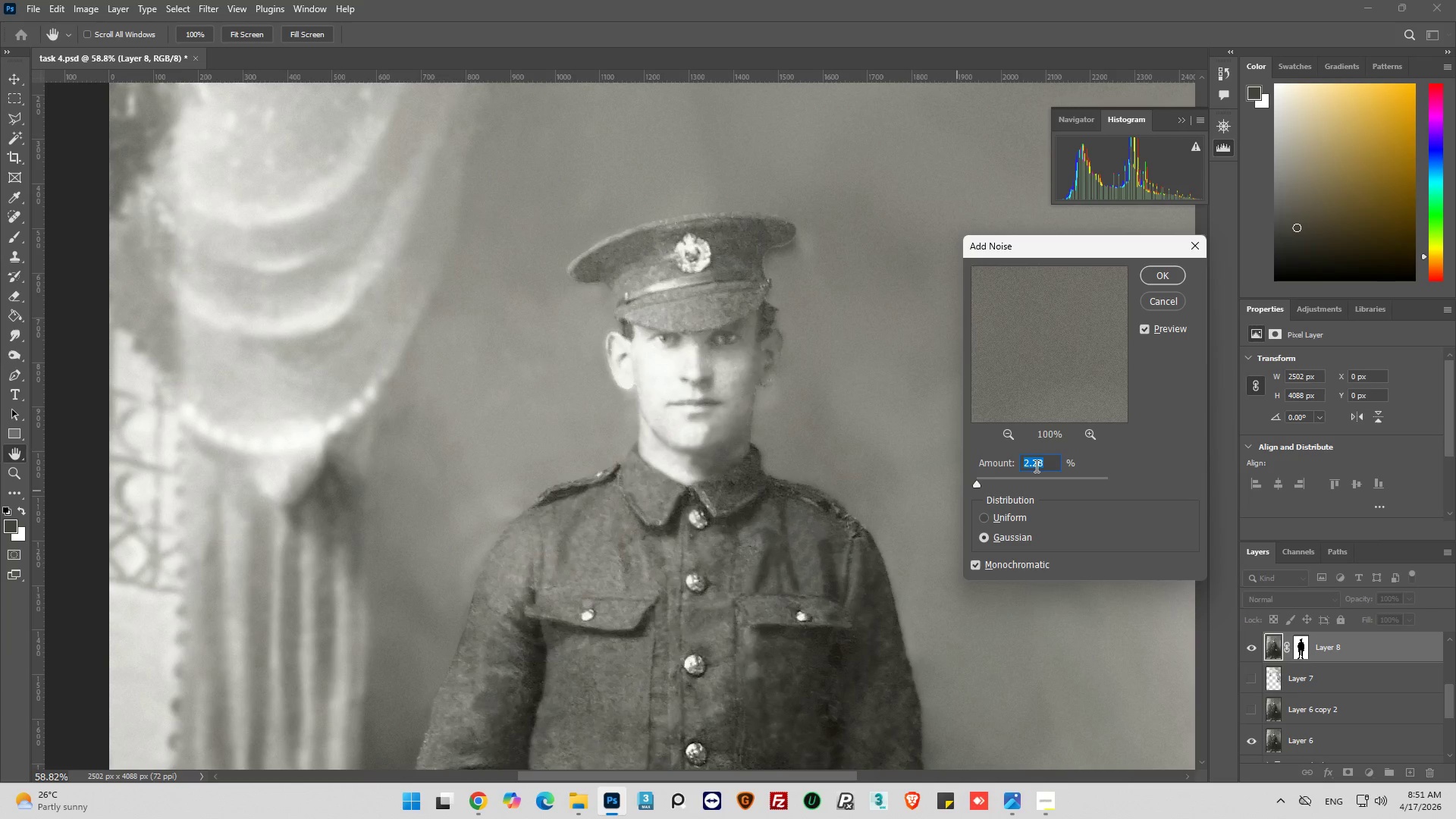 
key(Alt+2)
 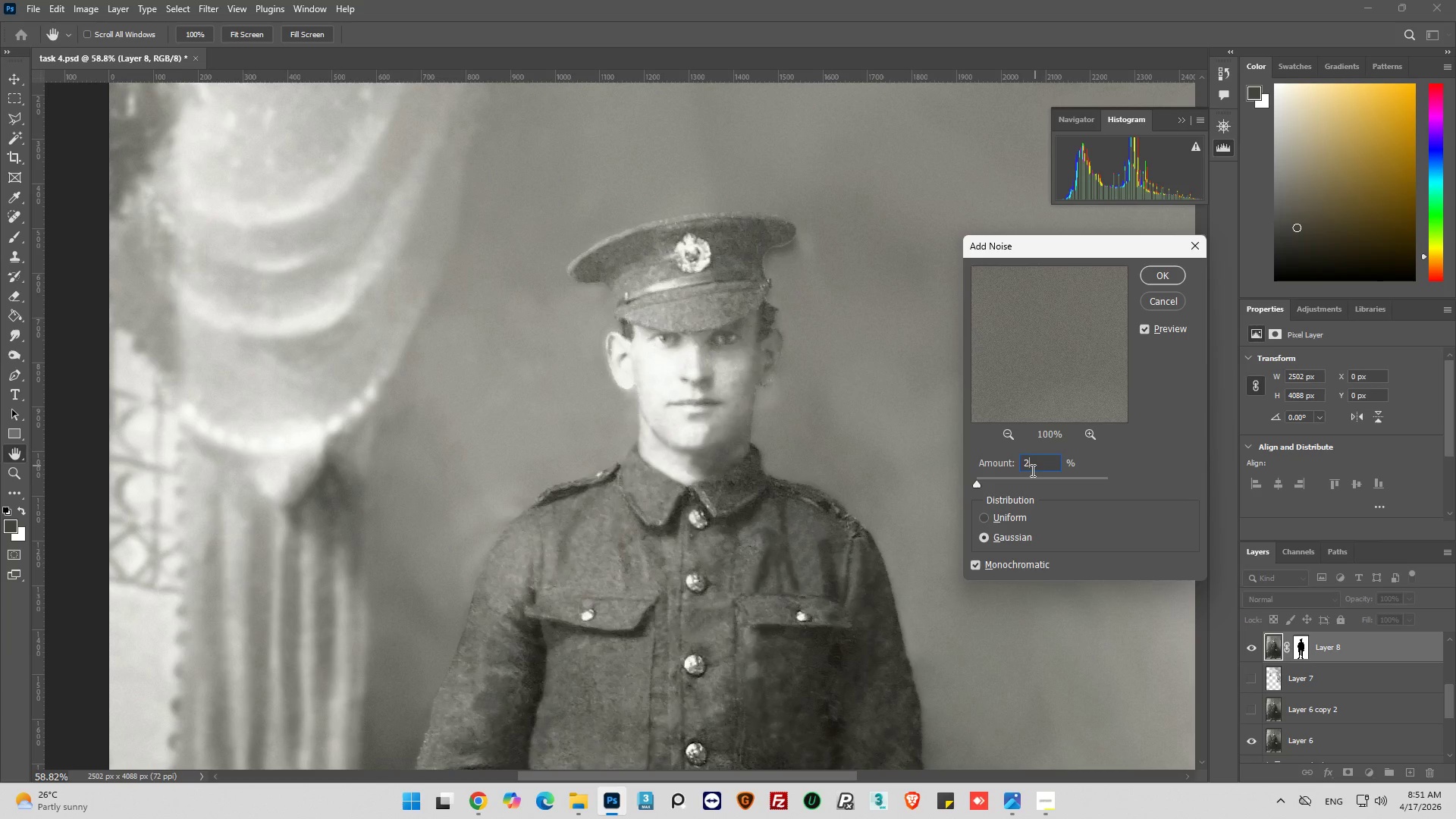 
left_click([1156, 274])
 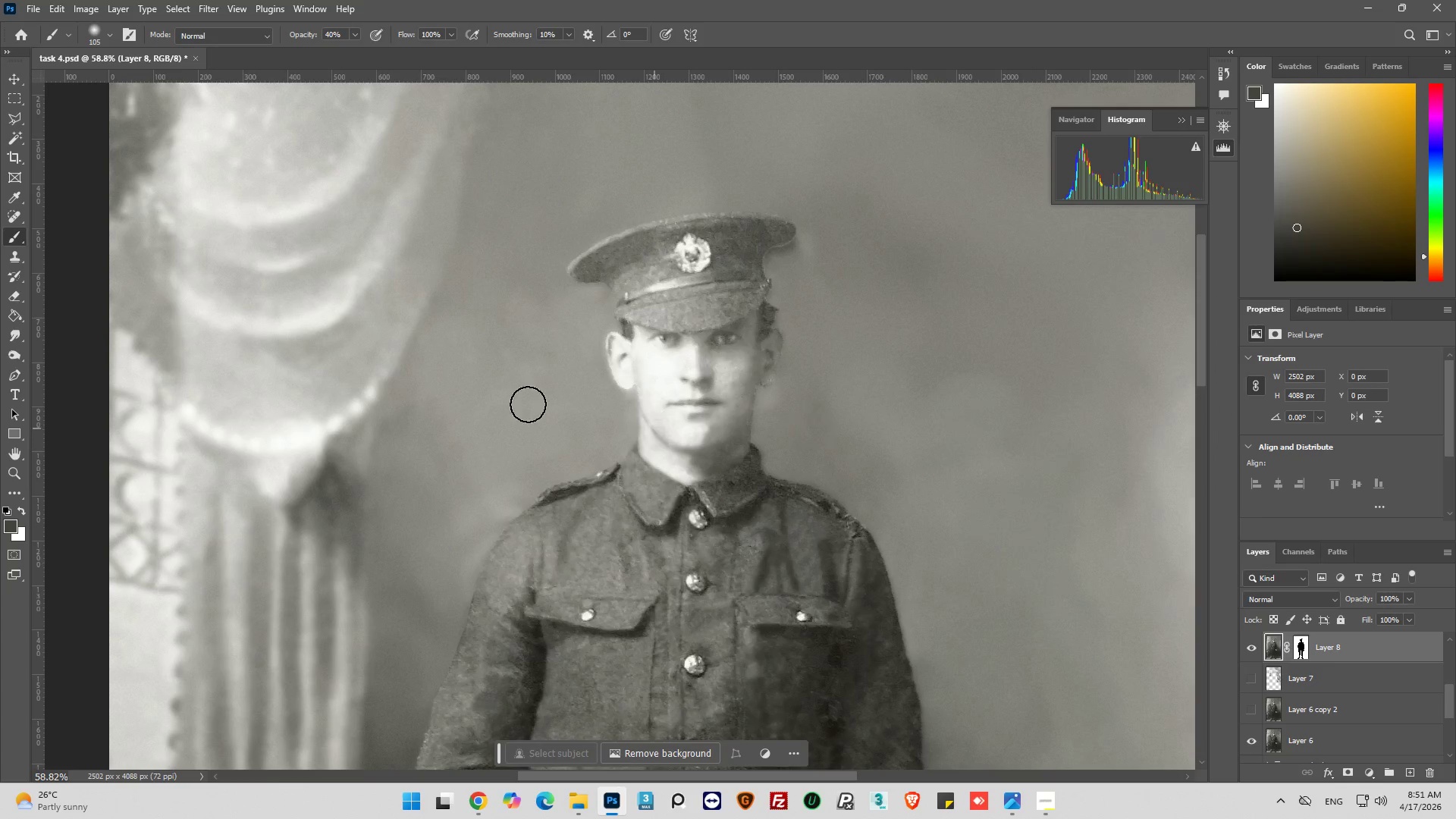 
key(Alt+AltLeft)
 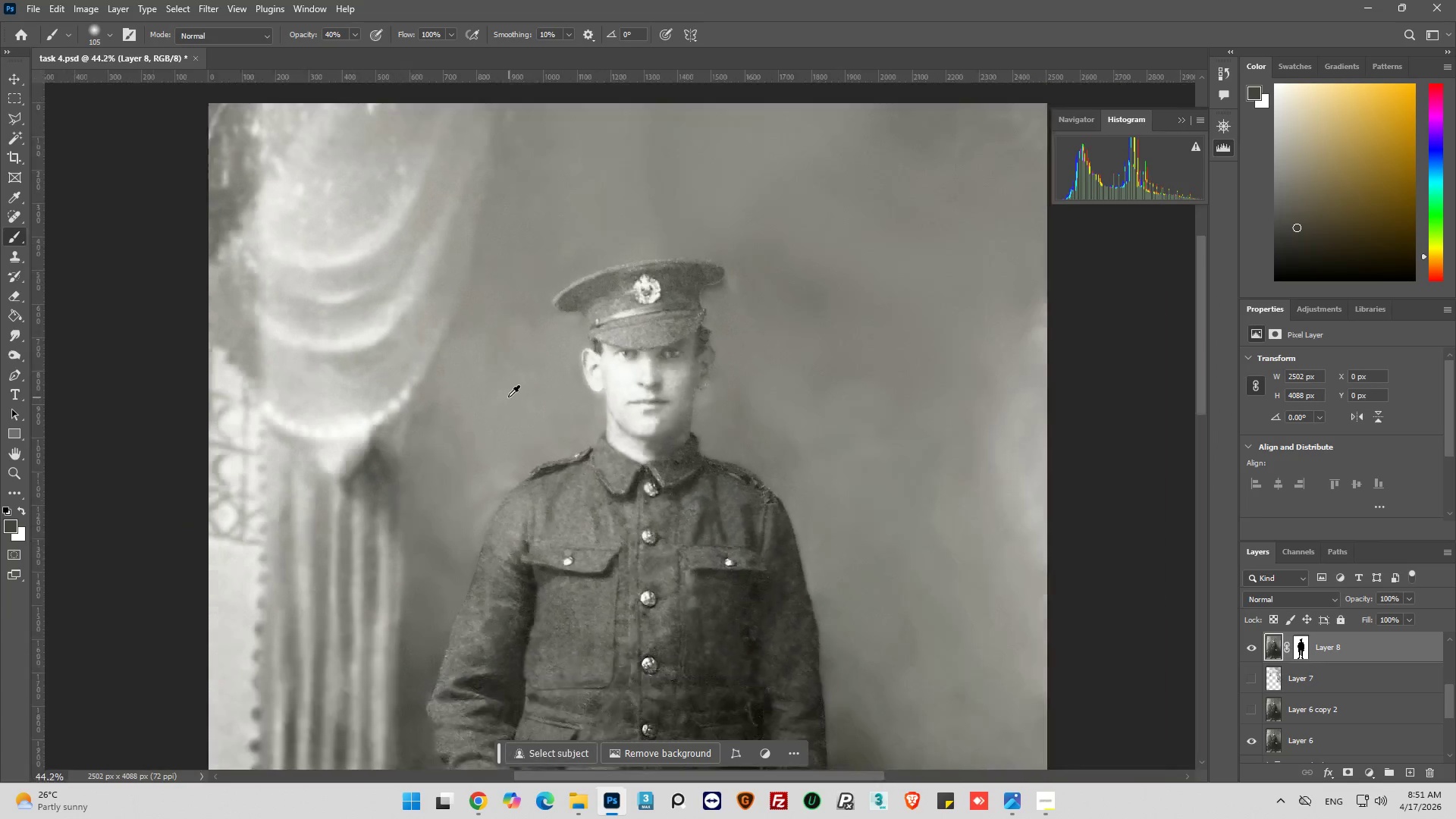 
hold_key(key=AltLeft, duration=0.41)
 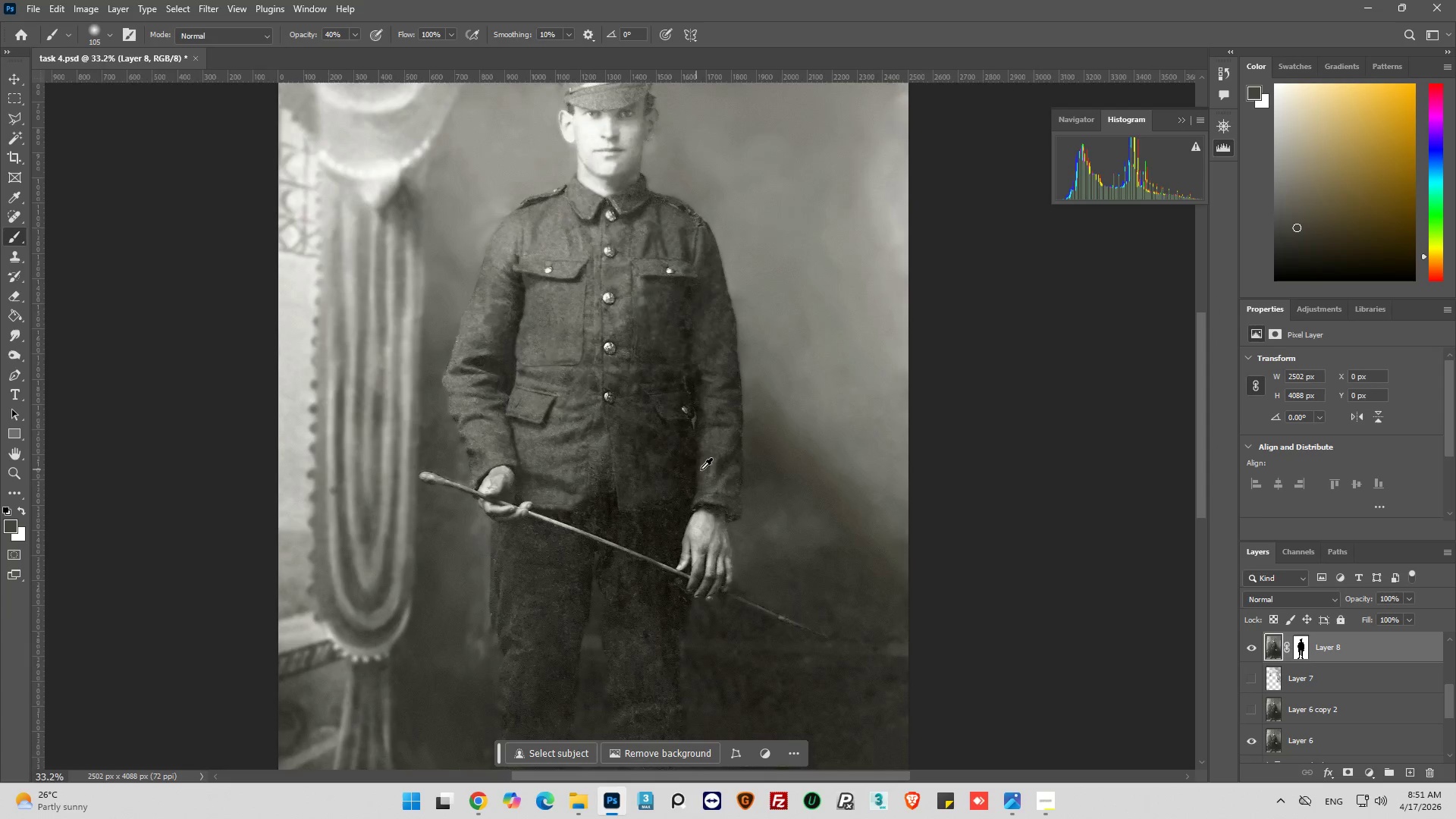 
scroll: coordinate [678, 404], scroll_direction: down, amount: 24.0
 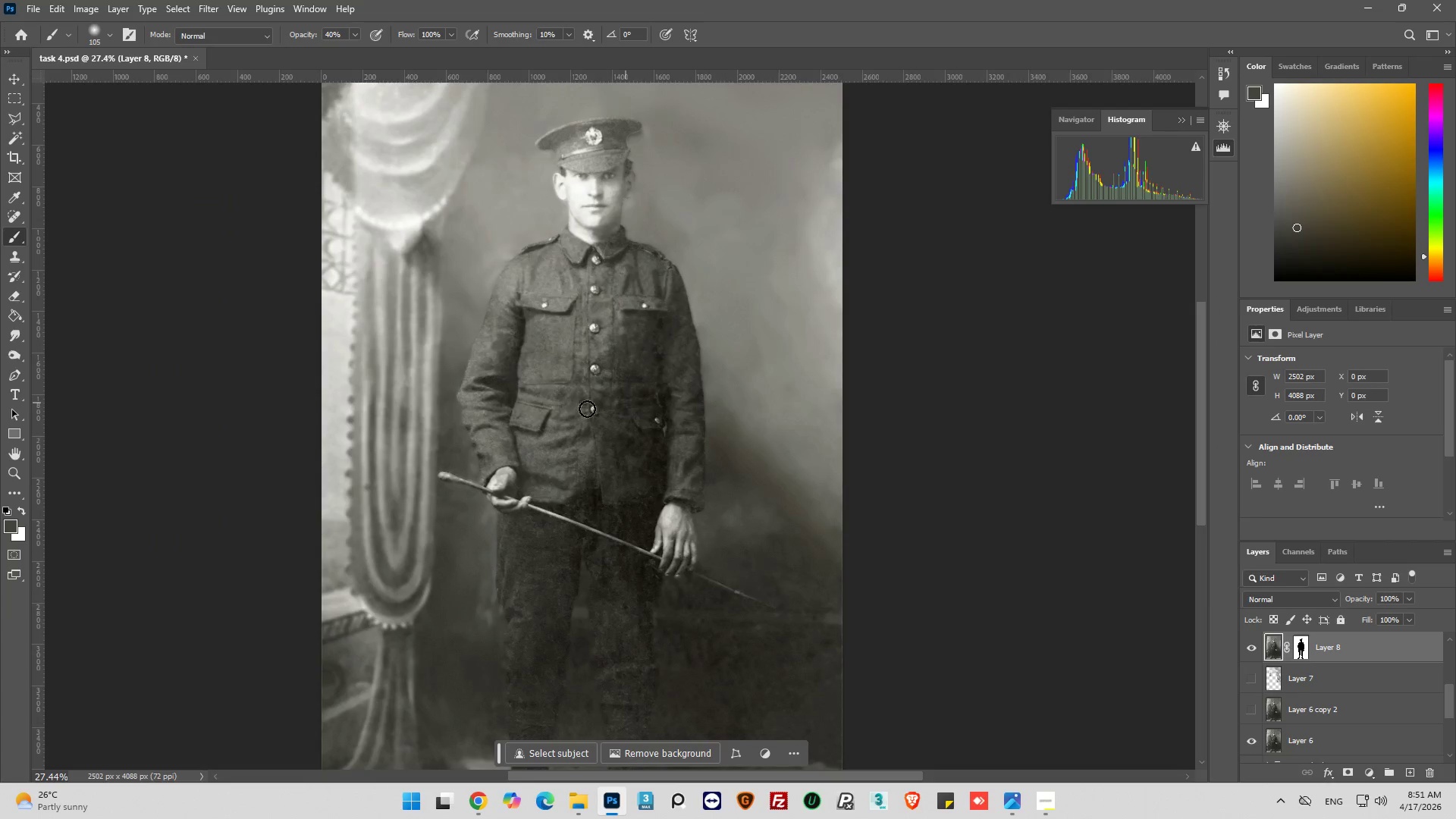 
key(Alt+AltLeft)
 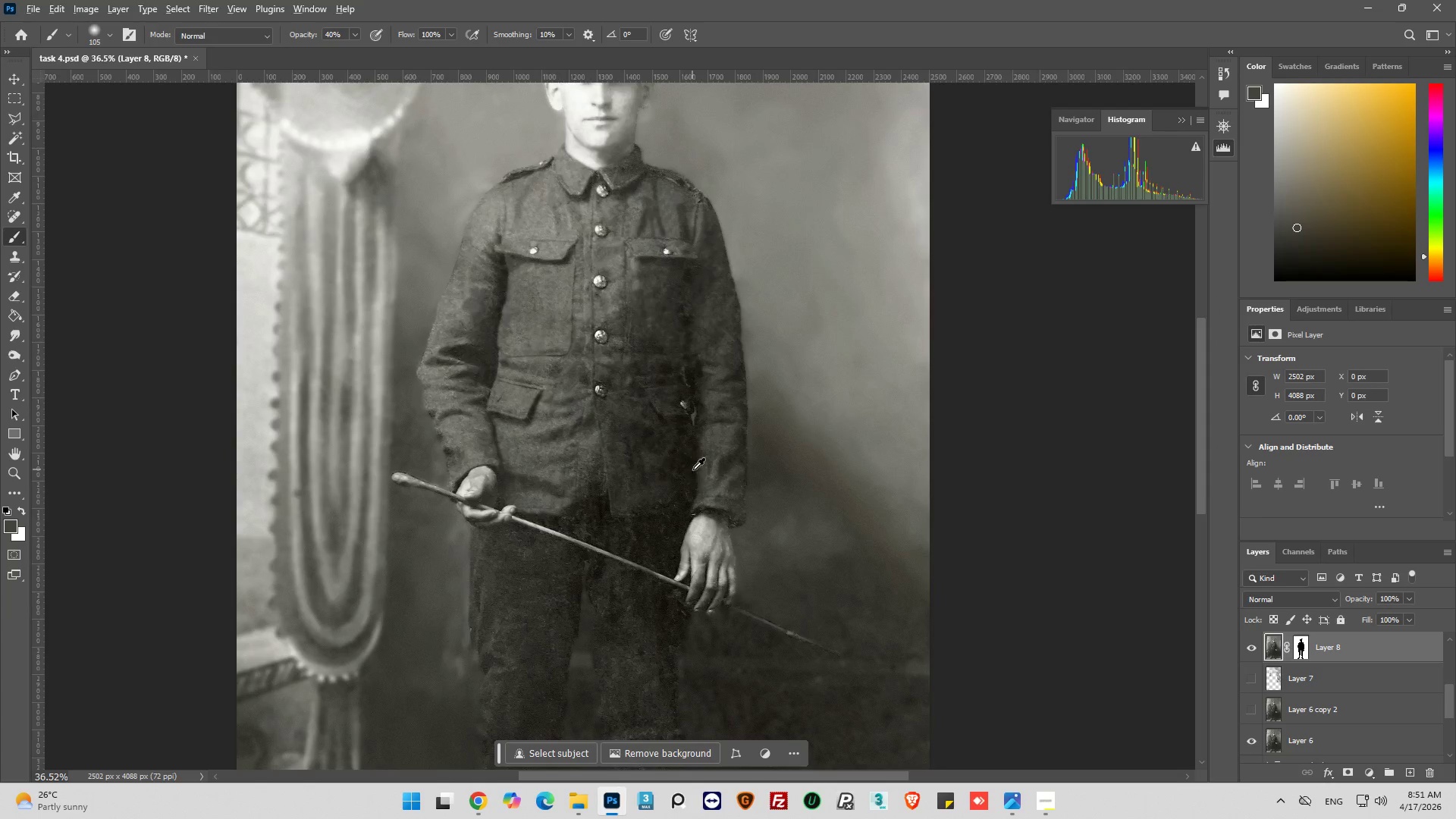 
scroll: coordinate [576, 469], scroll_direction: up, amount: 3.0
 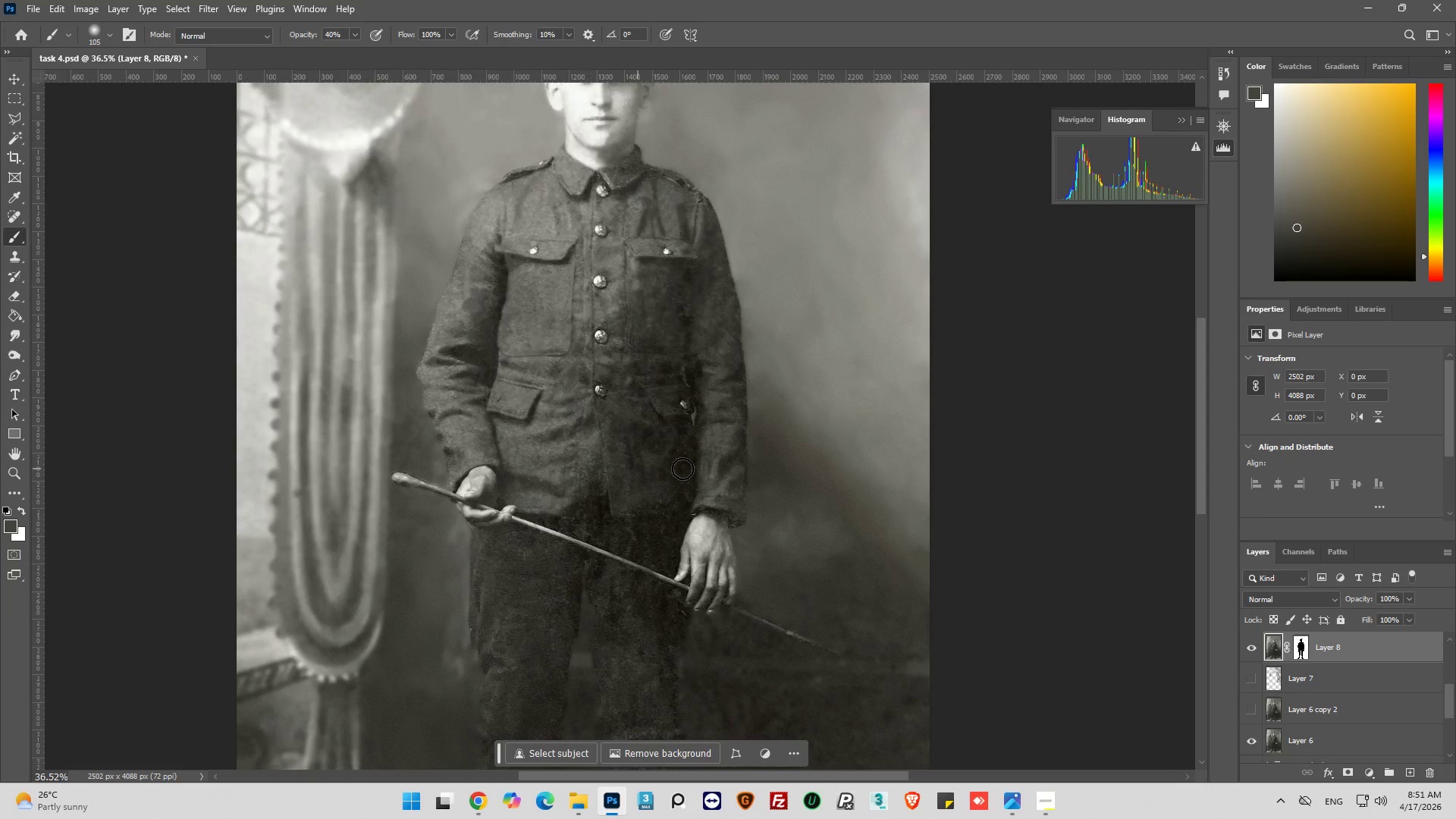 
scroll: coordinate [714, 469], scroll_direction: down, amount: 4.0
 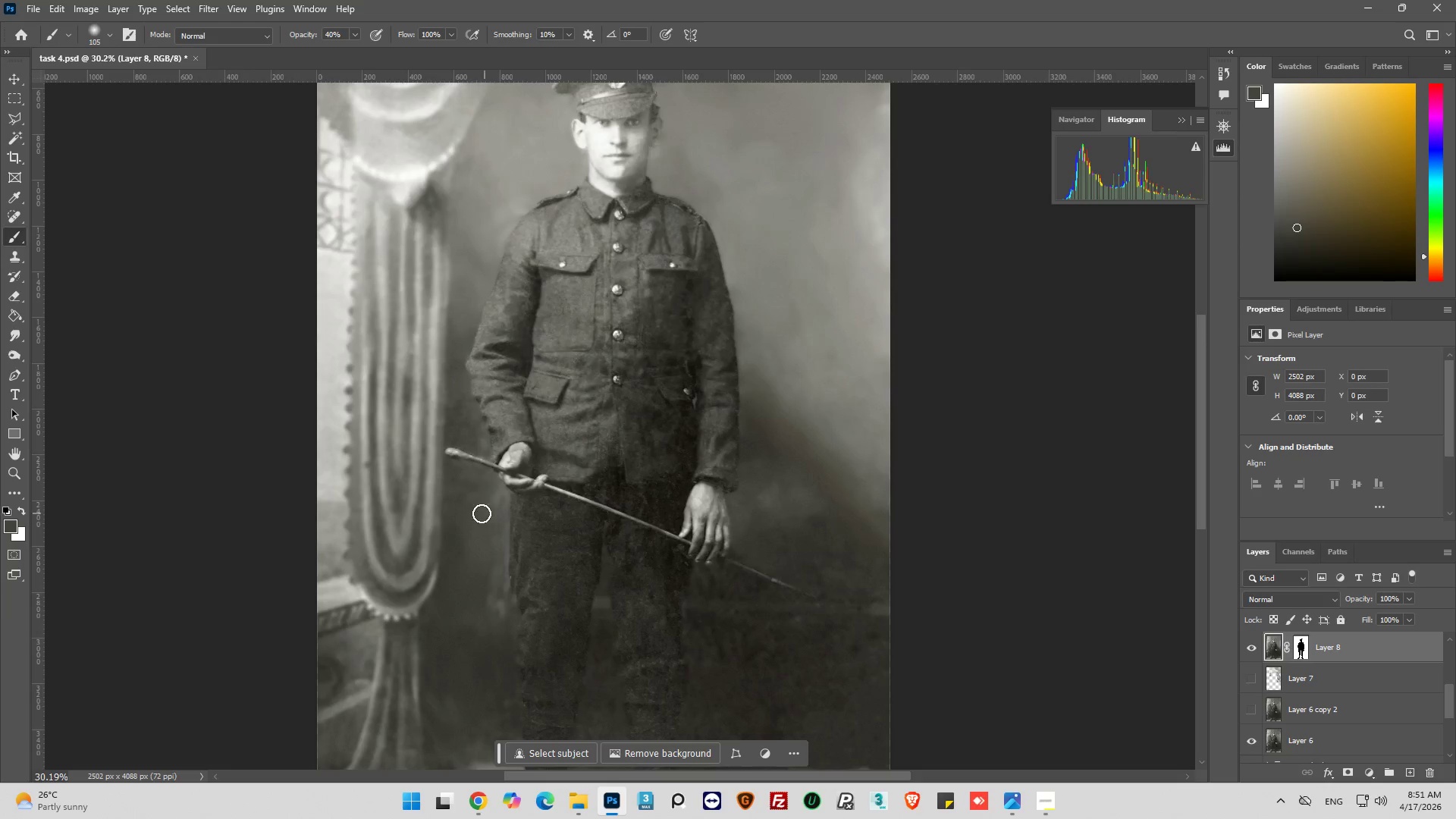 
hold_key(key=AltLeft, duration=0.67)
scroll: coordinate [632, 416], scroll_direction: down, amount: 21.0
 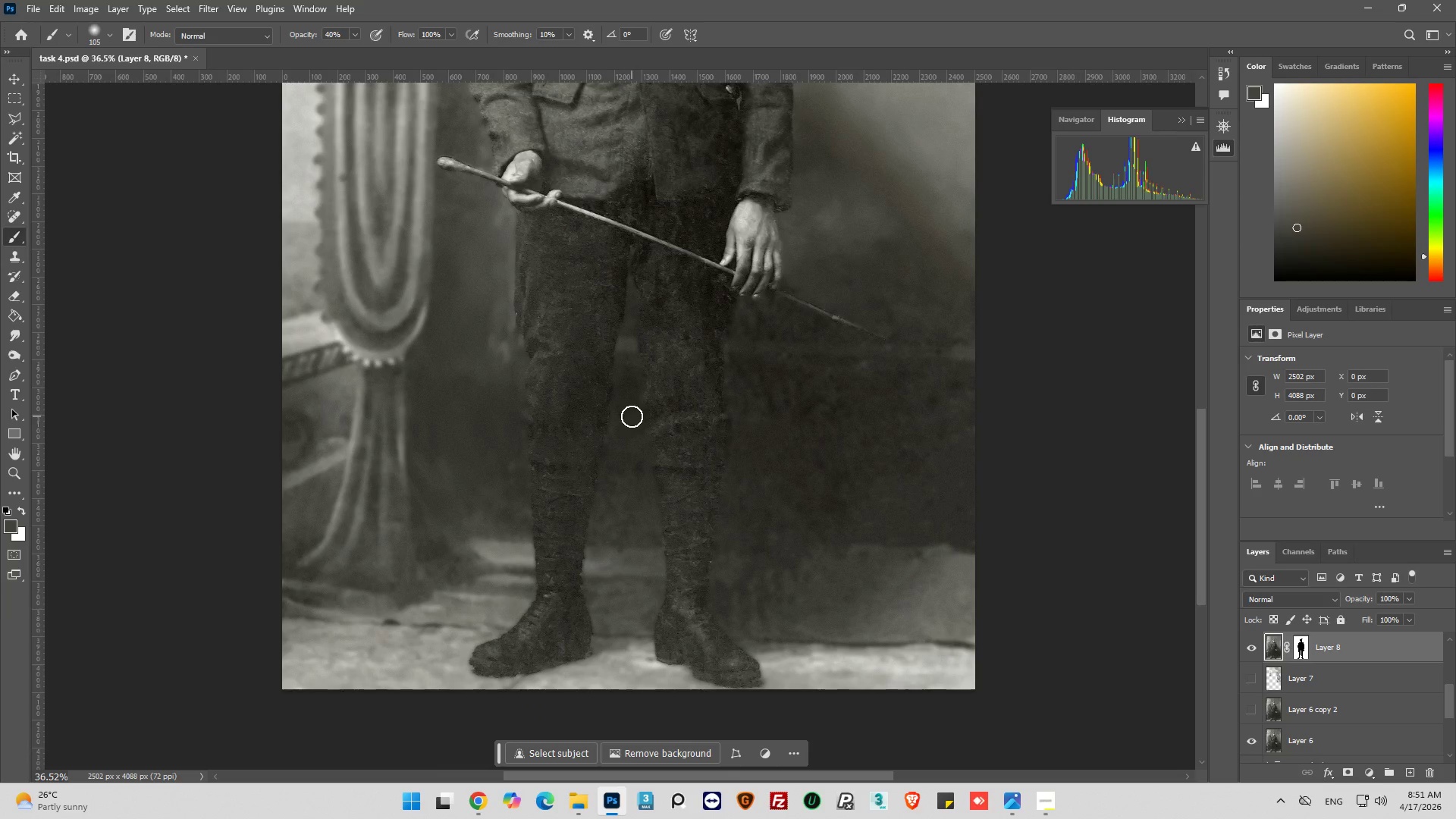 
hold_key(key=AltLeft, duration=0.66)
 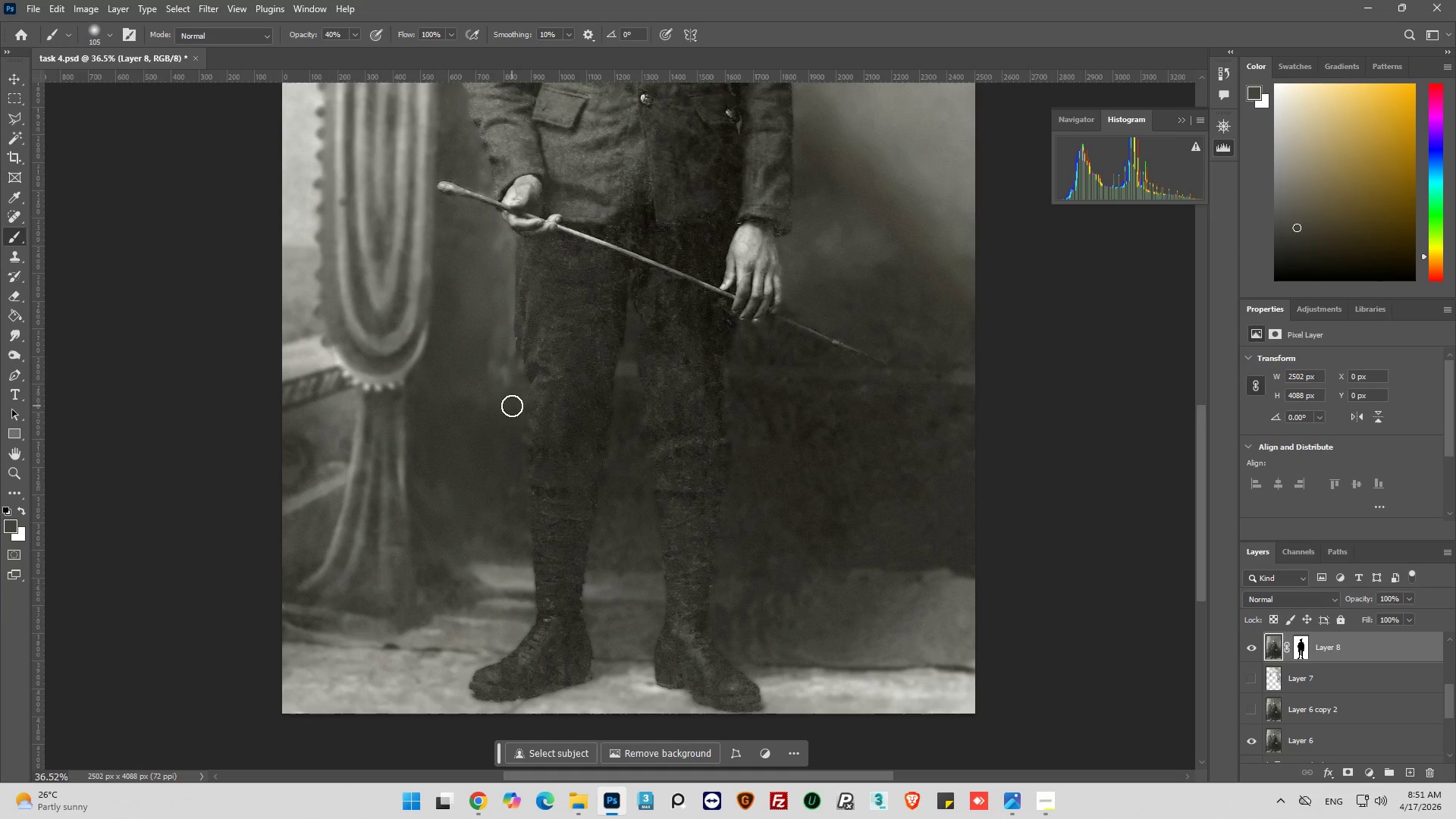 
scroll: coordinate [511, 408], scroll_direction: up, amount: 37.0
 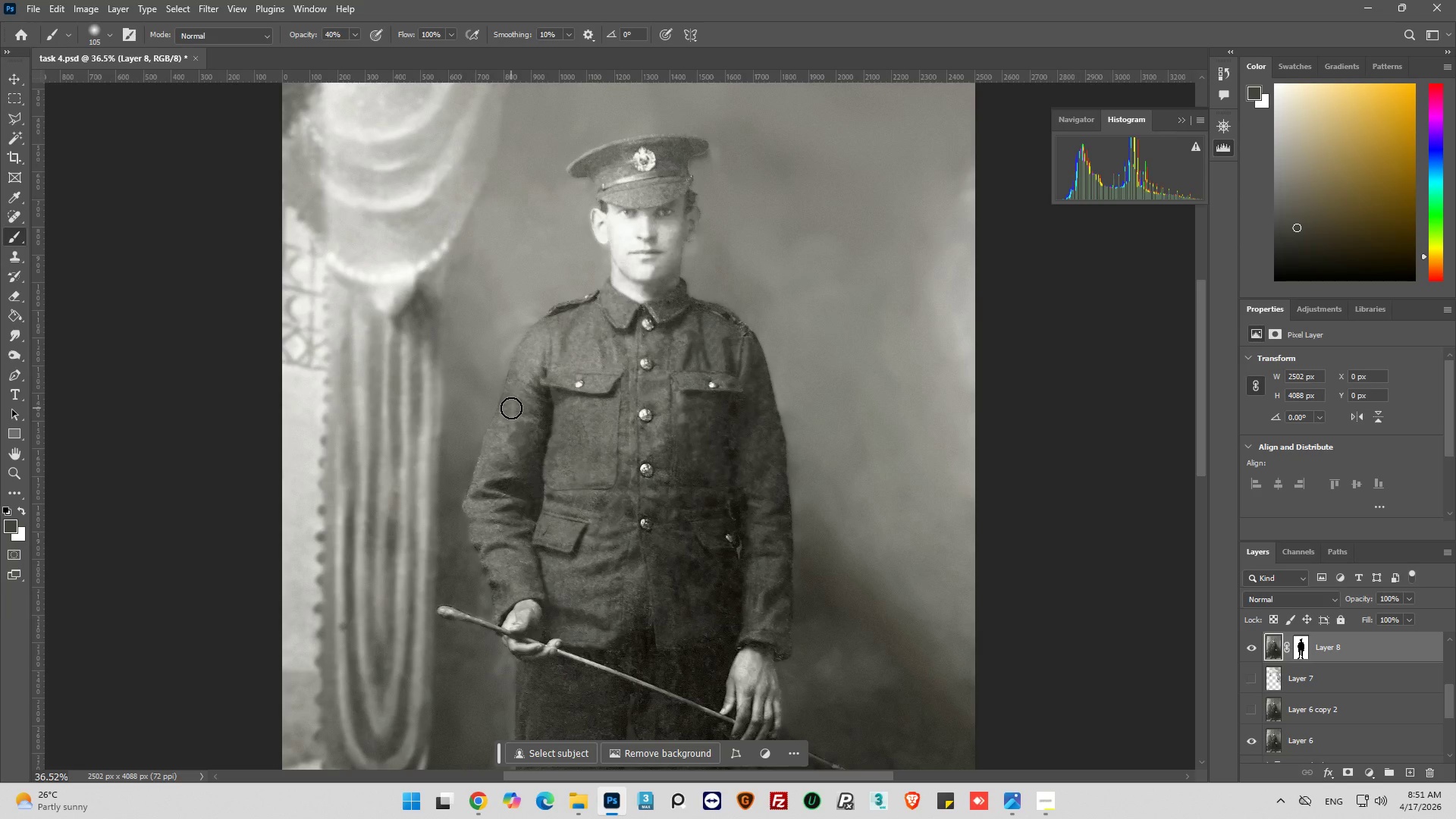 
key(Alt+AltLeft)
 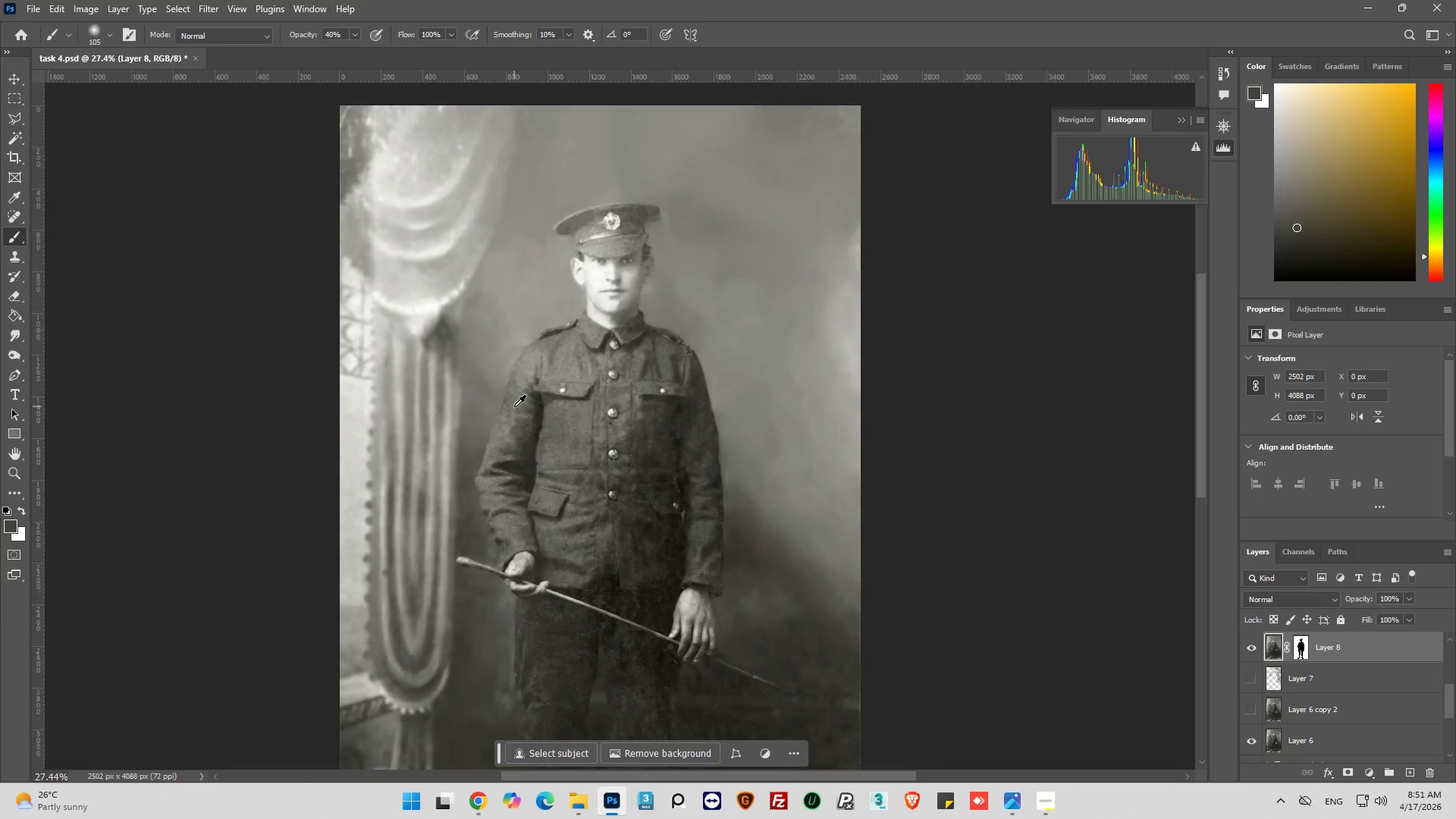 
scroll: coordinate [517, 405], scroll_direction: down, amount: 8.0
 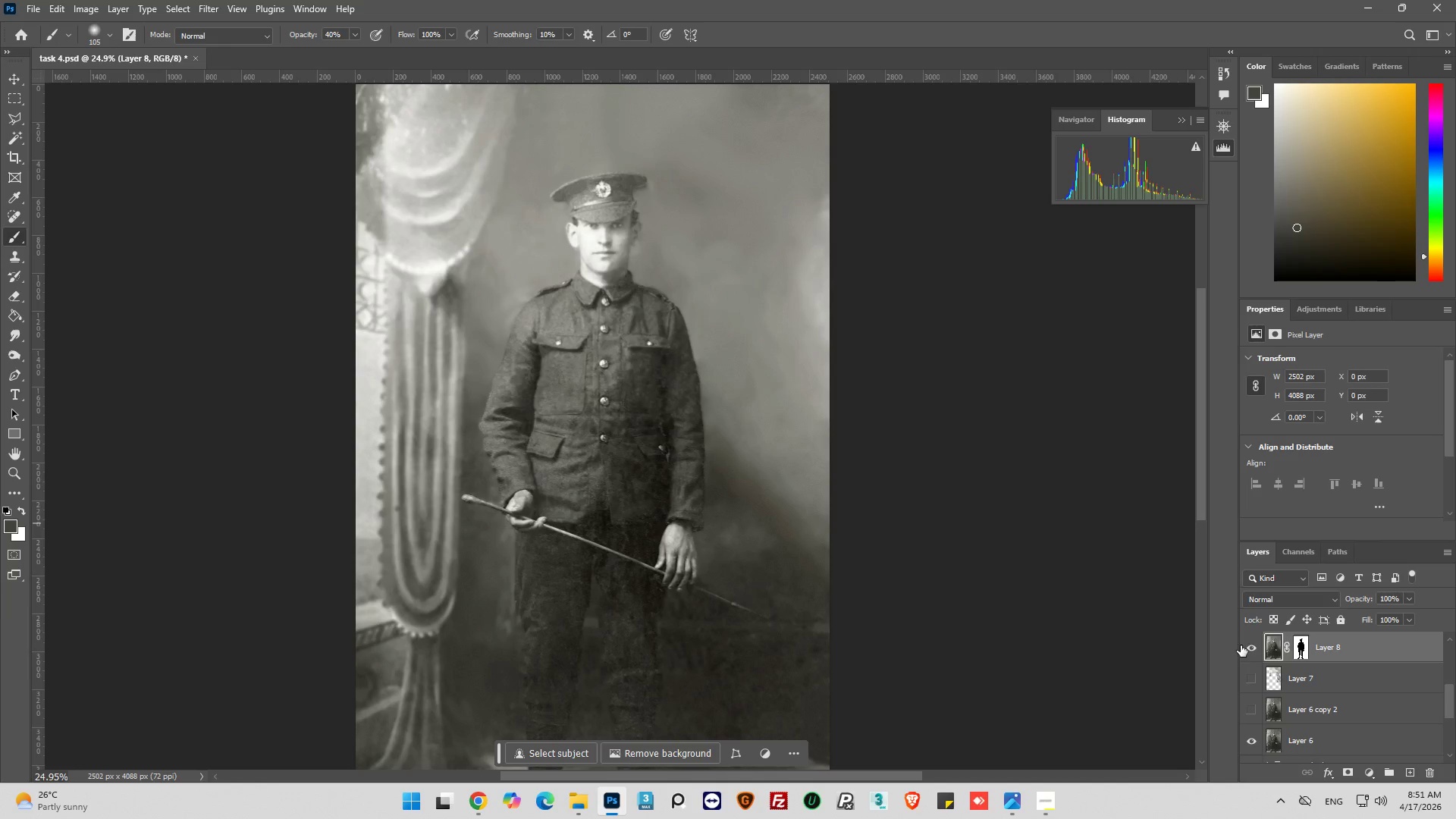 
left_click([1251, 648])
 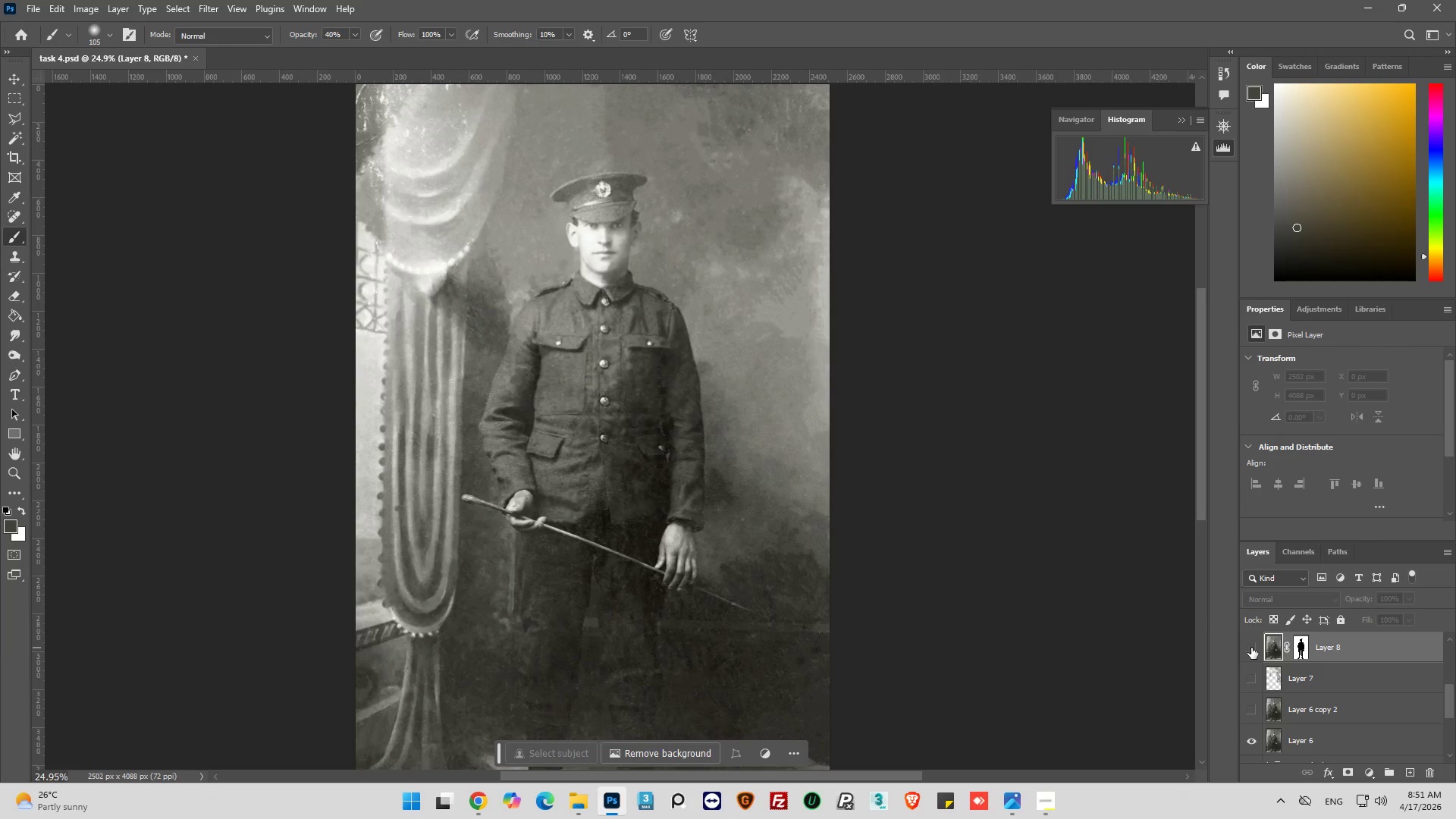 
left_click([1251, 648])
 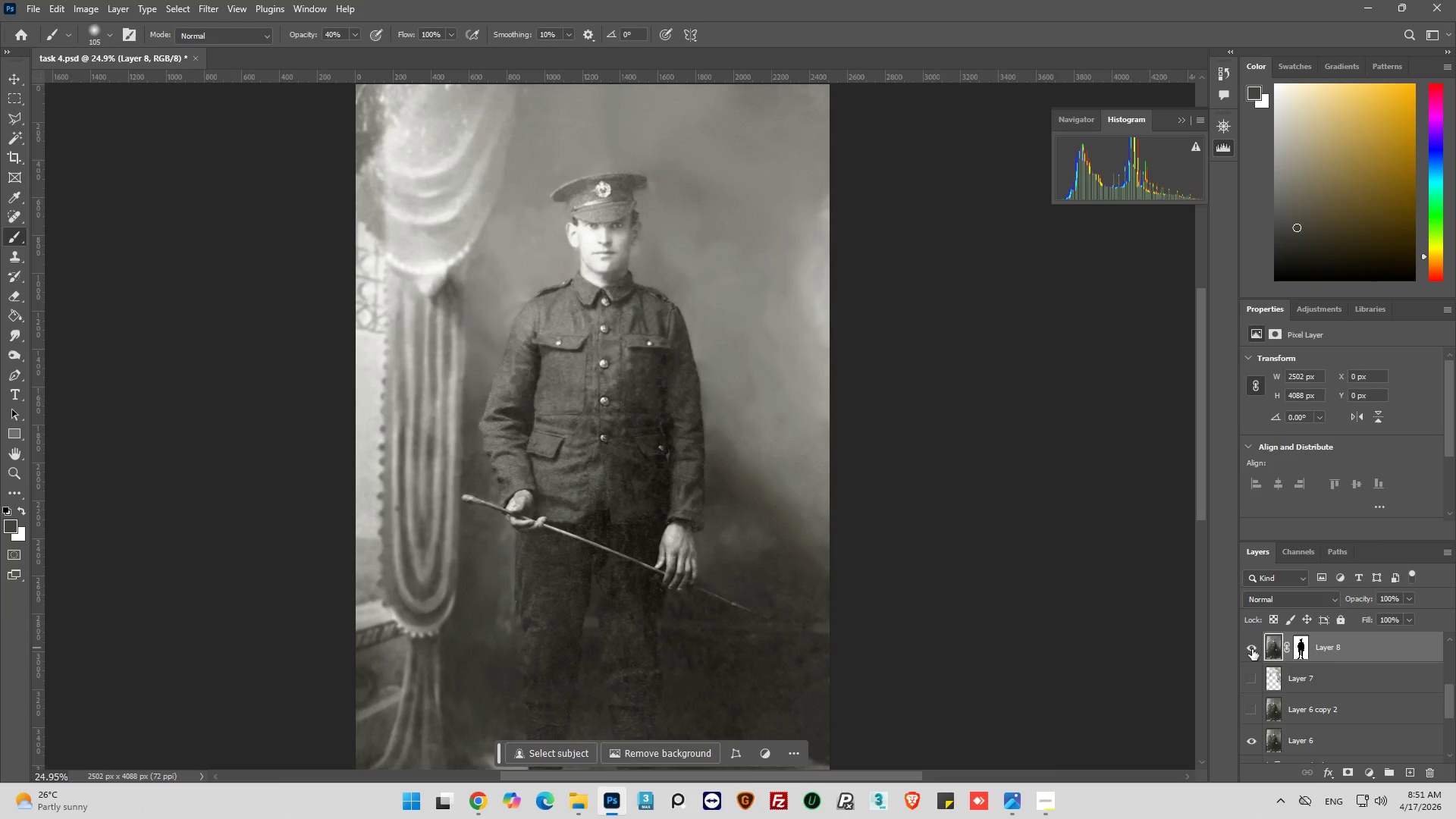 
wait(6.52)
 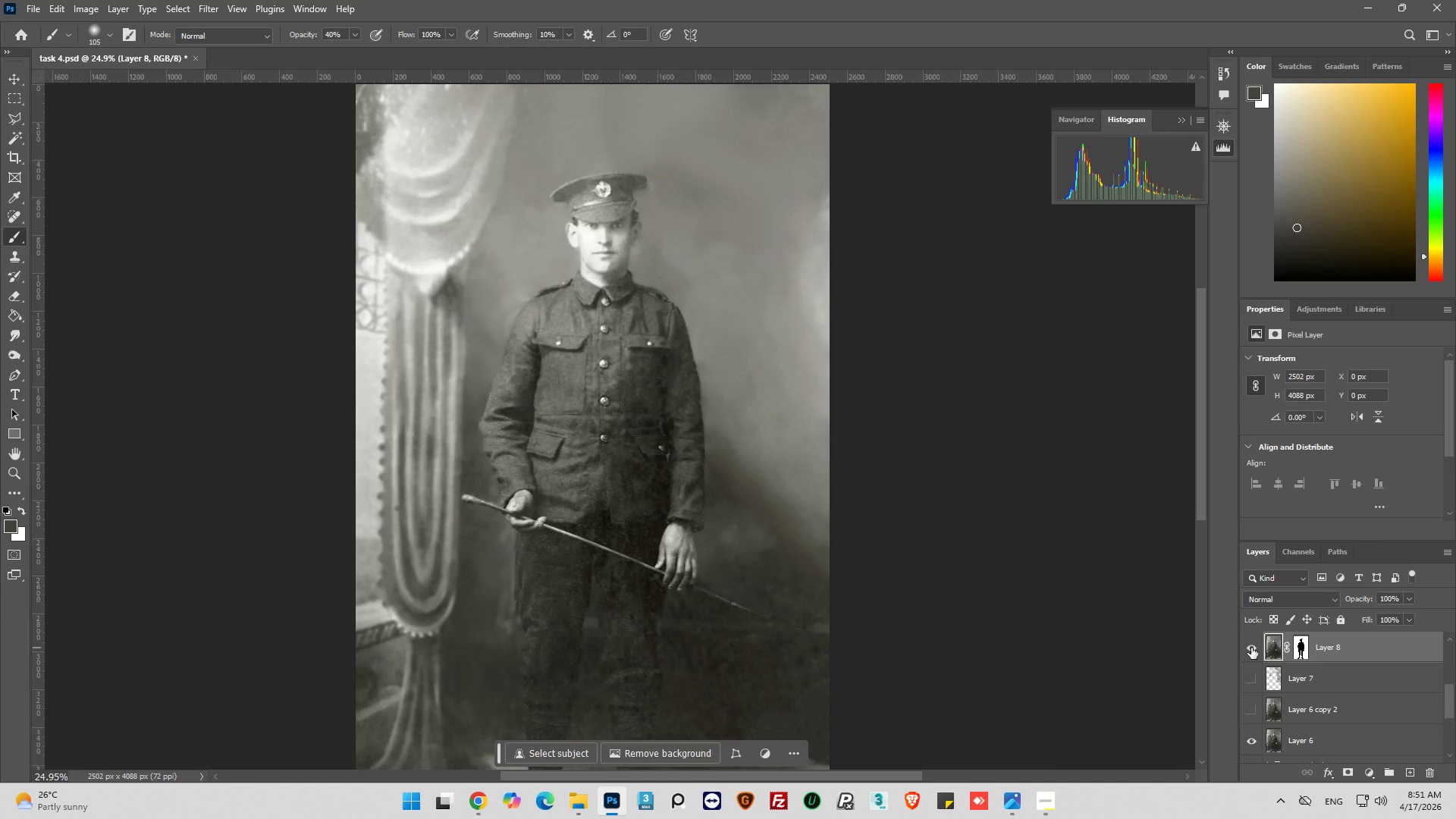 
hold_key(key=AltLeft, duration=0.5)
scroll: coordinate [595, 266], scroll_direction: up, amount: 14.0
 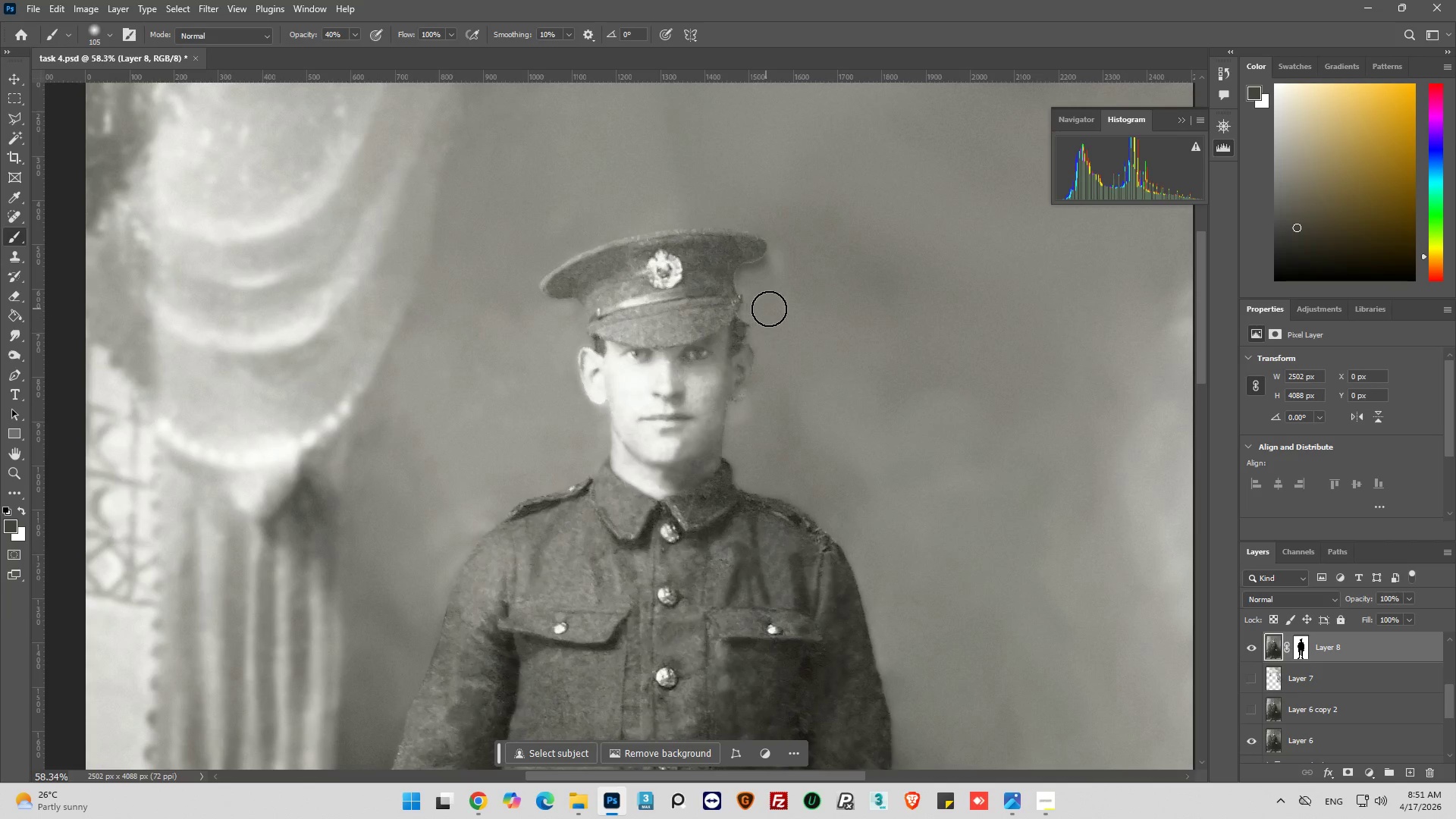 
left_click([11, 254])
 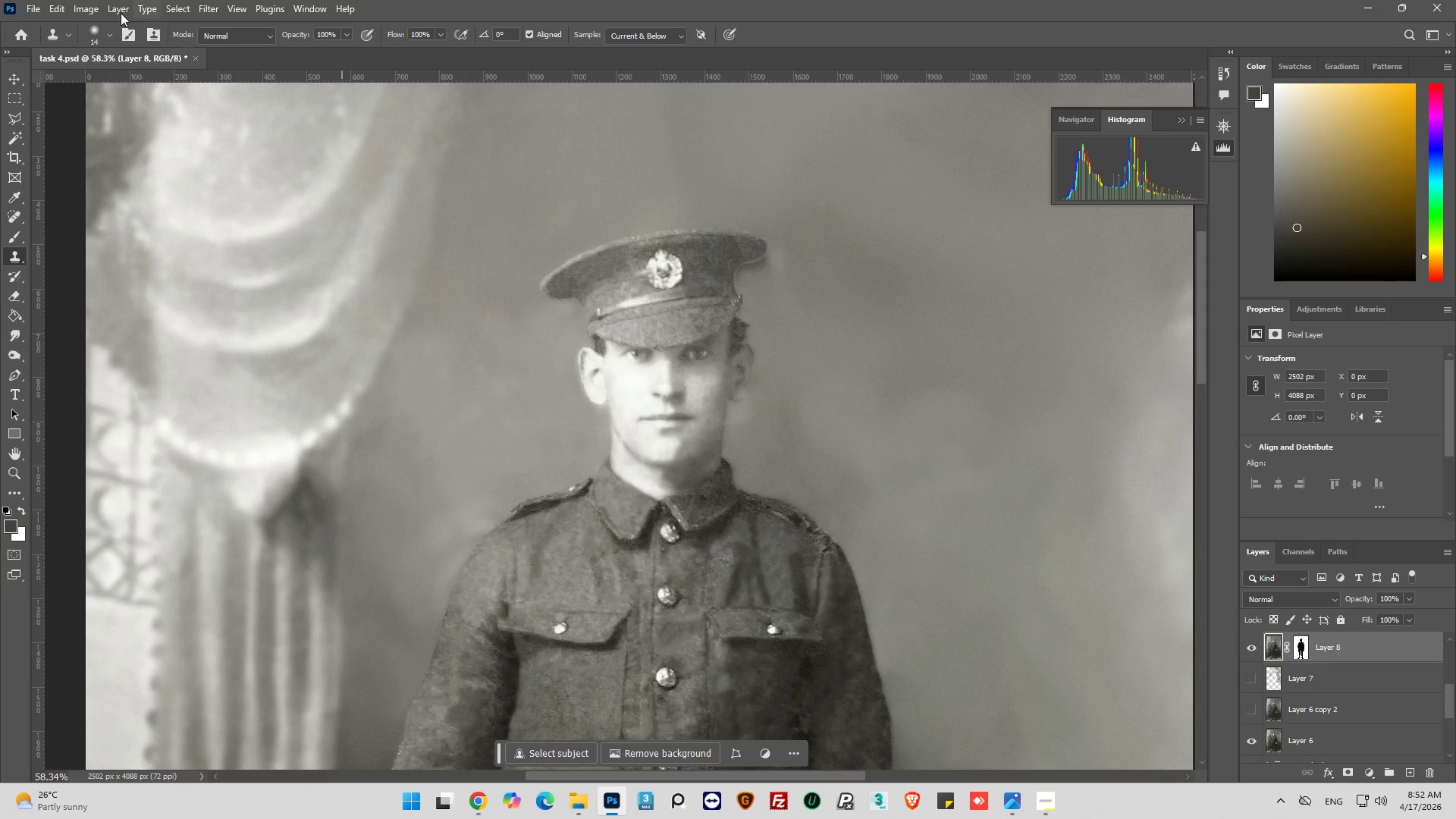 
left_click([107, 34])
 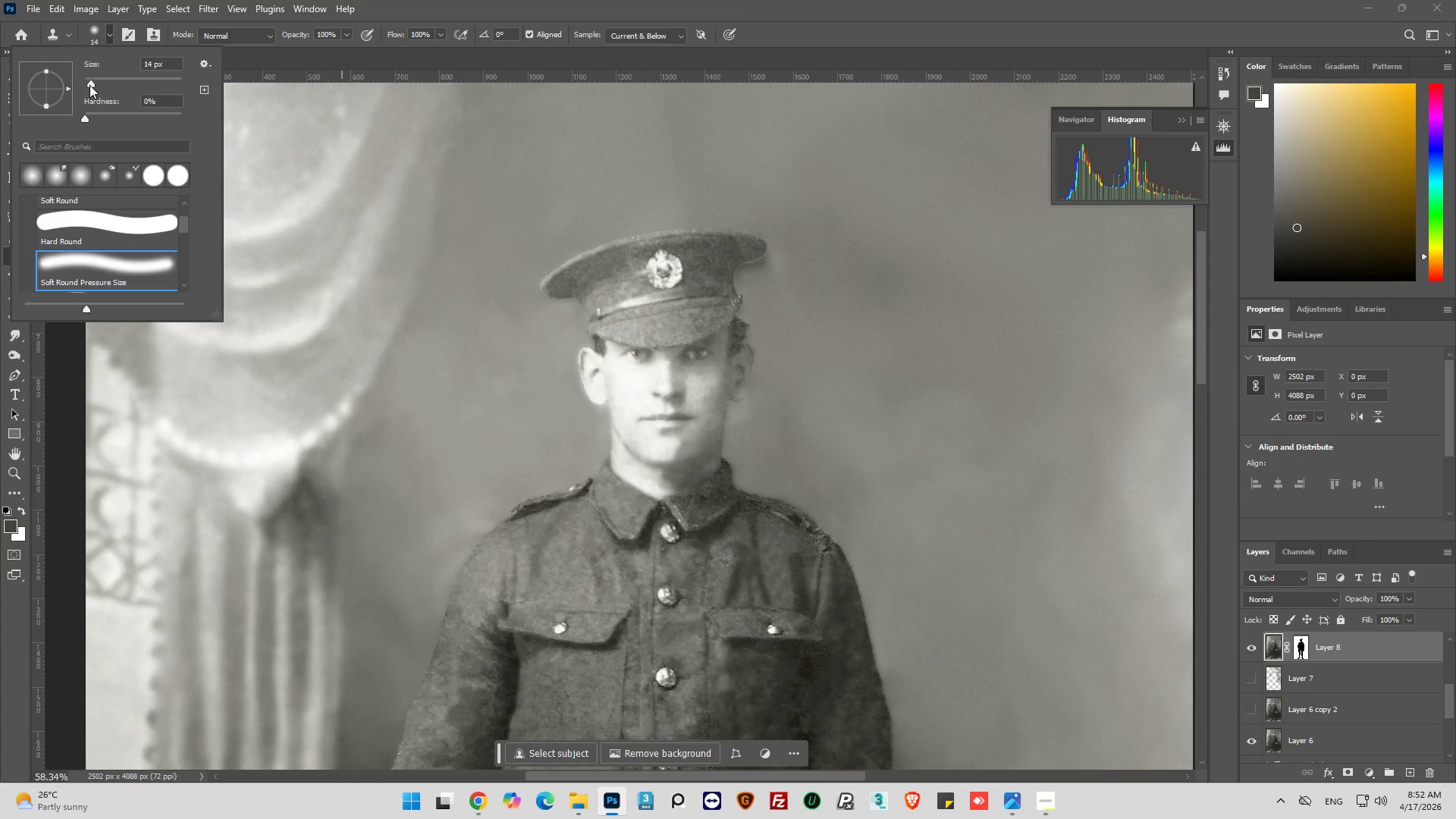 
left_click_drag(start_coordinate=[90, 83], to_coordinate=[107, 89])
 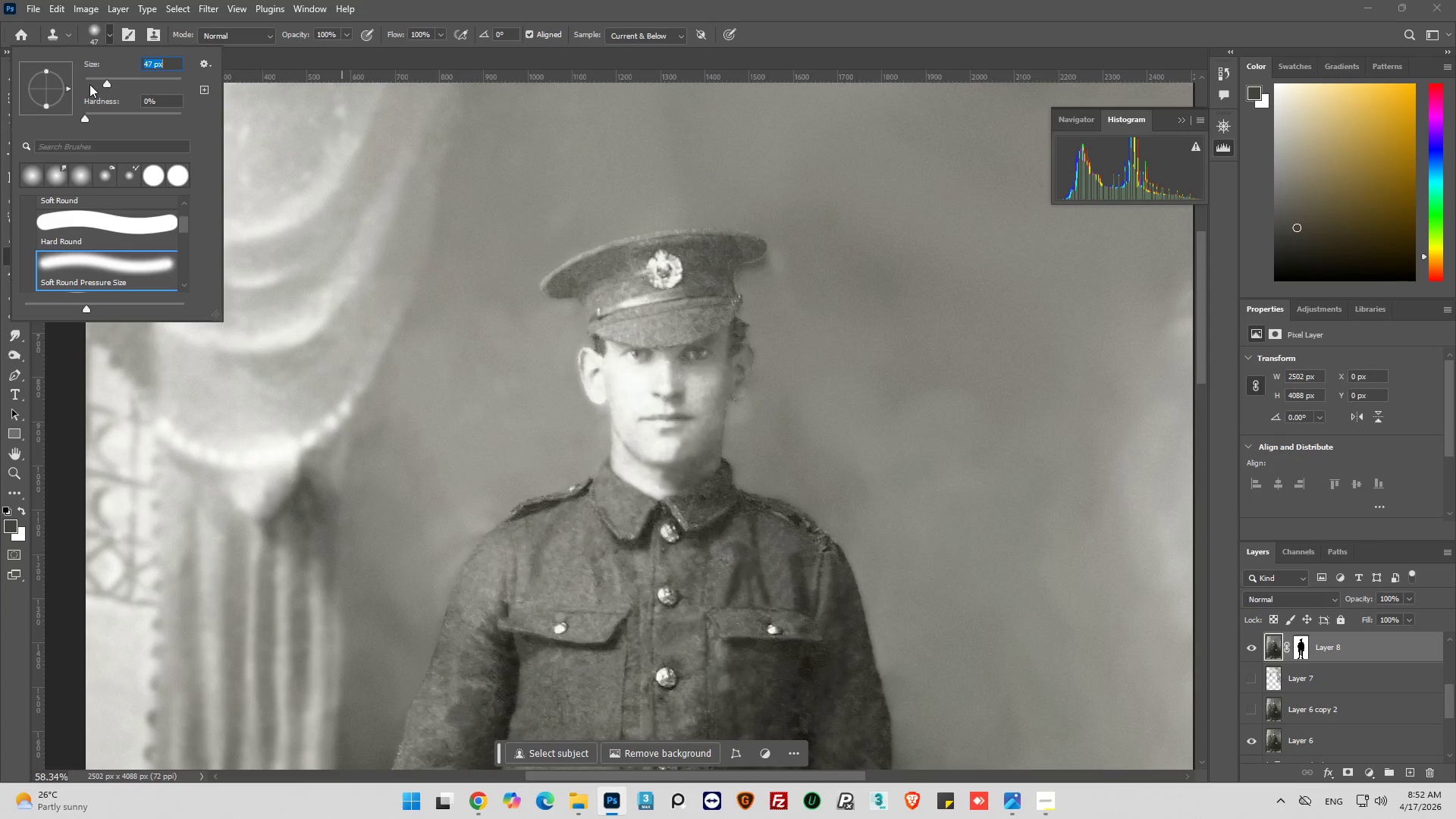 
left_click_drag(start_coordinate=[105, 82], to_coordinate=[118, 88])
 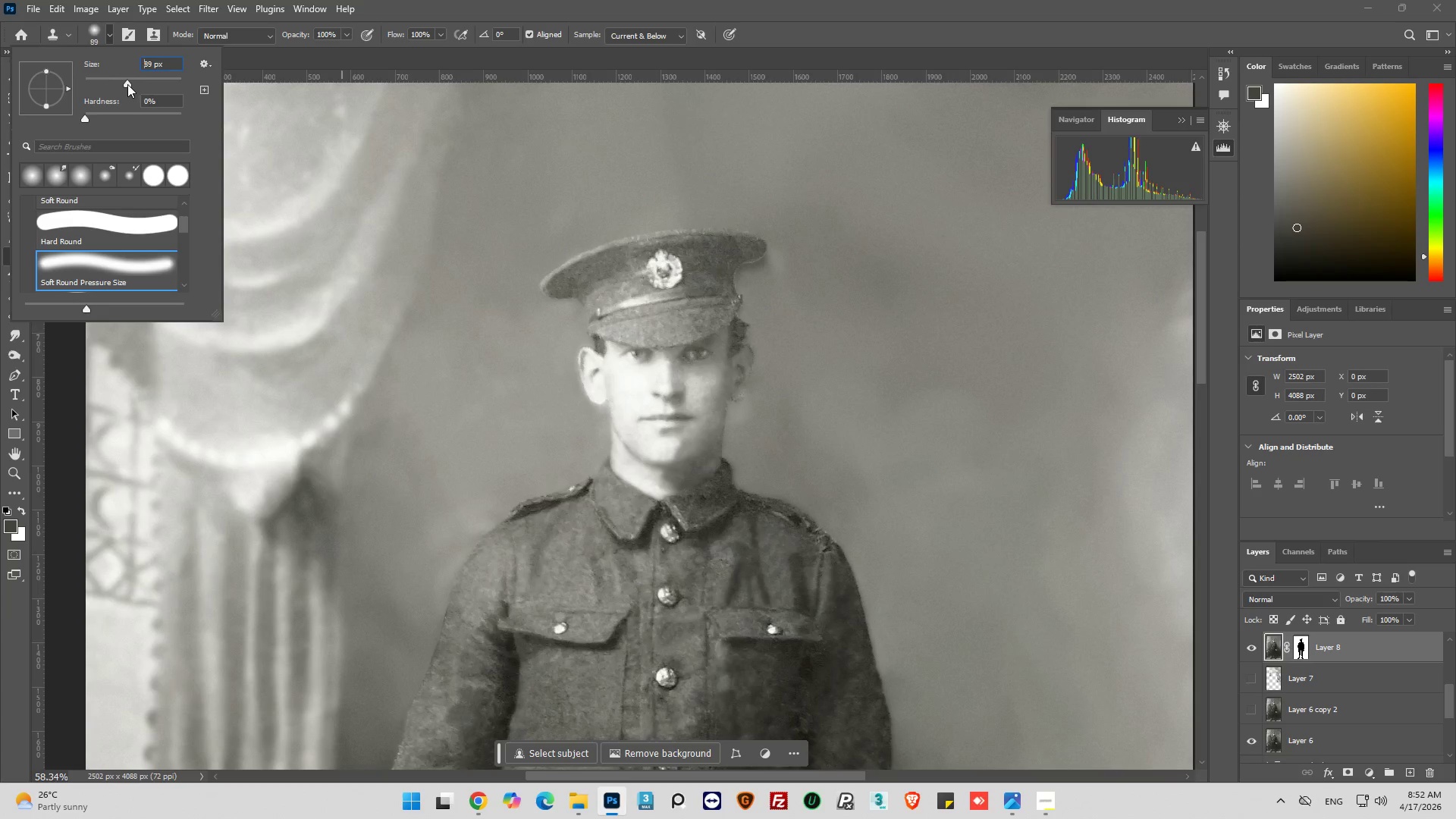 
hold_key(key=AltLeft, duration=0.66)
left_click([802, 295])
 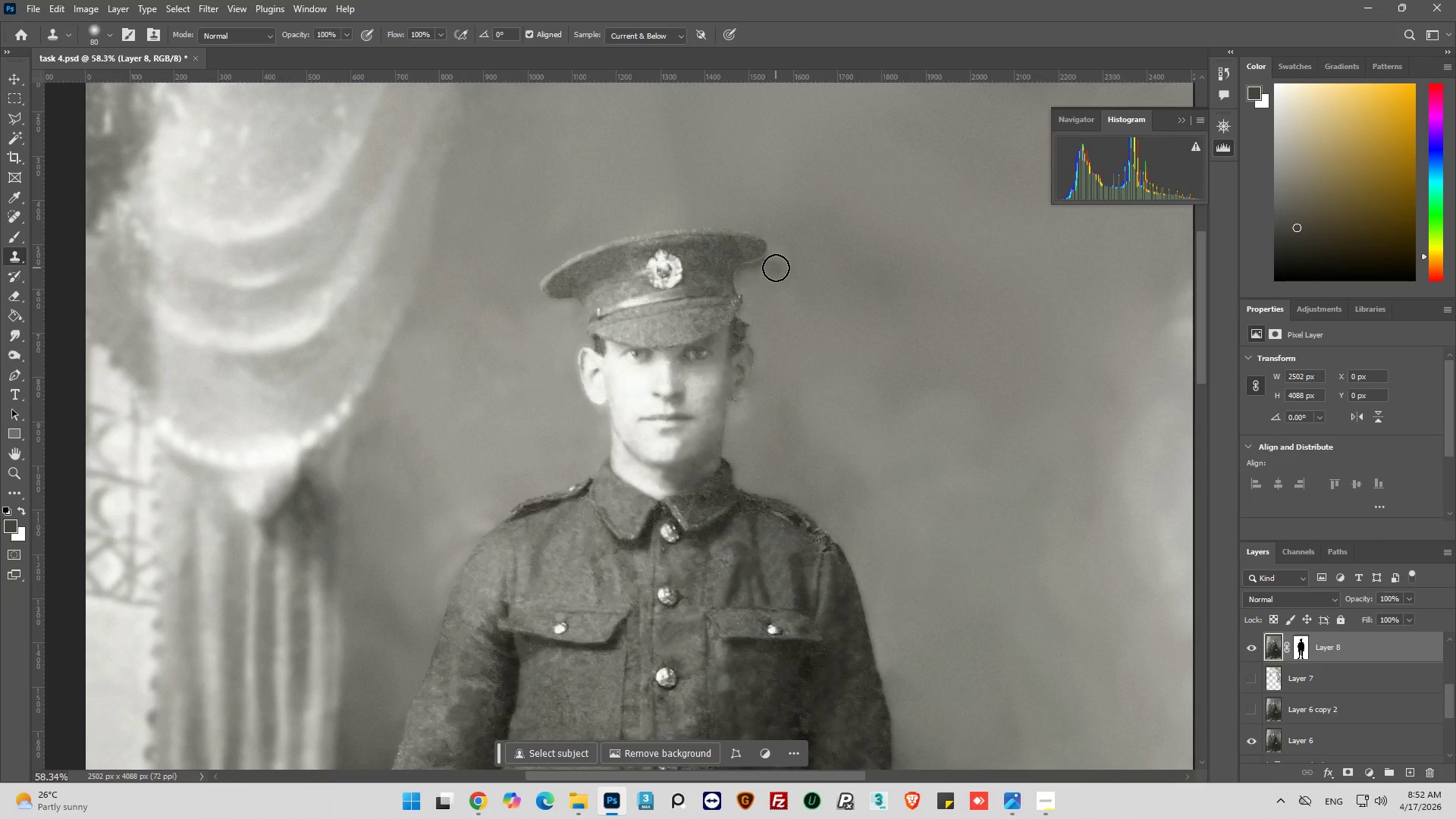 
left_click_drag(start_coordinate=[775, 267], to_coordinate=[766, 268])
 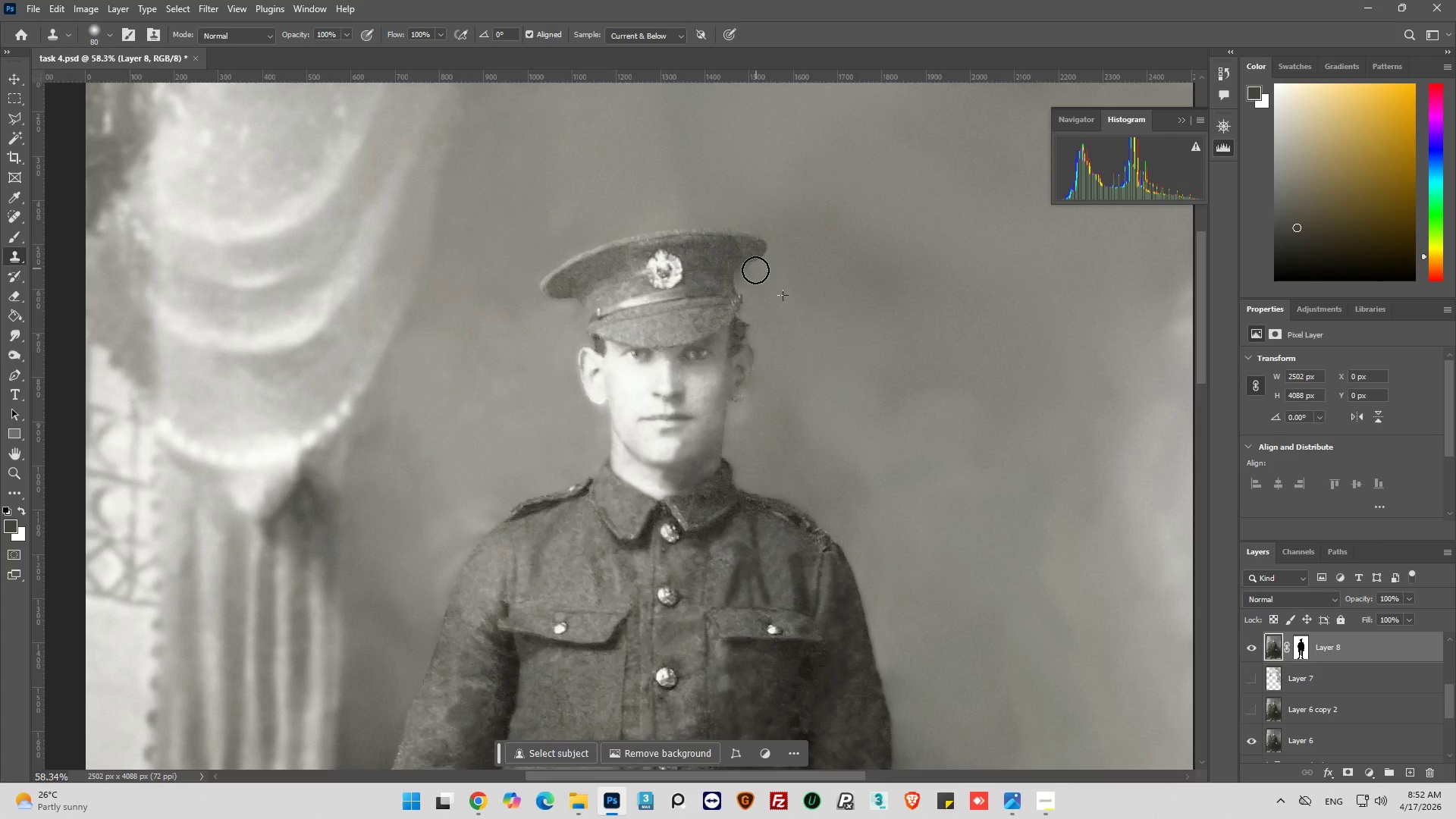 
left_click_drag(start_coordinate=[755, 273], to_coordinate=[753, 278])
 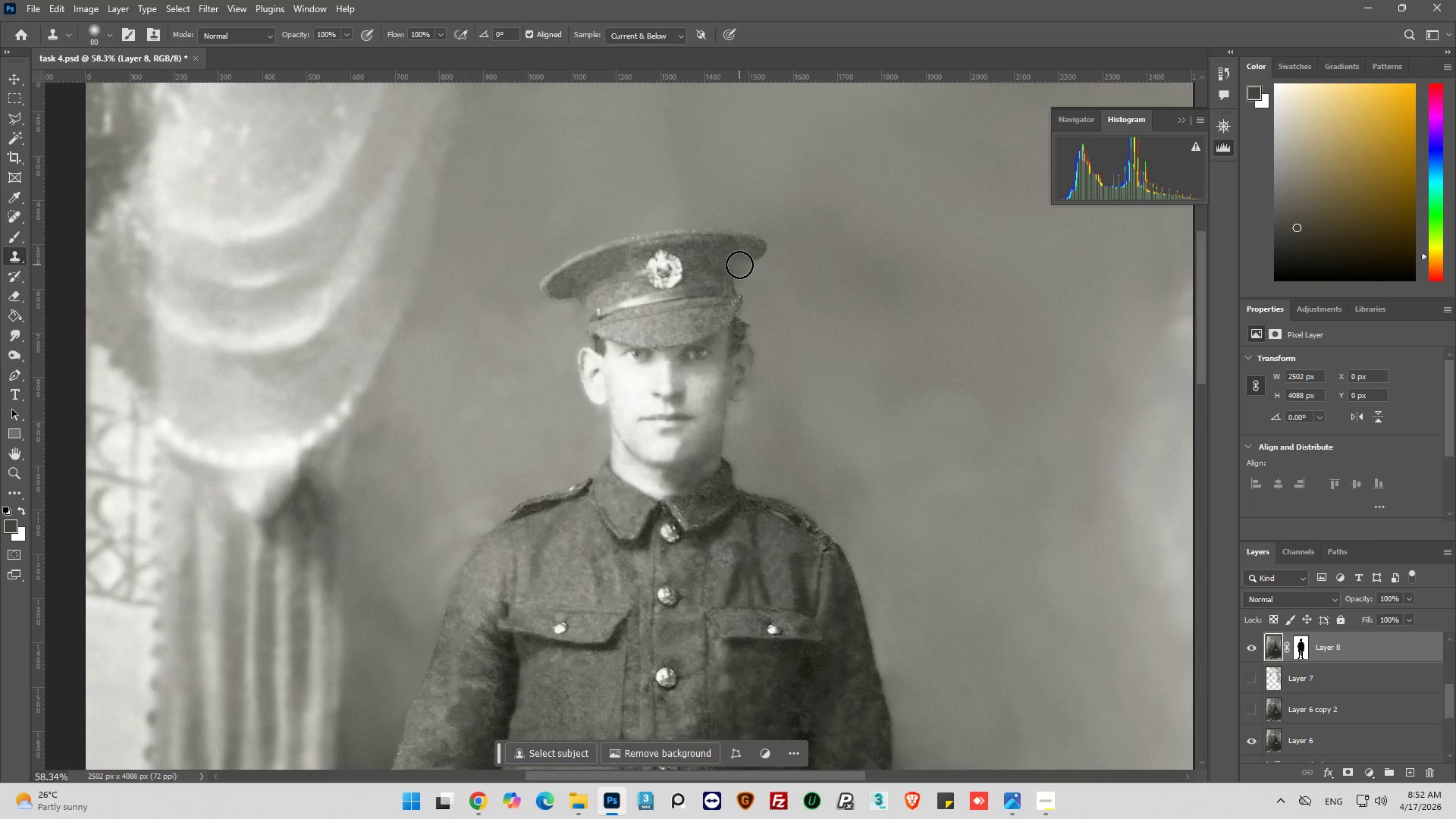 
left_click_drag(start_coordinate=[739, 265], to_coordinate=[752, 291])
 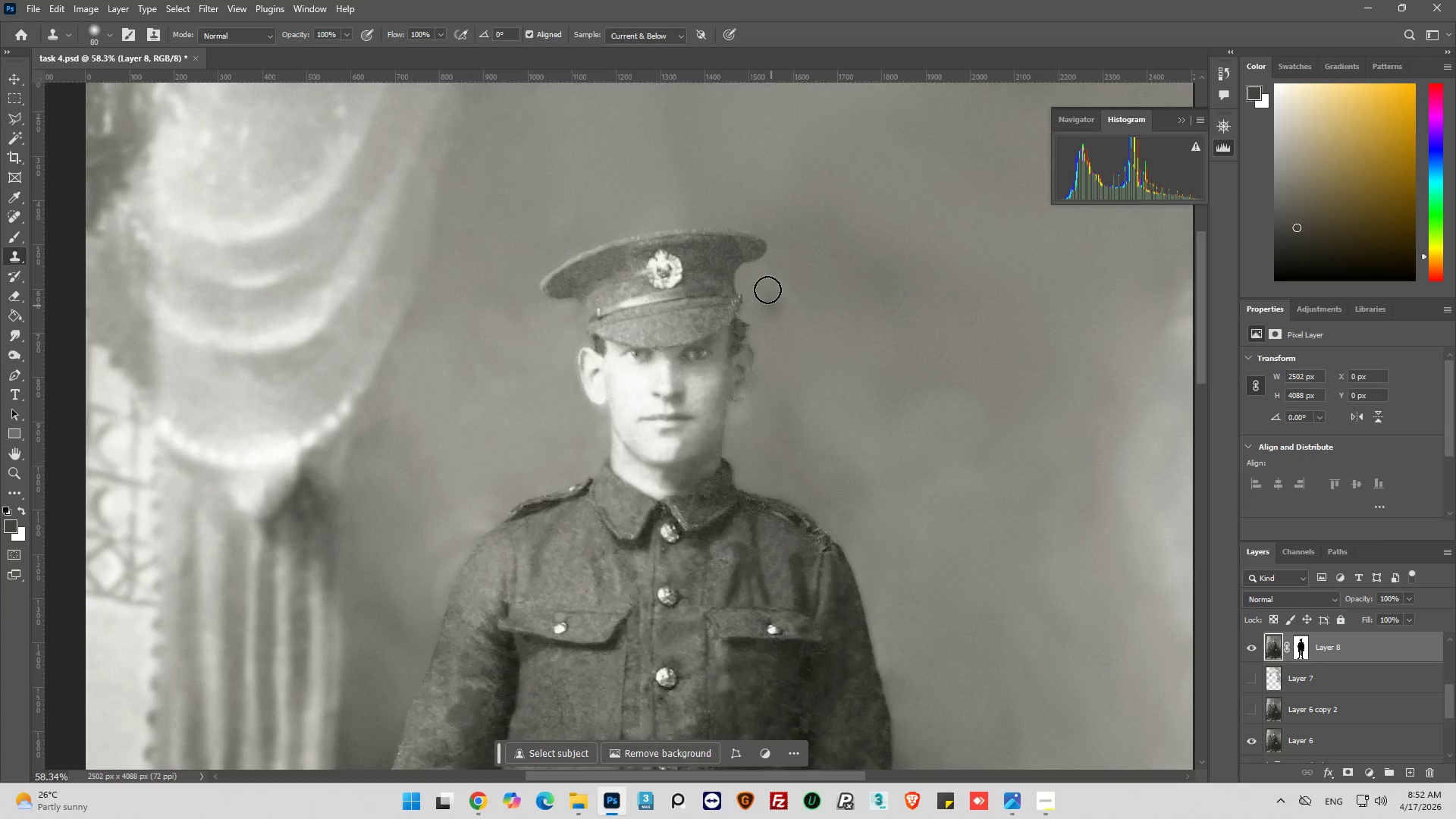 
left_click_drag(start_coordinate=[766, 274], to_coordinate=[790, 237])
 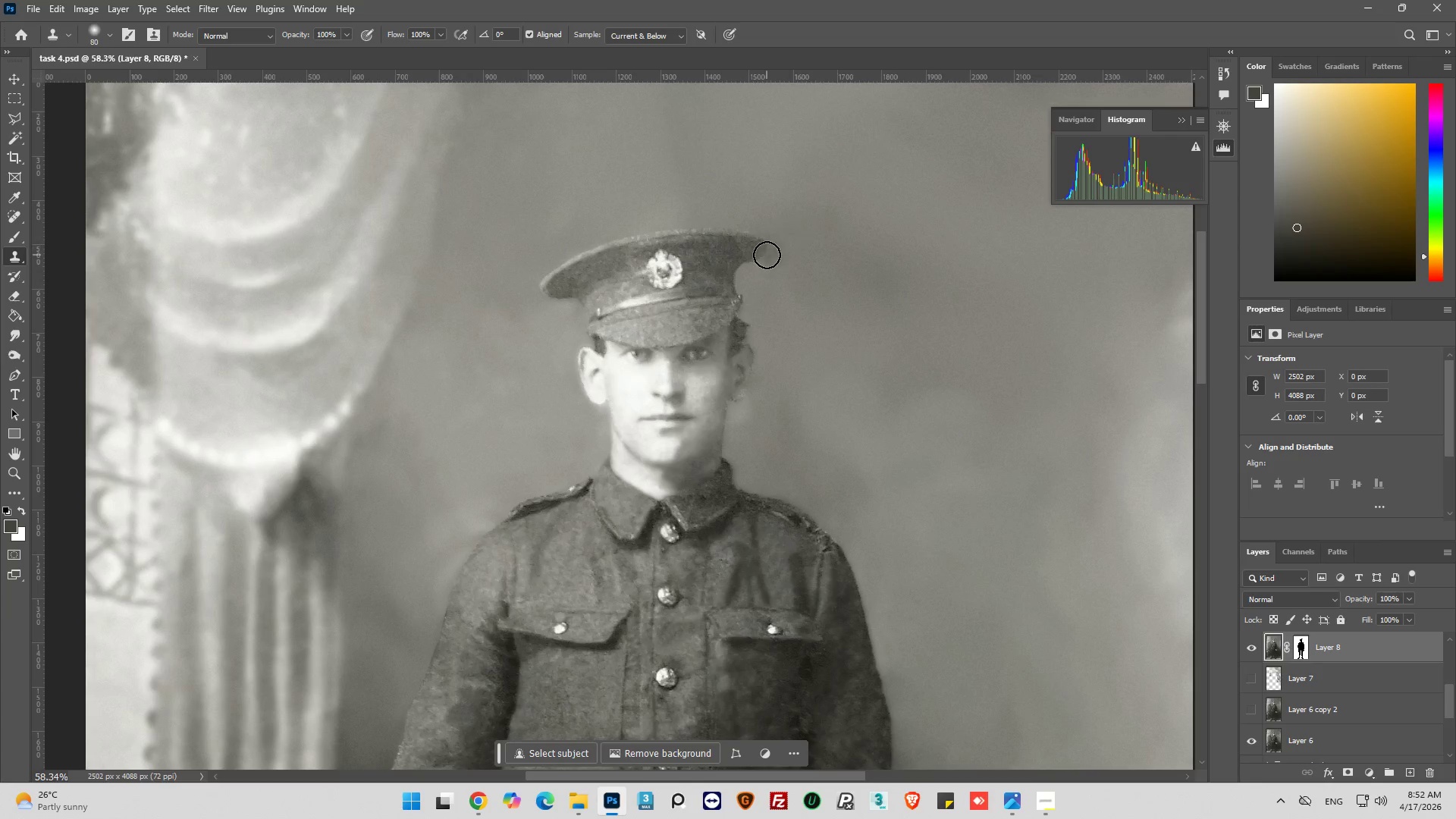 
left_click_drag(start_coordinate=[767, 255], to_coordinate=[773, 243])
 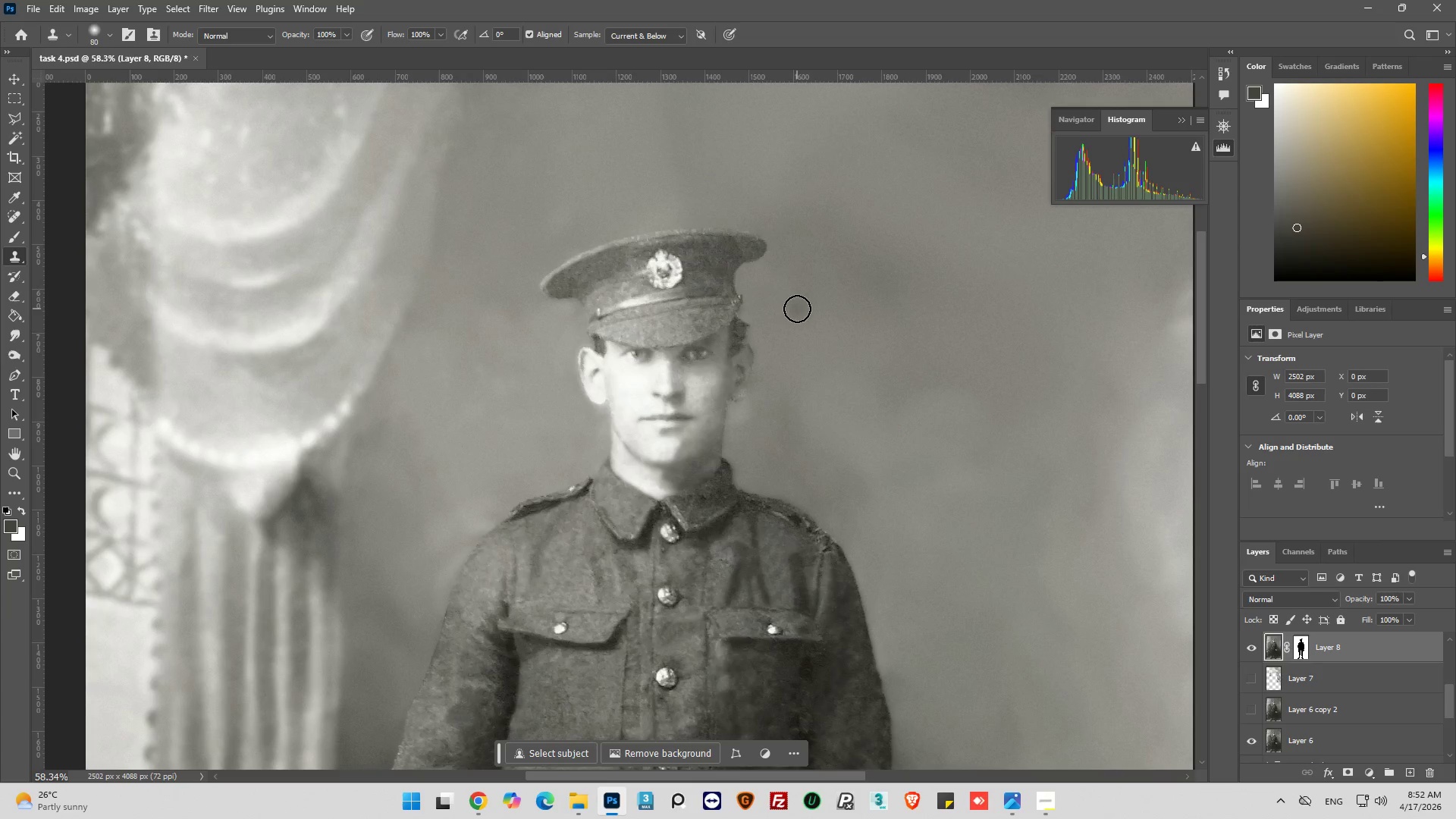 
hold_key(key=AltLeft, duration=0.89)
left_click([779, 328])
 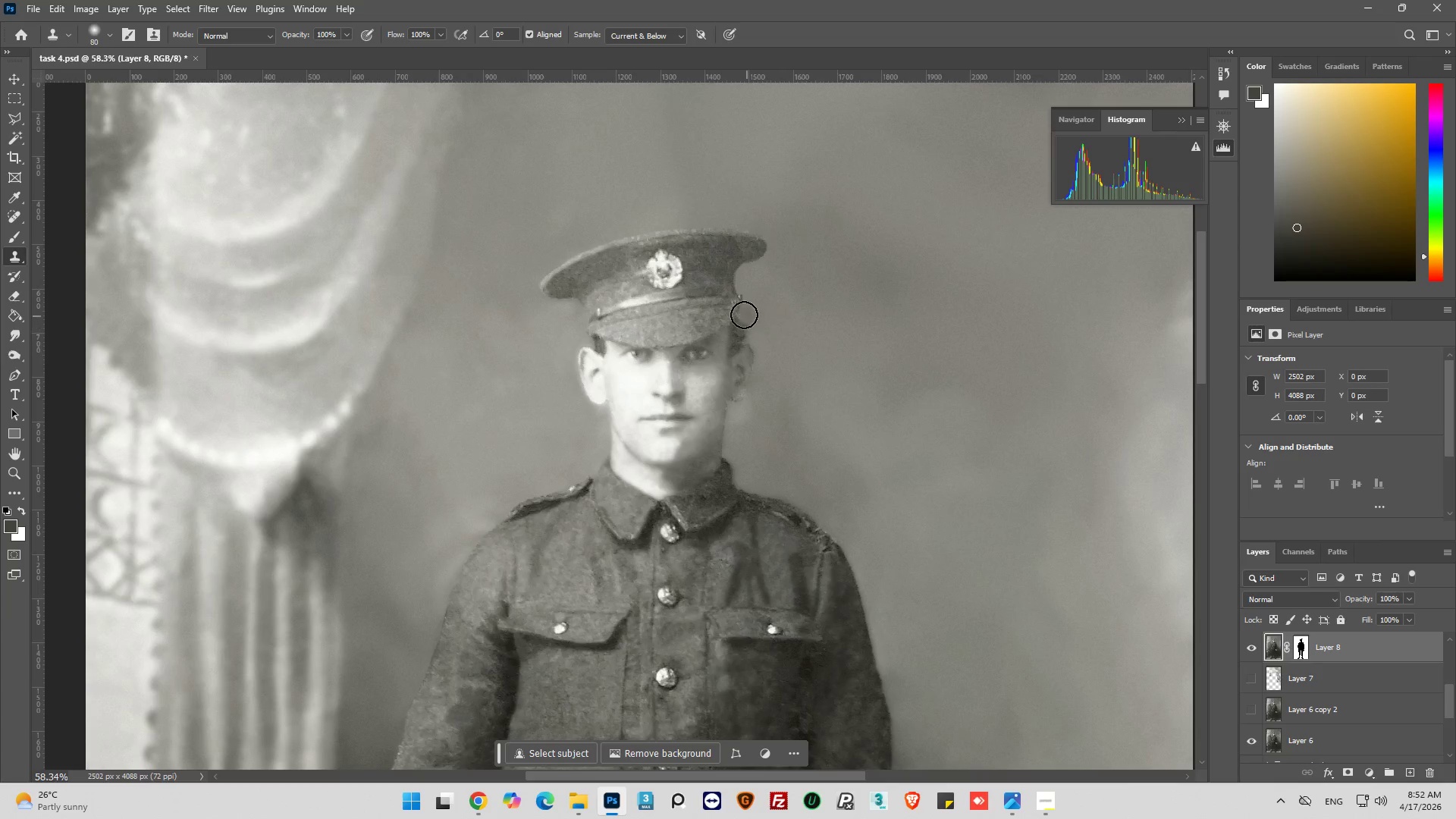 
left_click_drag(start_coordinate=[744, 312], to_coordinate=[747, 370])
 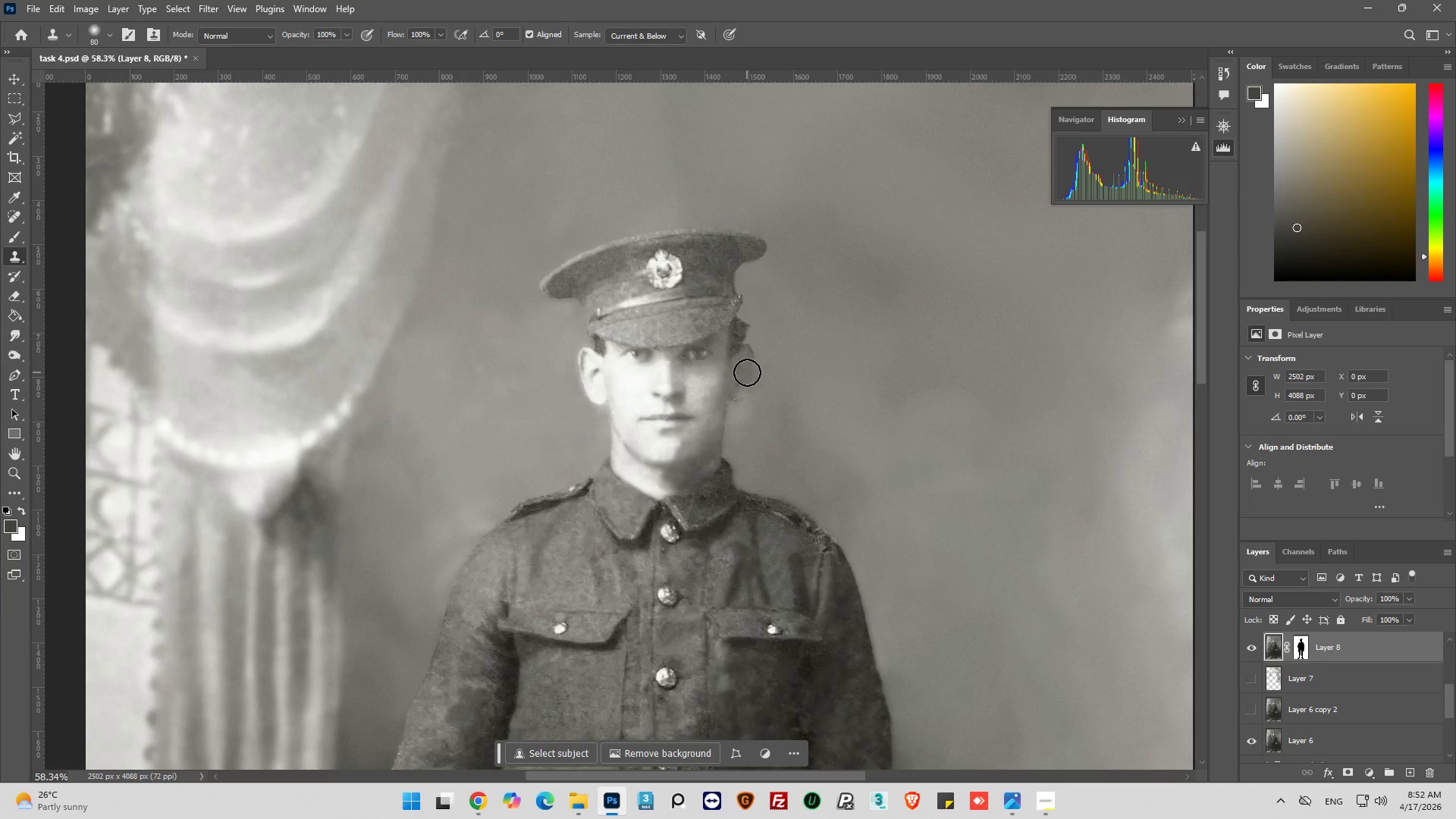 
left_click_drag(start_coordinate=[747, 372], to_coordinate=[741, 423])
 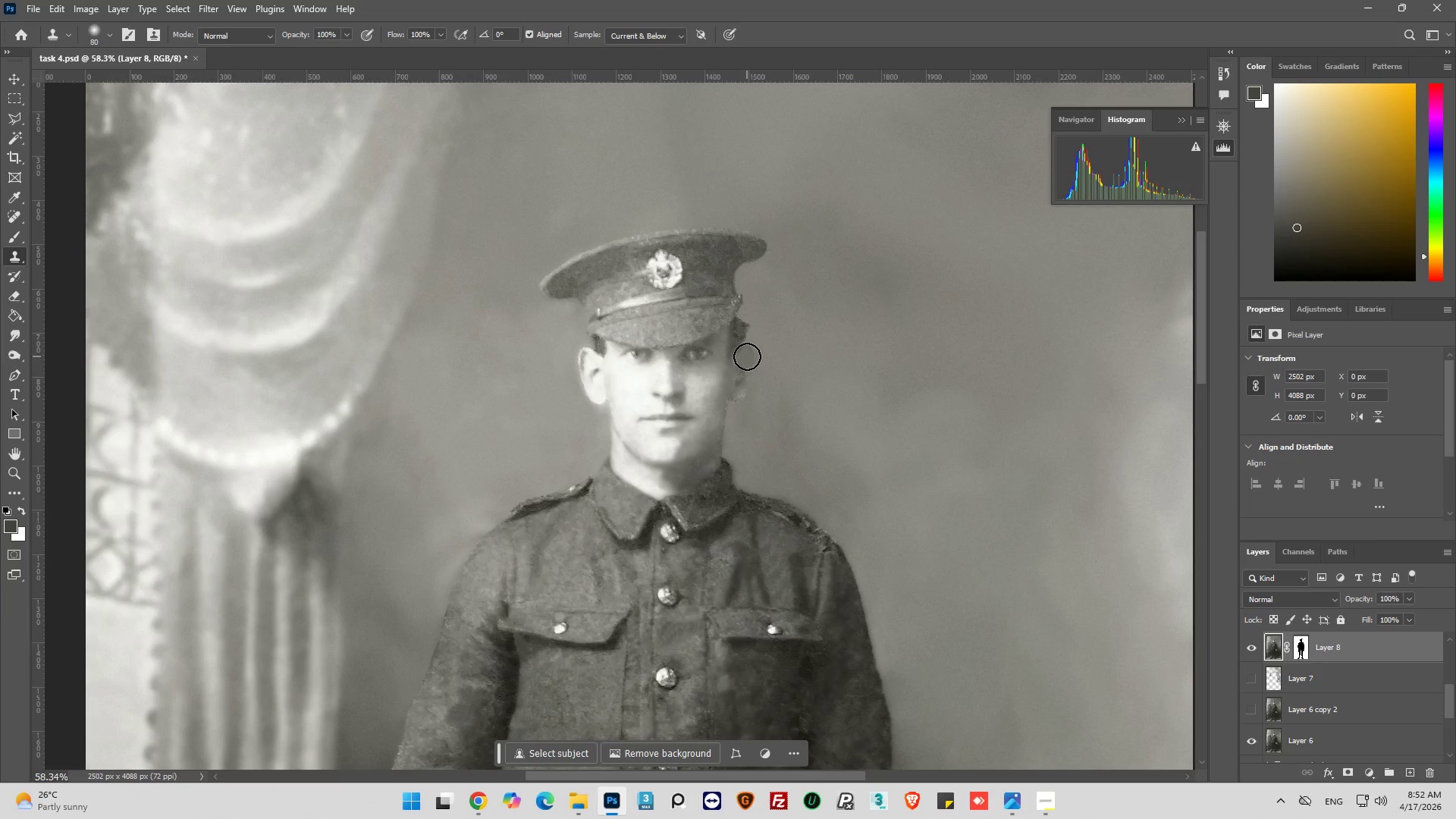 
left_click_drag(start_coordinate=[747, 356], to_coordinate=[735, 446])
 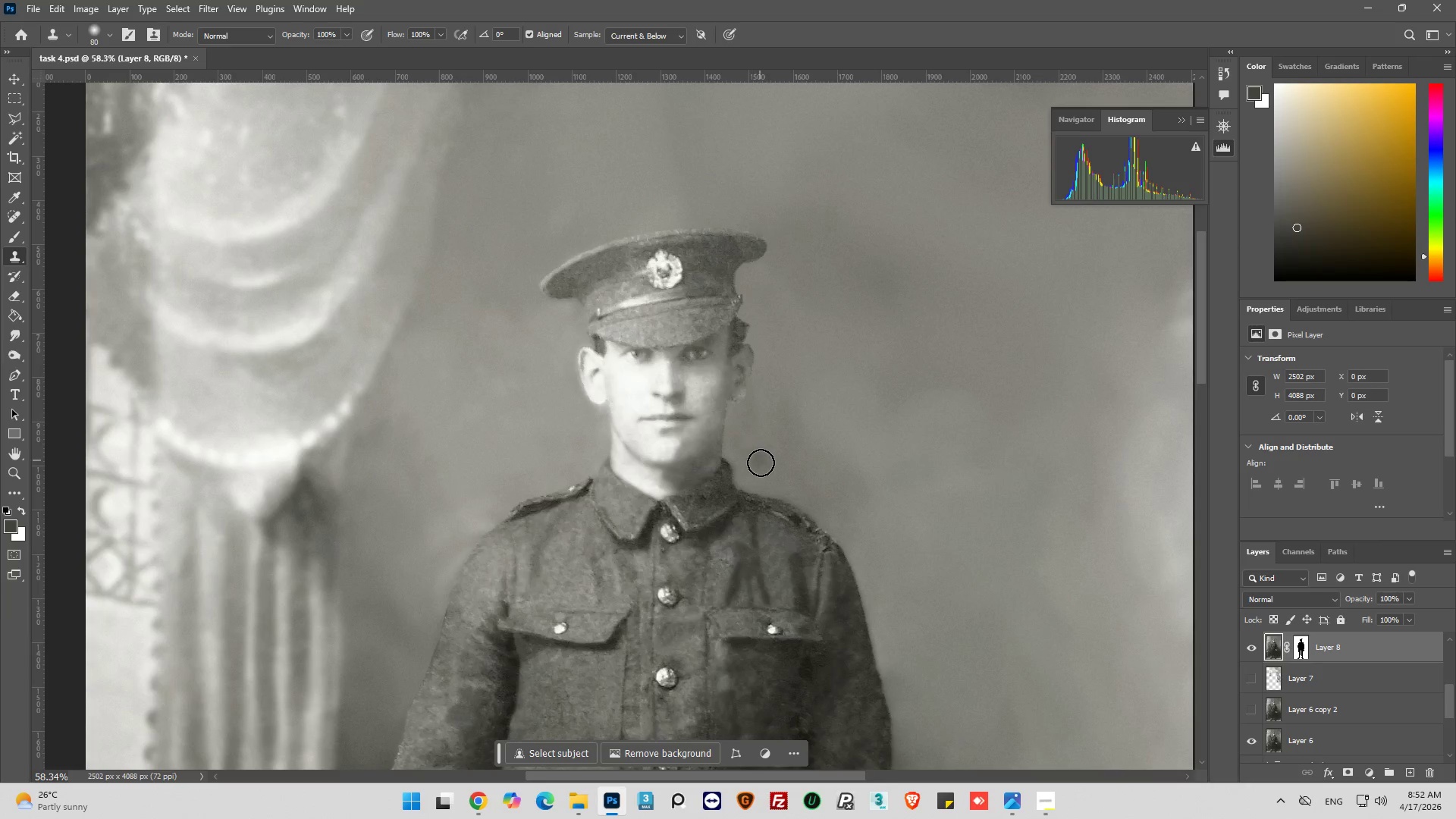 
hold_key(key=AltLeft, duration=0.94)
left_click([758, 447])
 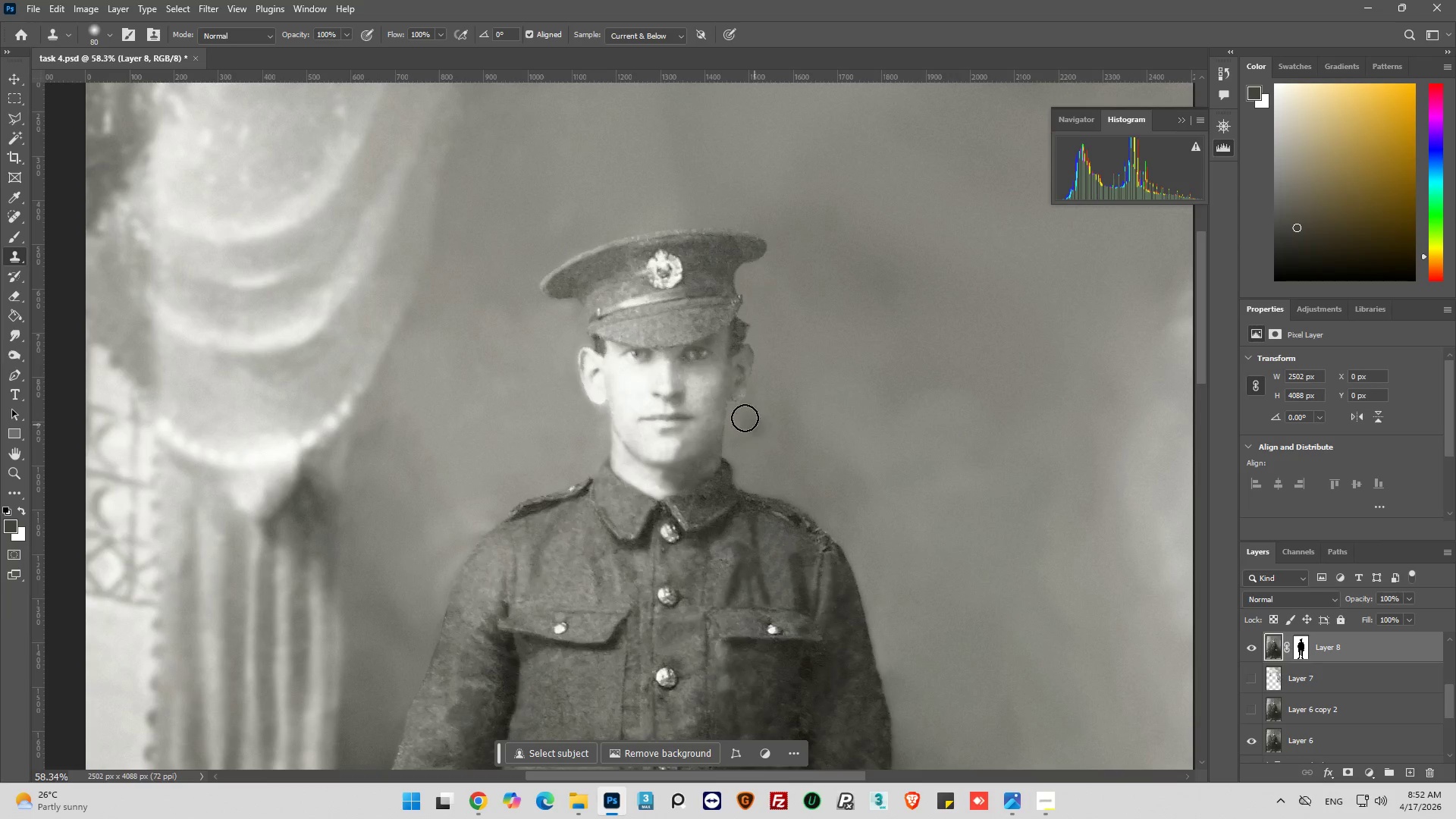 
left_click_drag(start_coordinate=[736, 414], to_coordinate=[743, 453])
 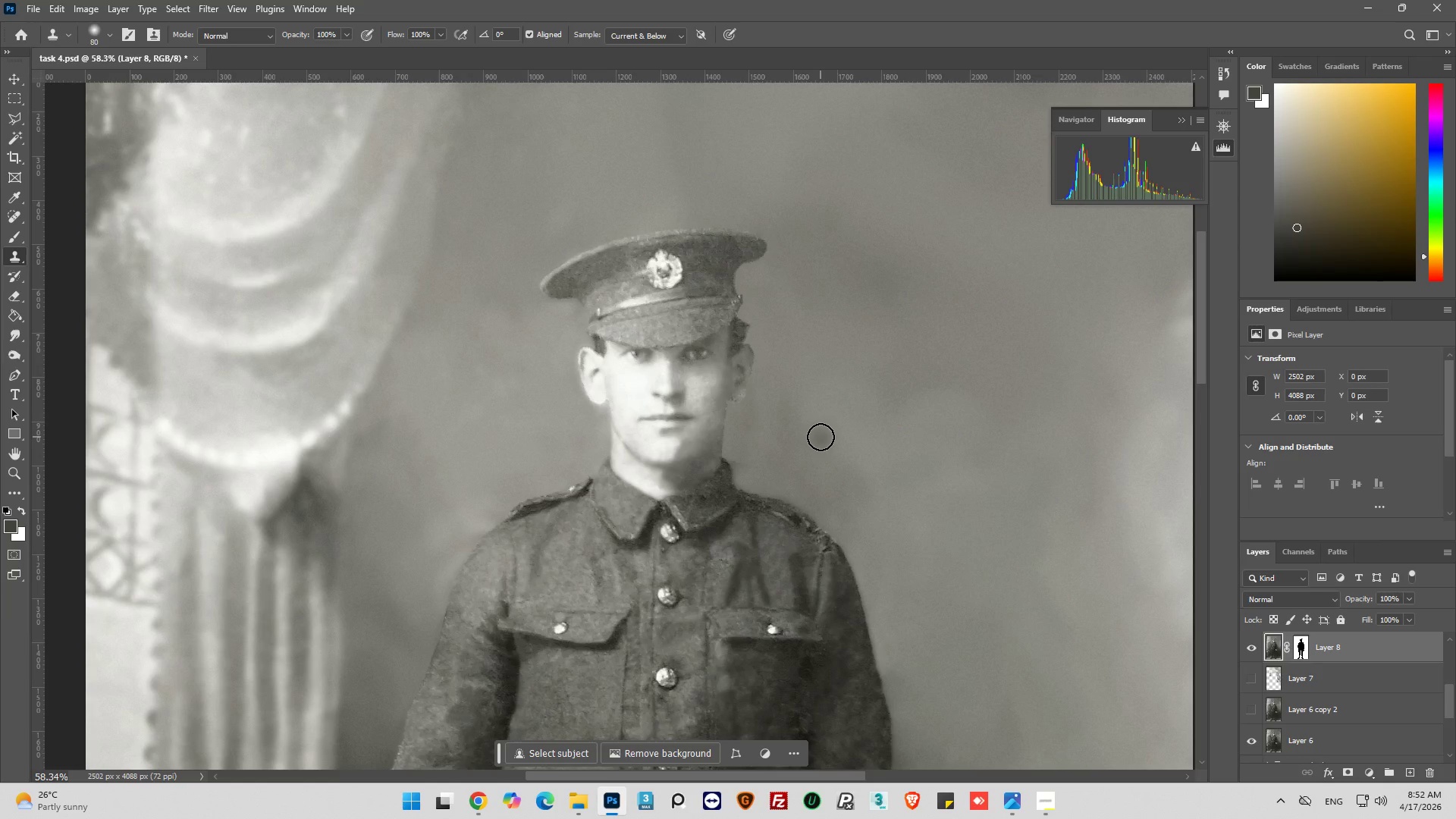 
key(Control+X)
 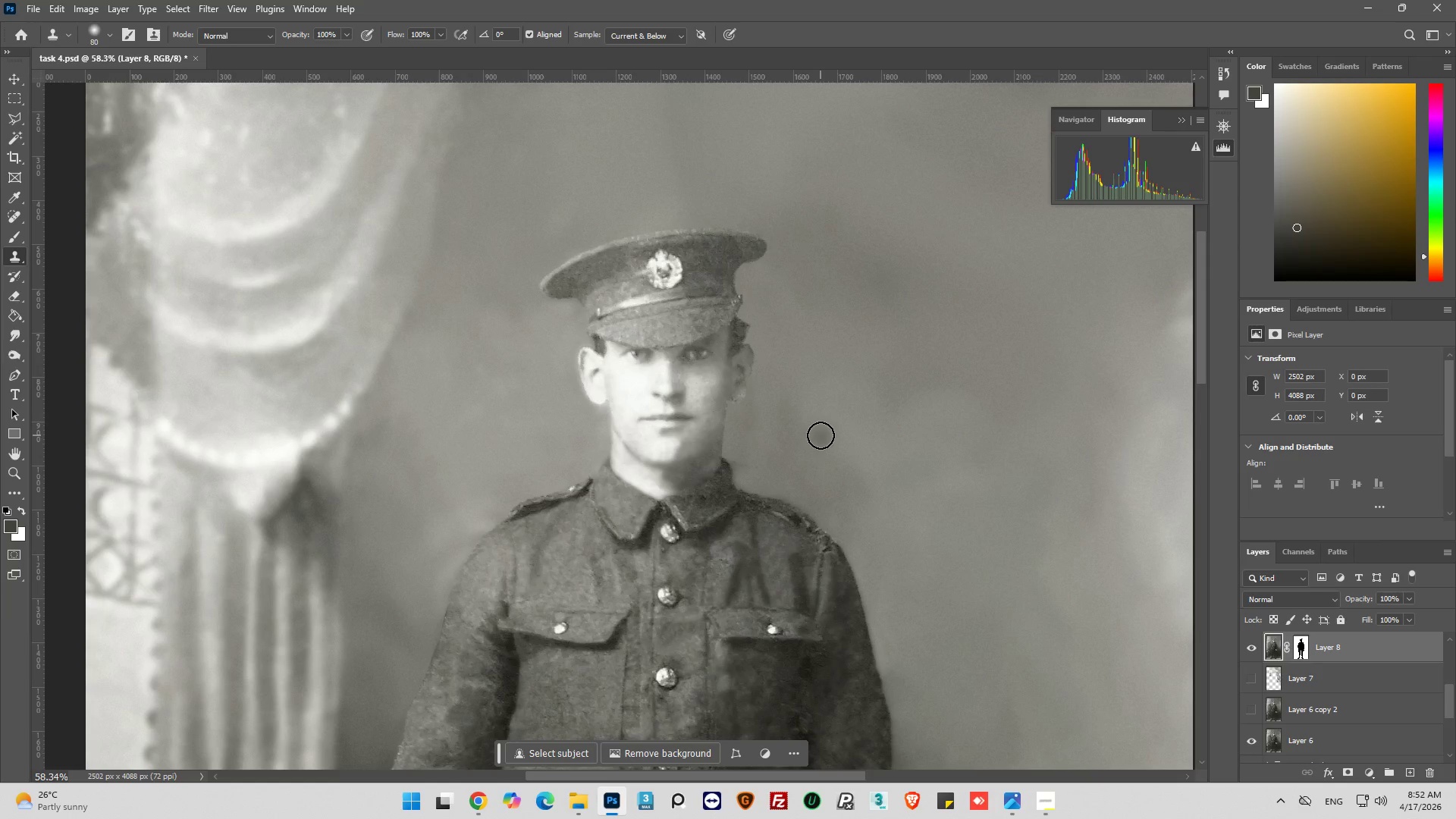 
key(Control+X)
 